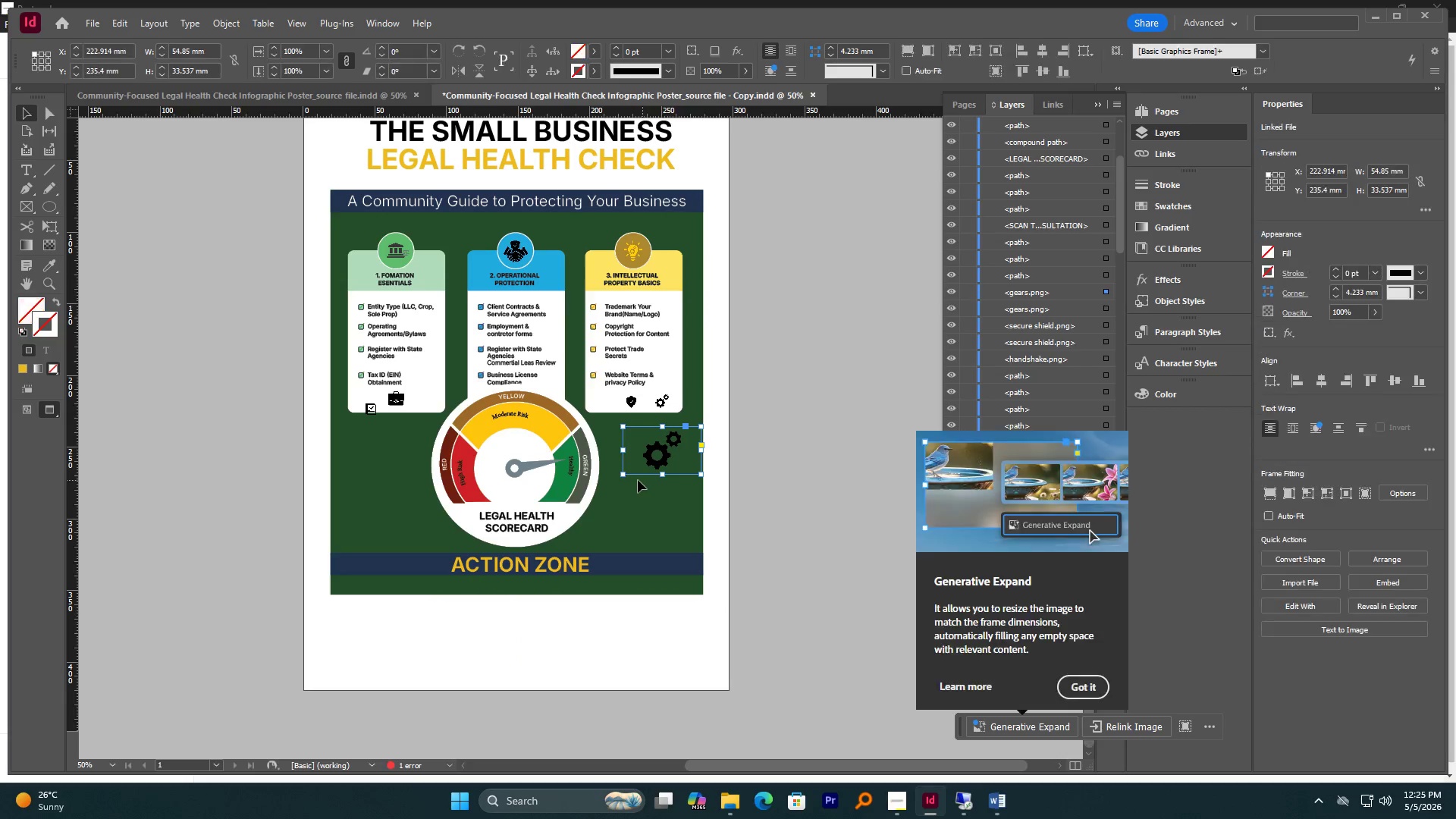 
hold_key(key=ShiftLeft, duration=1.97)
left_click_drag(start_coordinate=[623, 475], to_coordinate=[598, 489])
 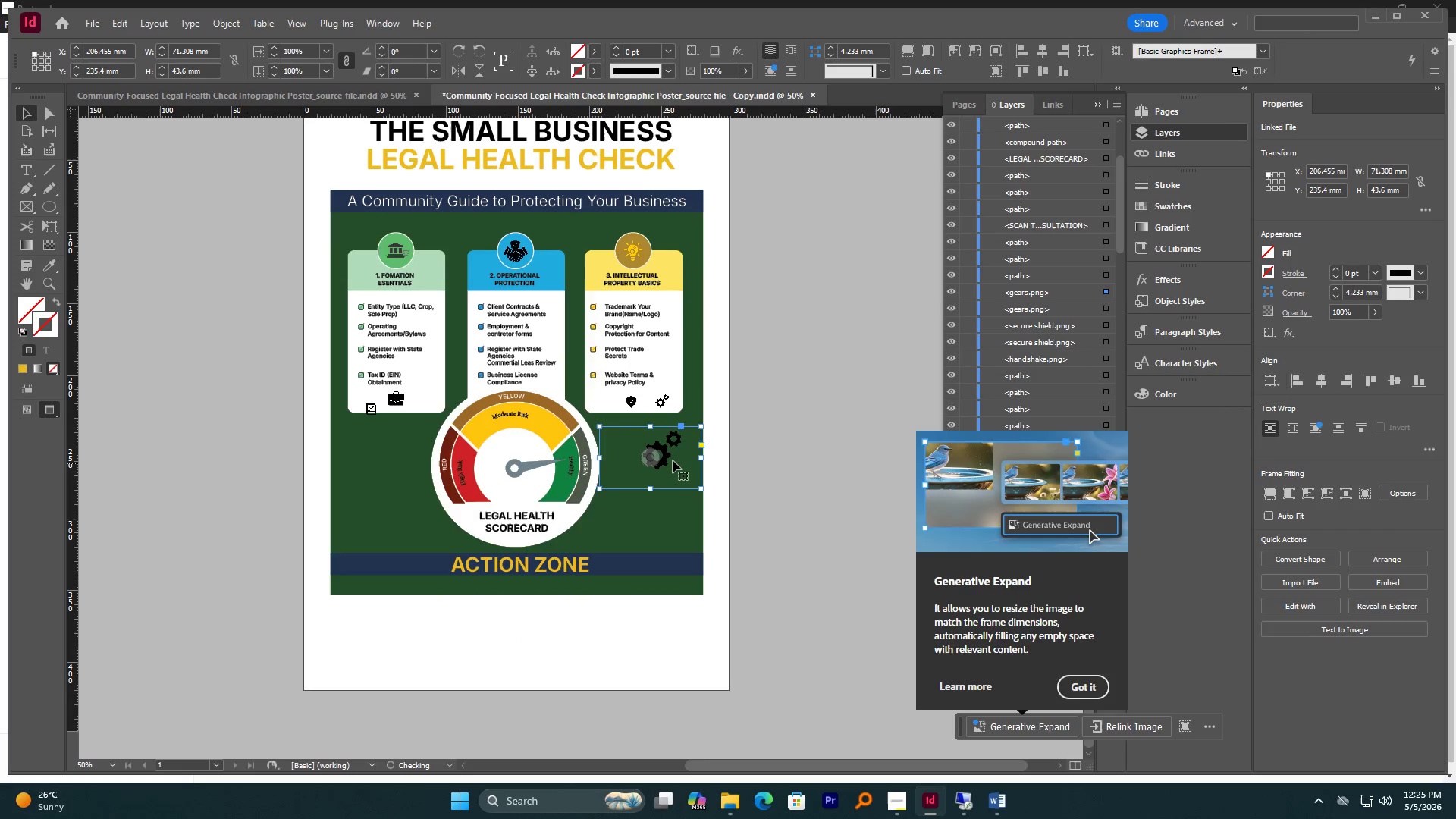 
key(Control+Z)
 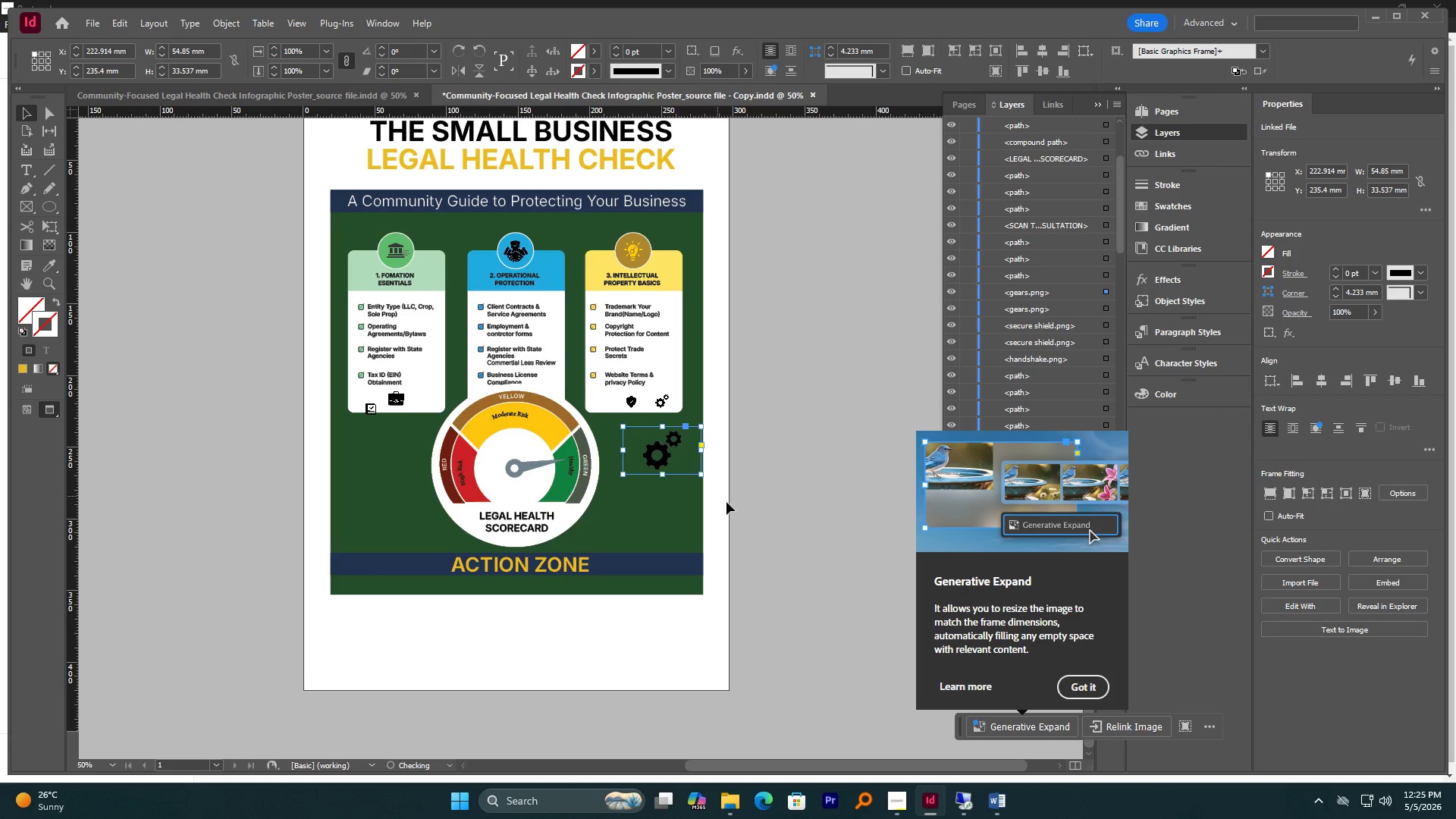 
left_click([726, 502])
 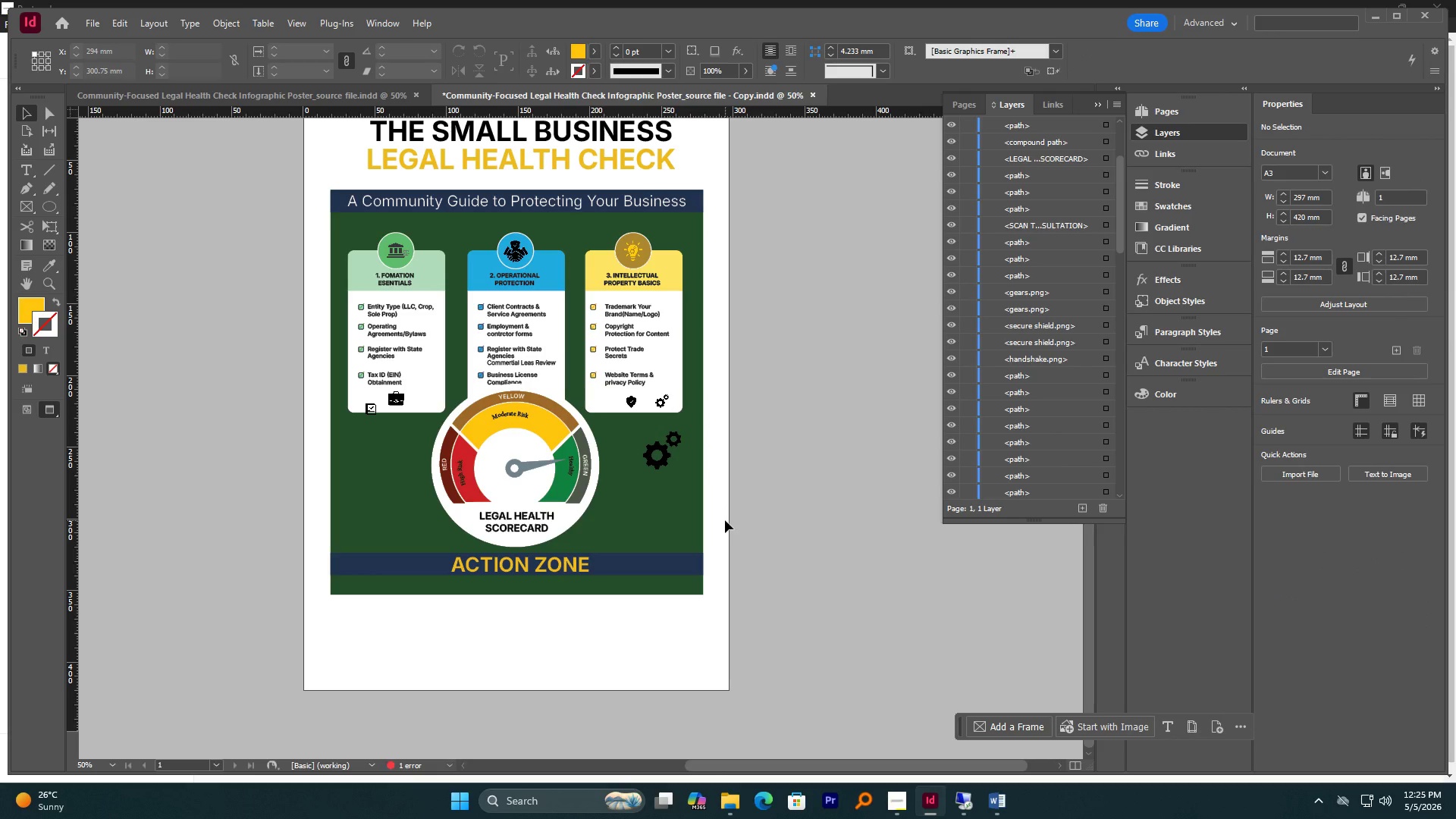 
scroll: coordinate [612, 566], scroll_direction: down, amount: 3.0
 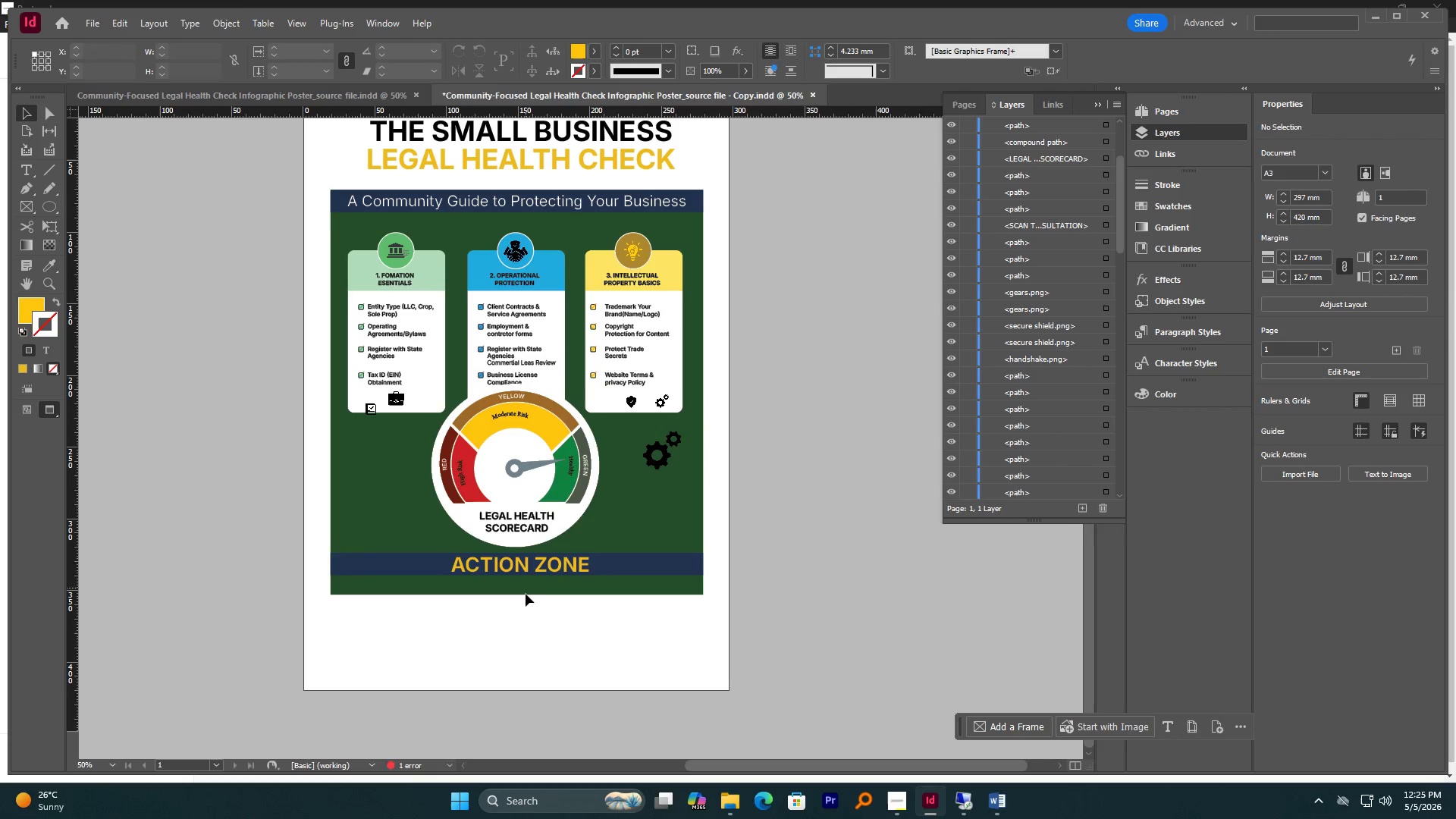 
double_click([526, 594])
 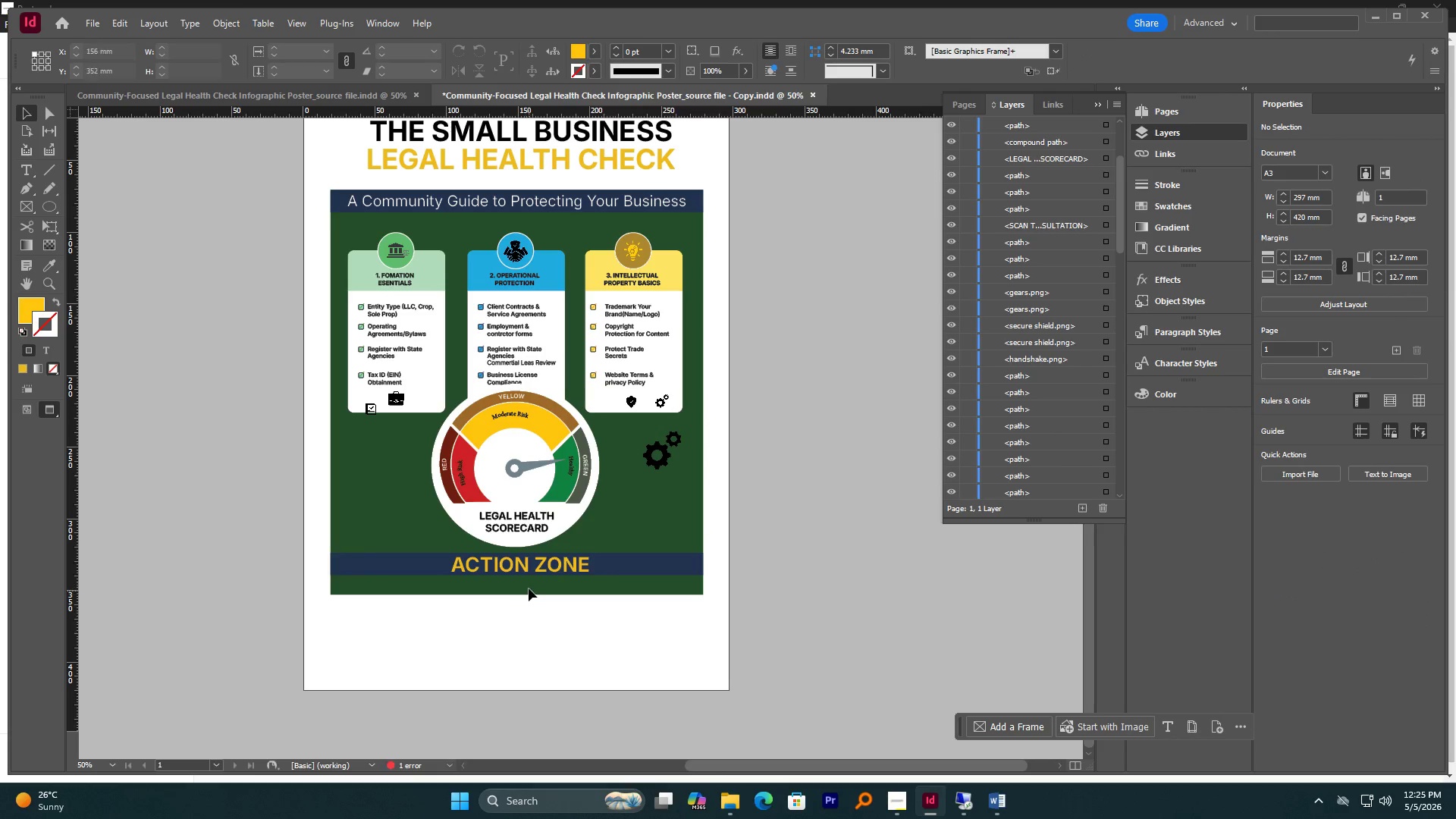 
triple_click([529, 588])
 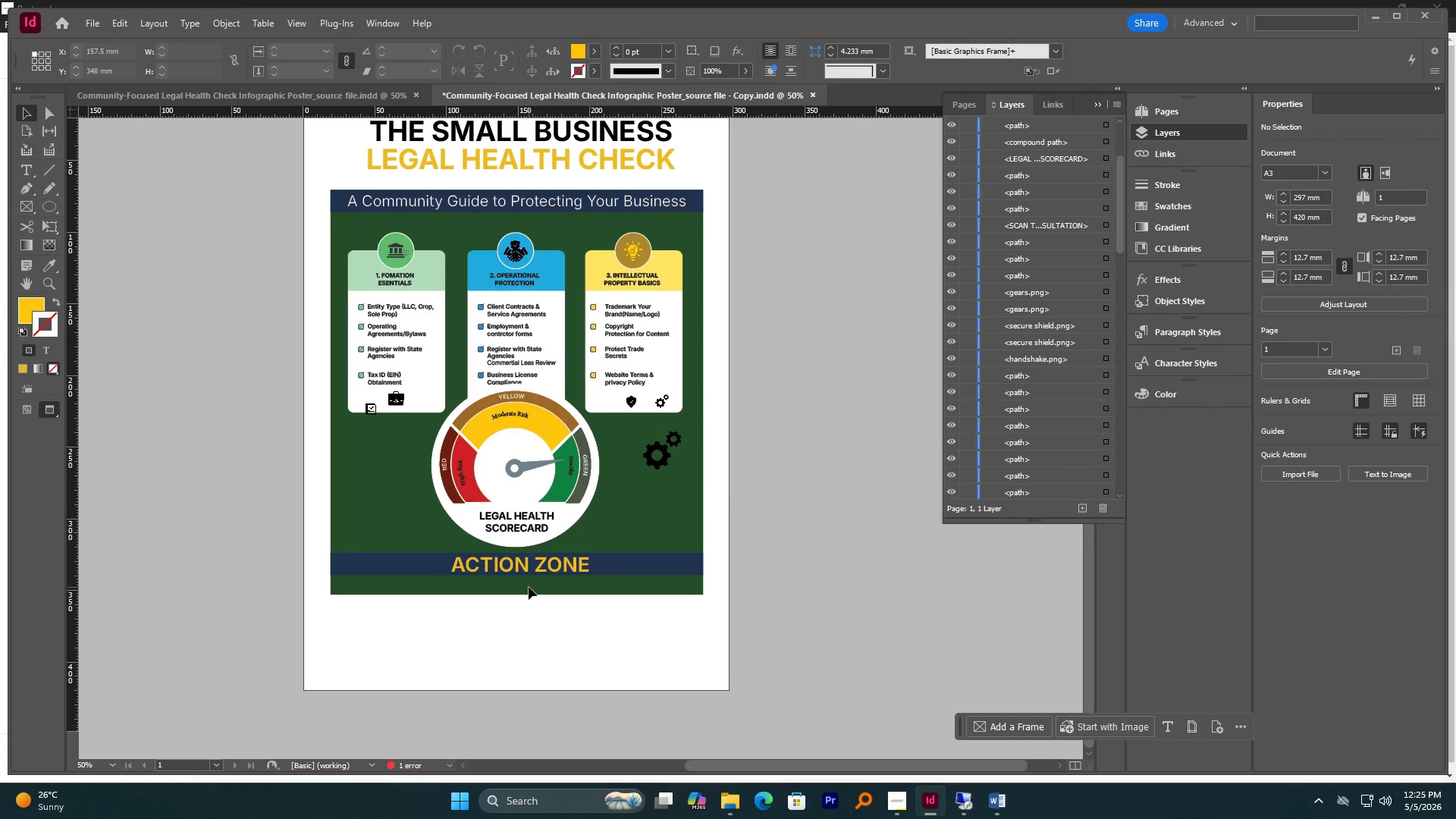 
right_click([529, 587])
 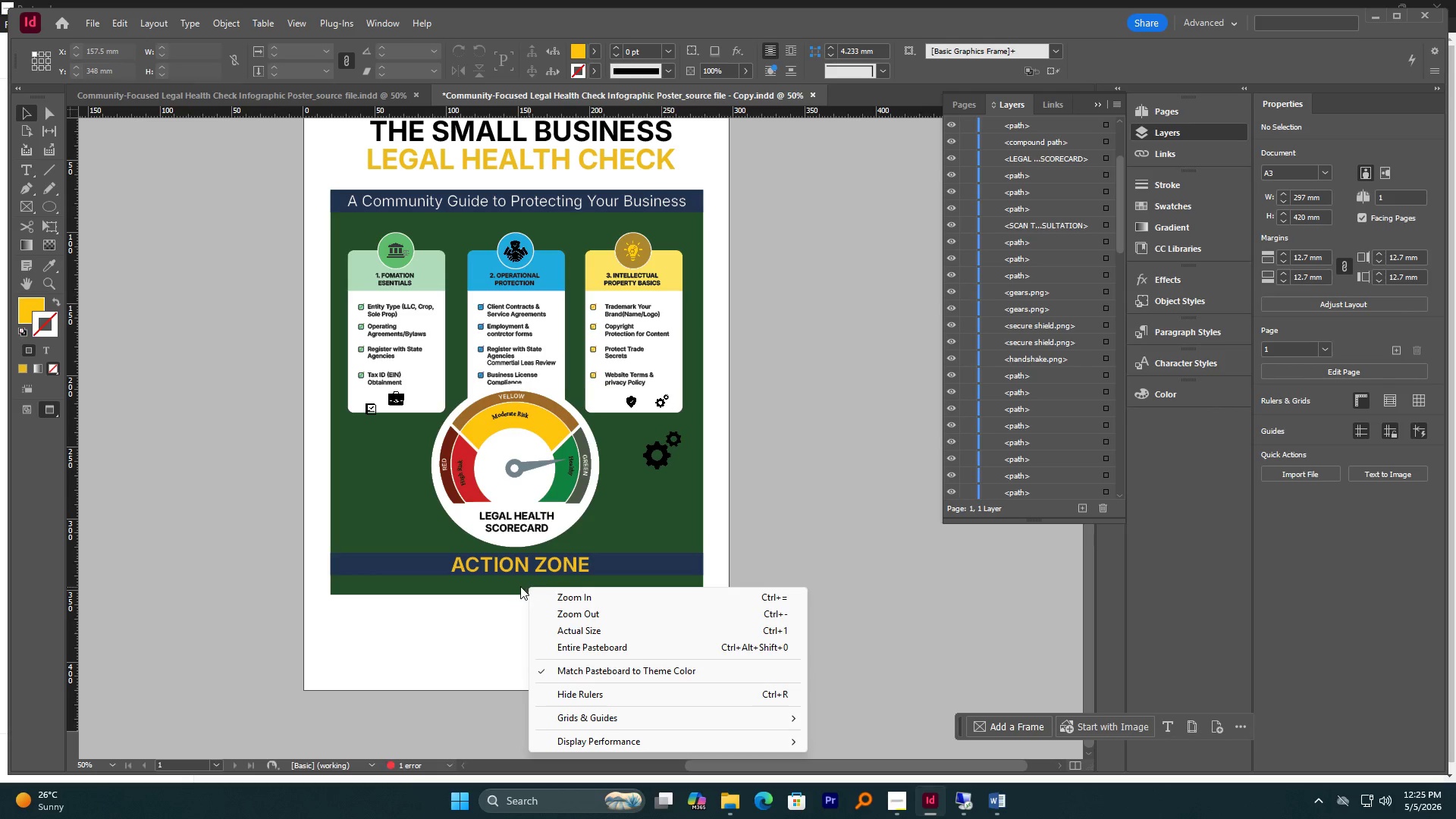 
scroll: coordinate [529, 587], scroll_direction: down, amount: 2.0
 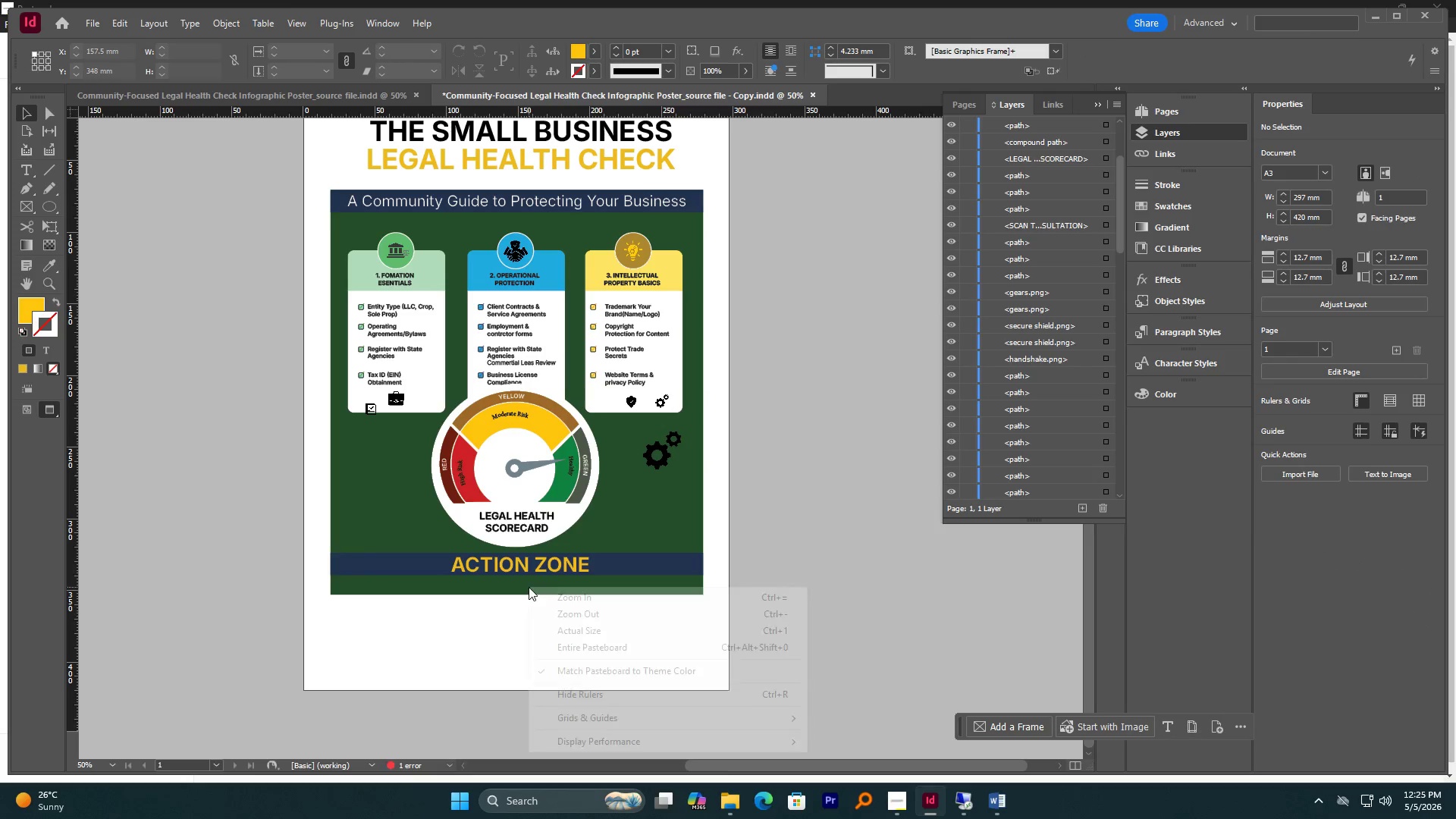 
left_click([500, 586])
 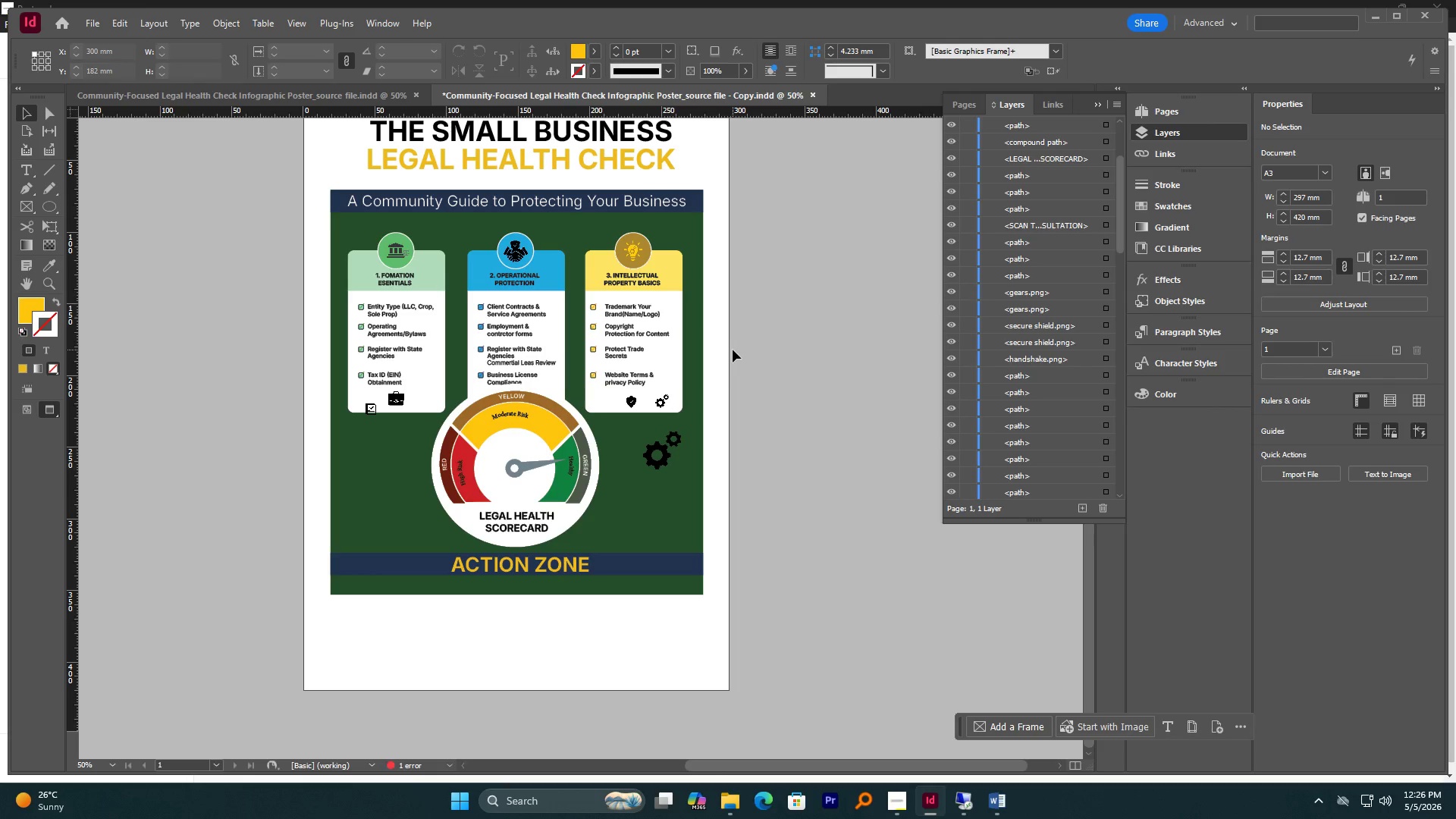 
wait(34.78)
 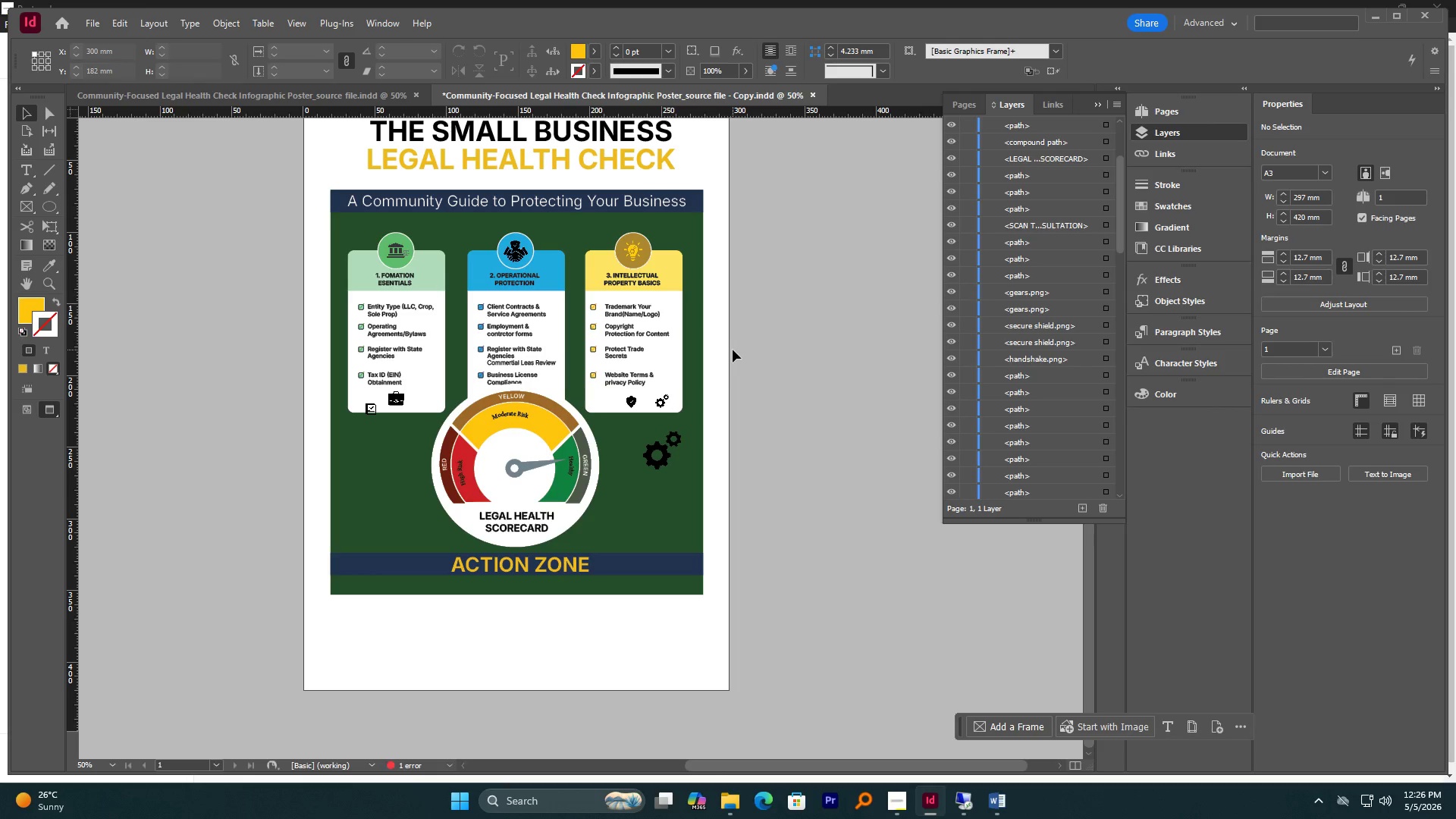 
right_click([617, 510])
 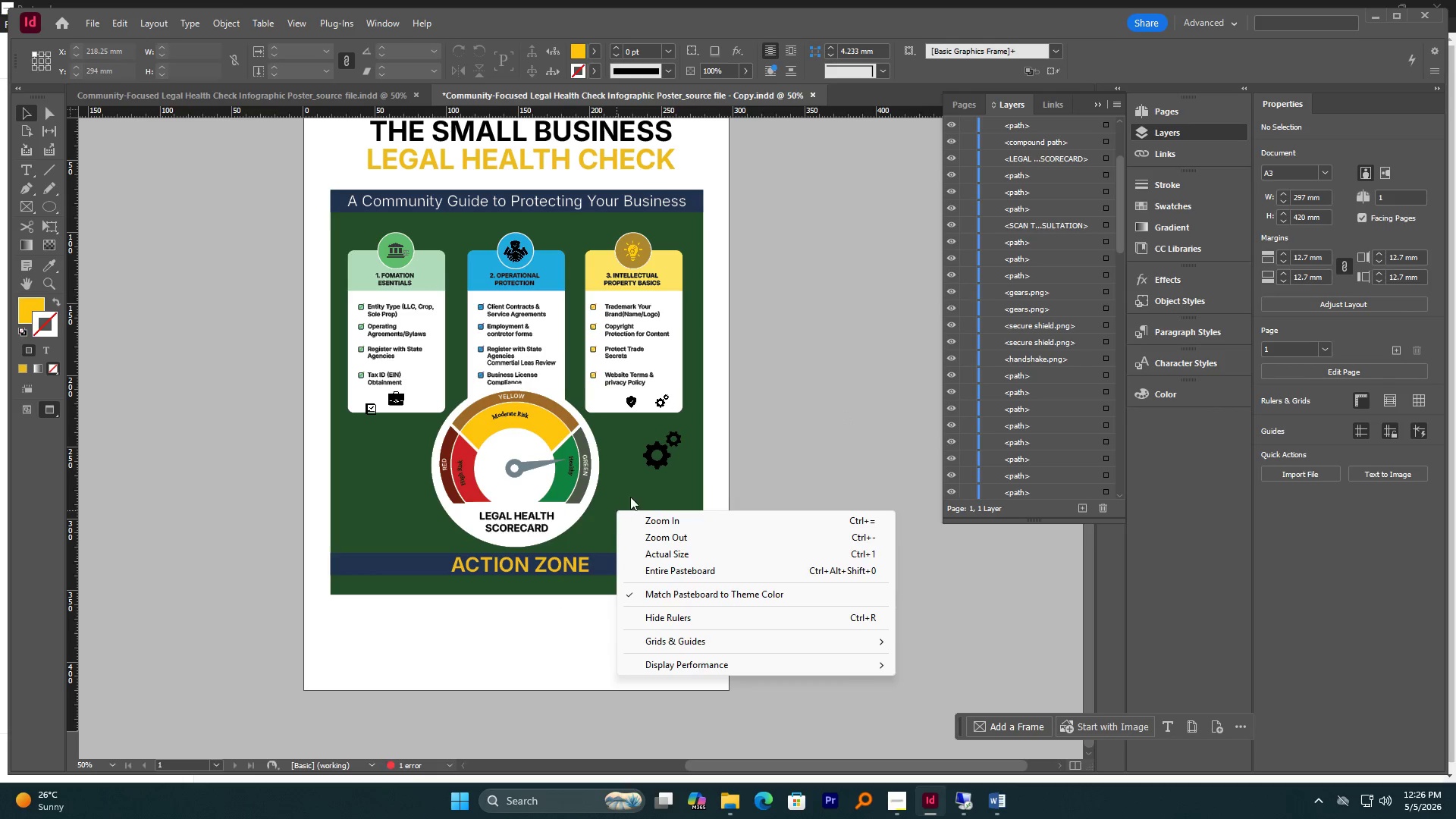 
left_click([635, 491])
 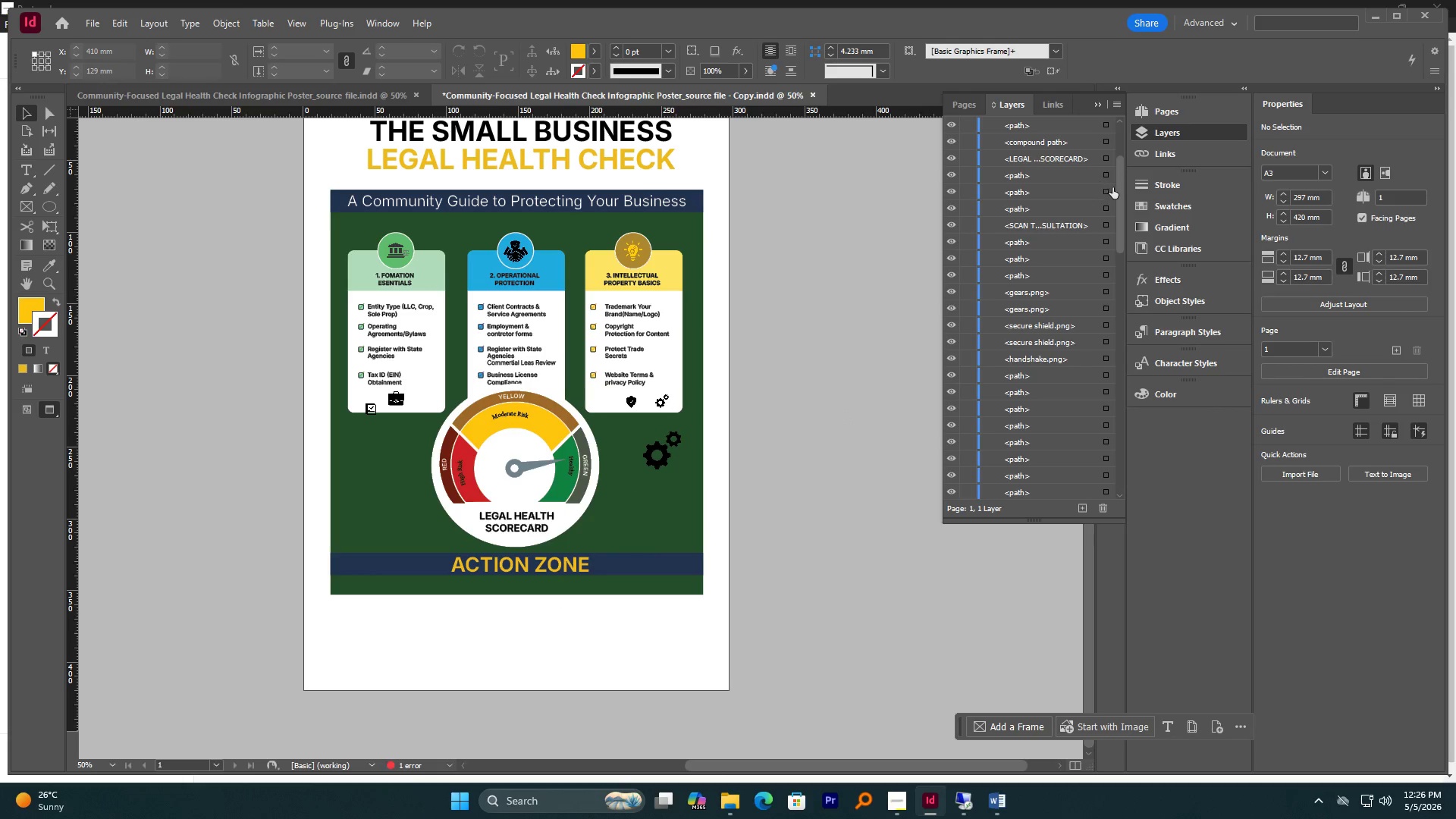 
left_click_drag(start_coordinate=[1122, 189], to_coordinate=[1114, 466])
 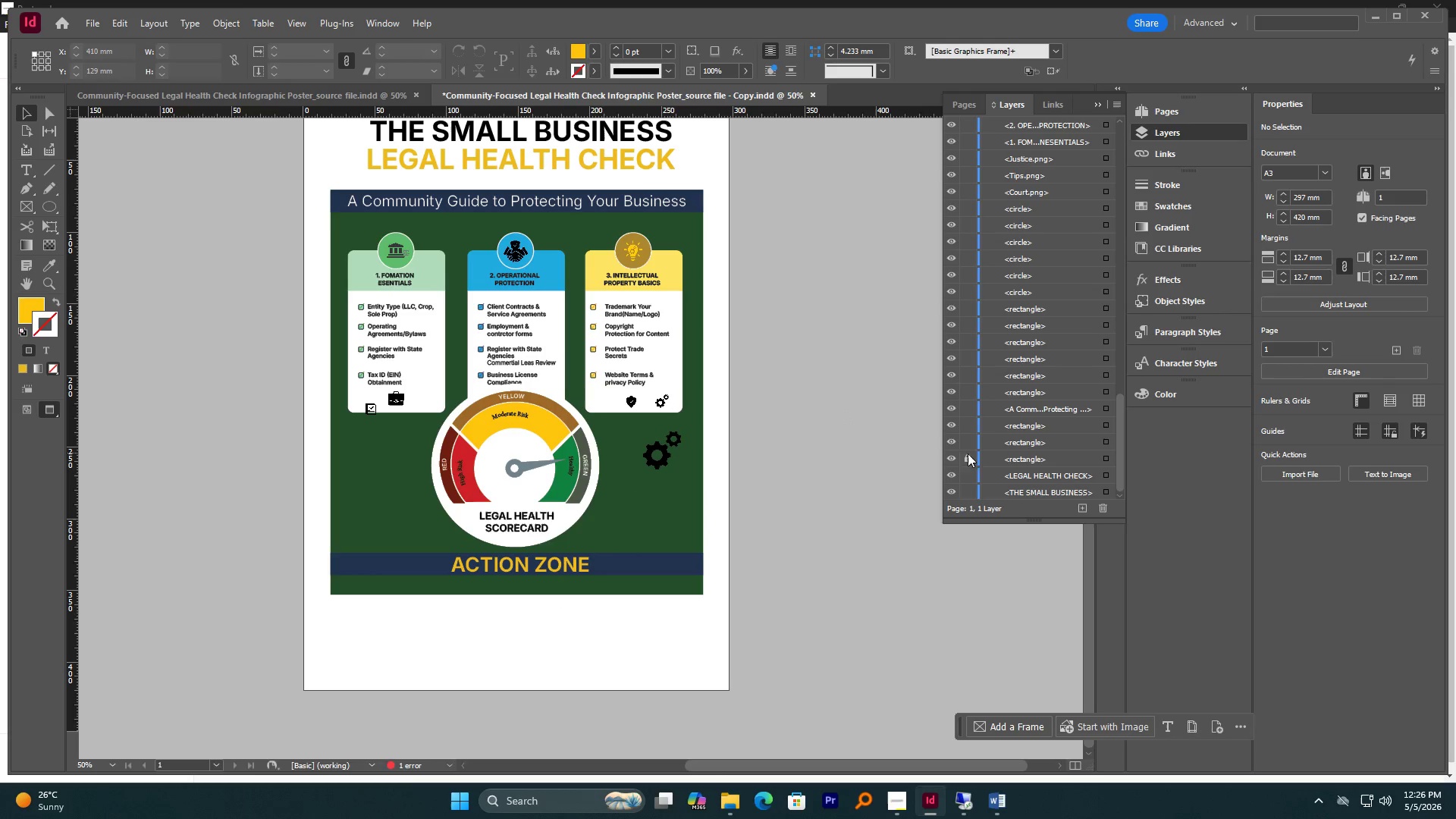 
left_click([968, 453])
 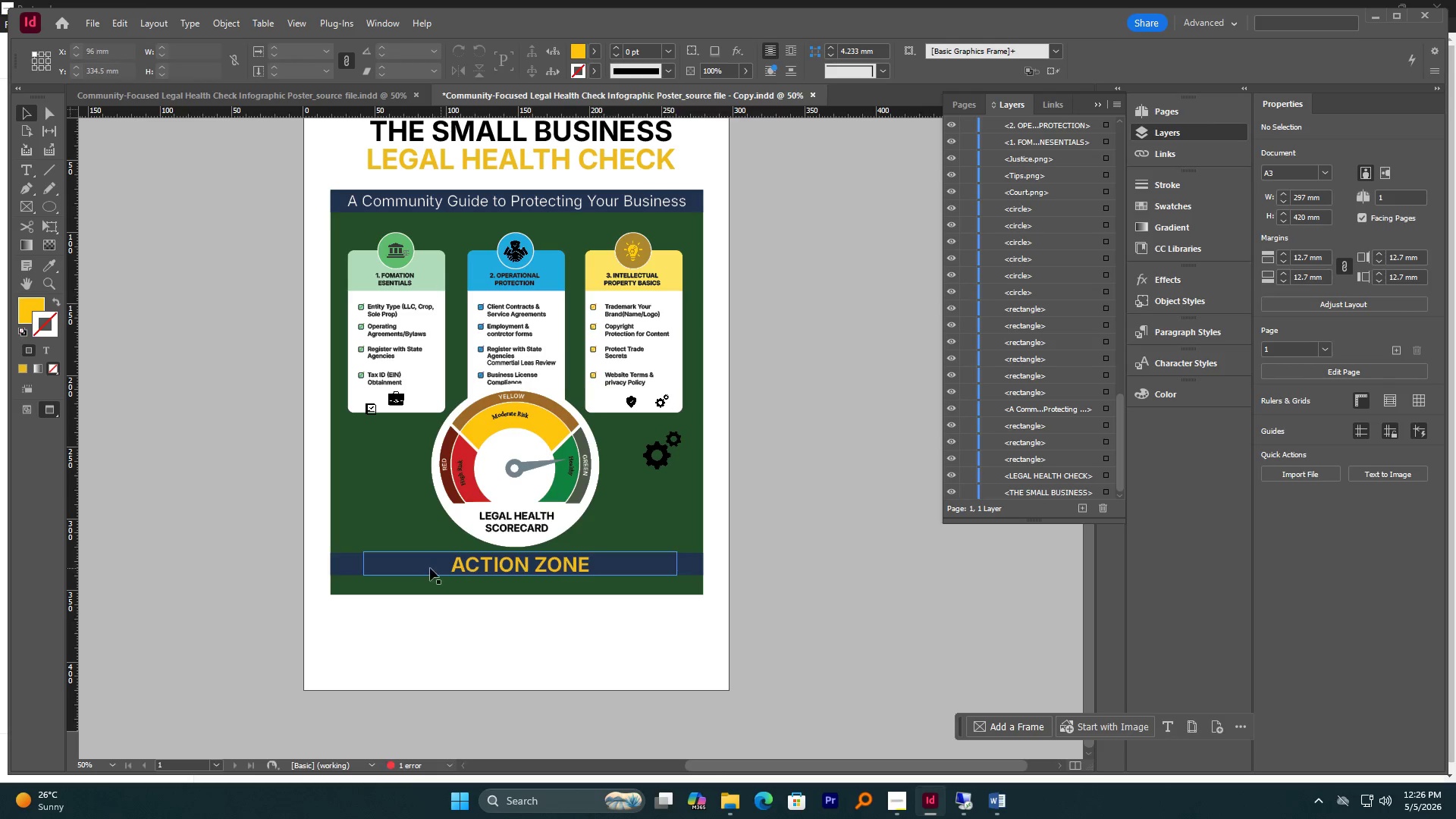 
left_click([412, 502])
 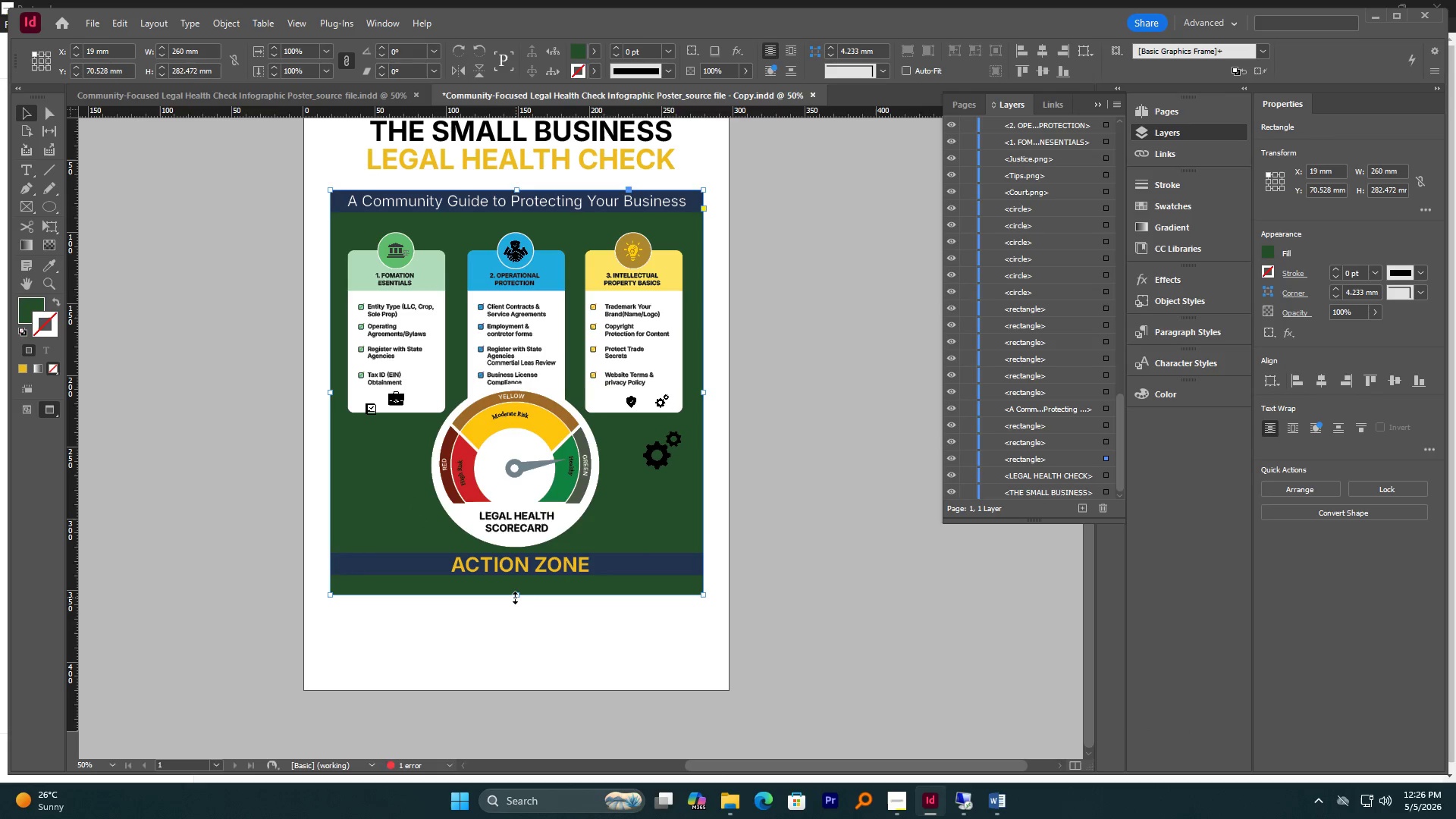 
left_click_drag(start_coordinate=[515, 597], to_coordinate=[521, 600])
 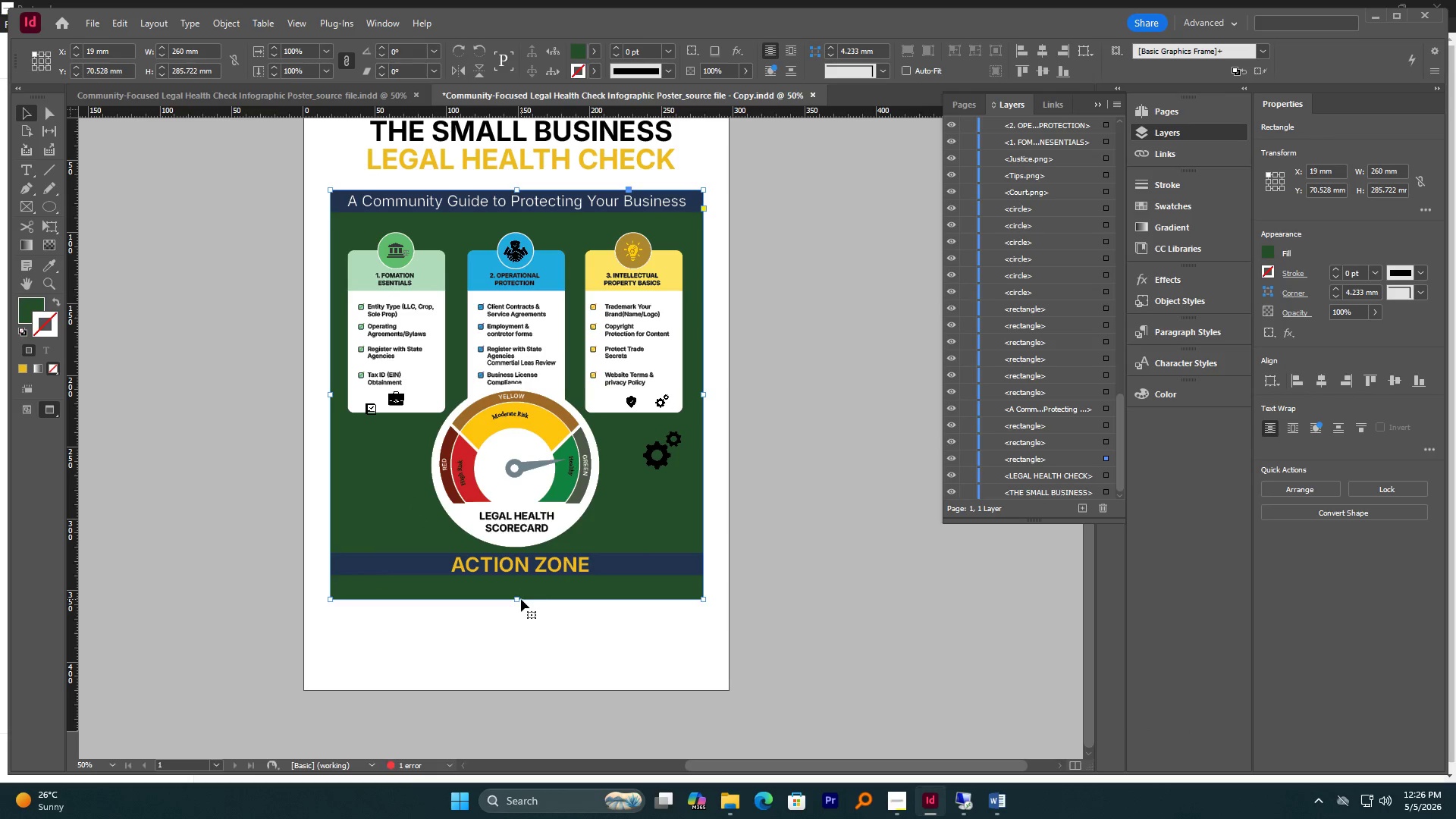 
left_click([808, 607])
 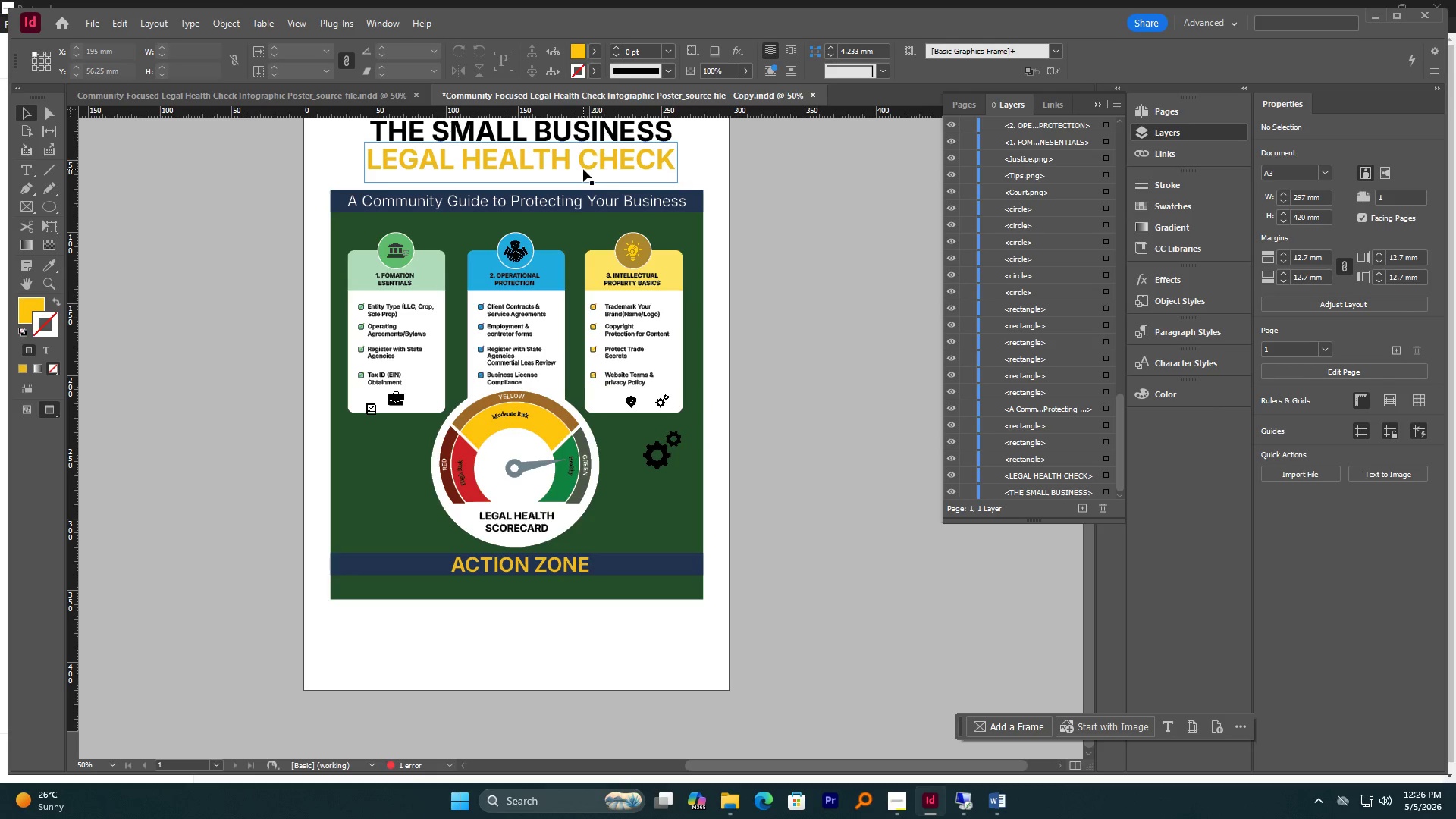 
wait(7.27)
 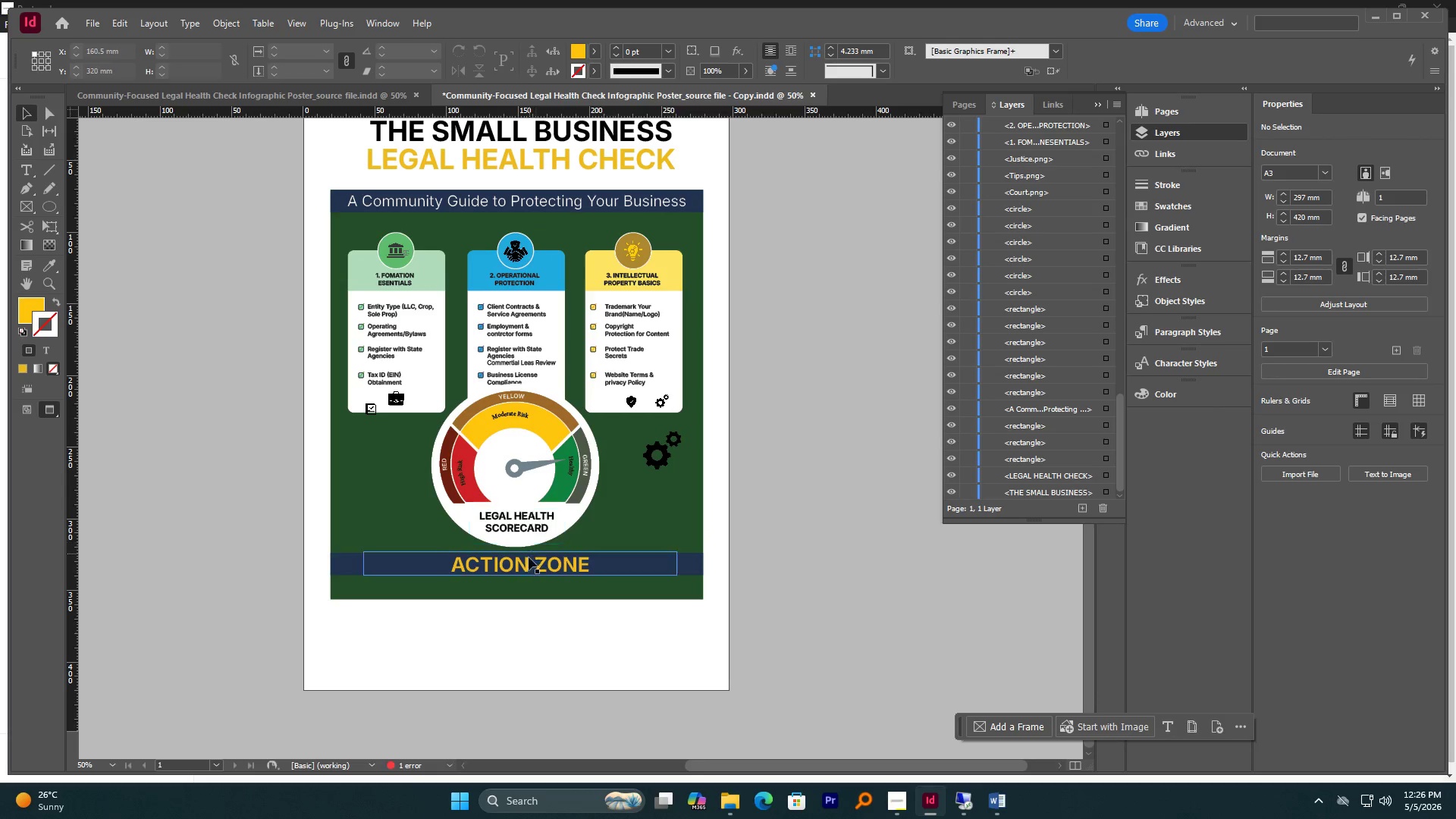 
hold_key(key=AltLeft, duration=1.53)
 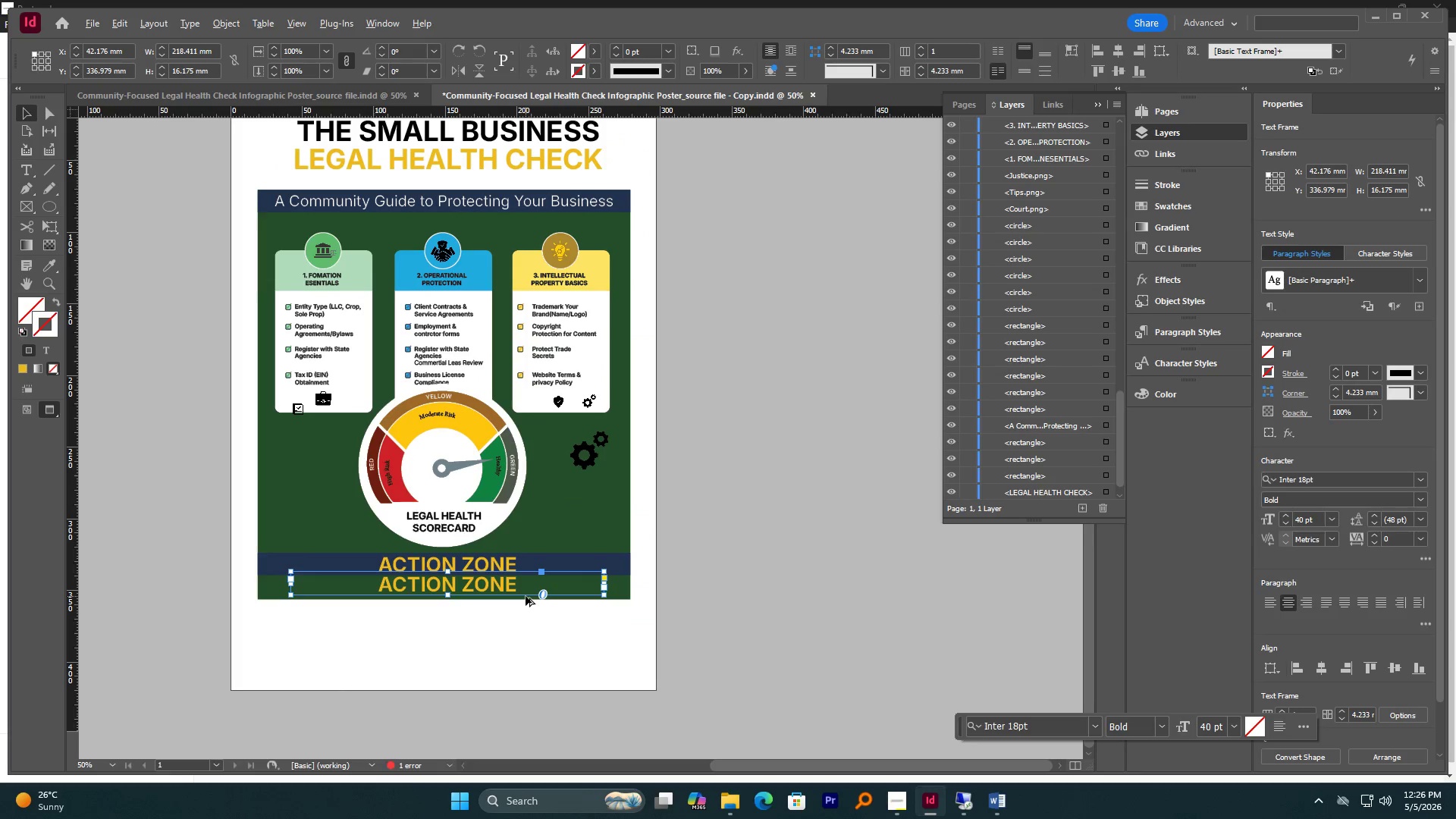 
scroll: coordinate [538, 522], scroll_direction: none, amount: 0.0
 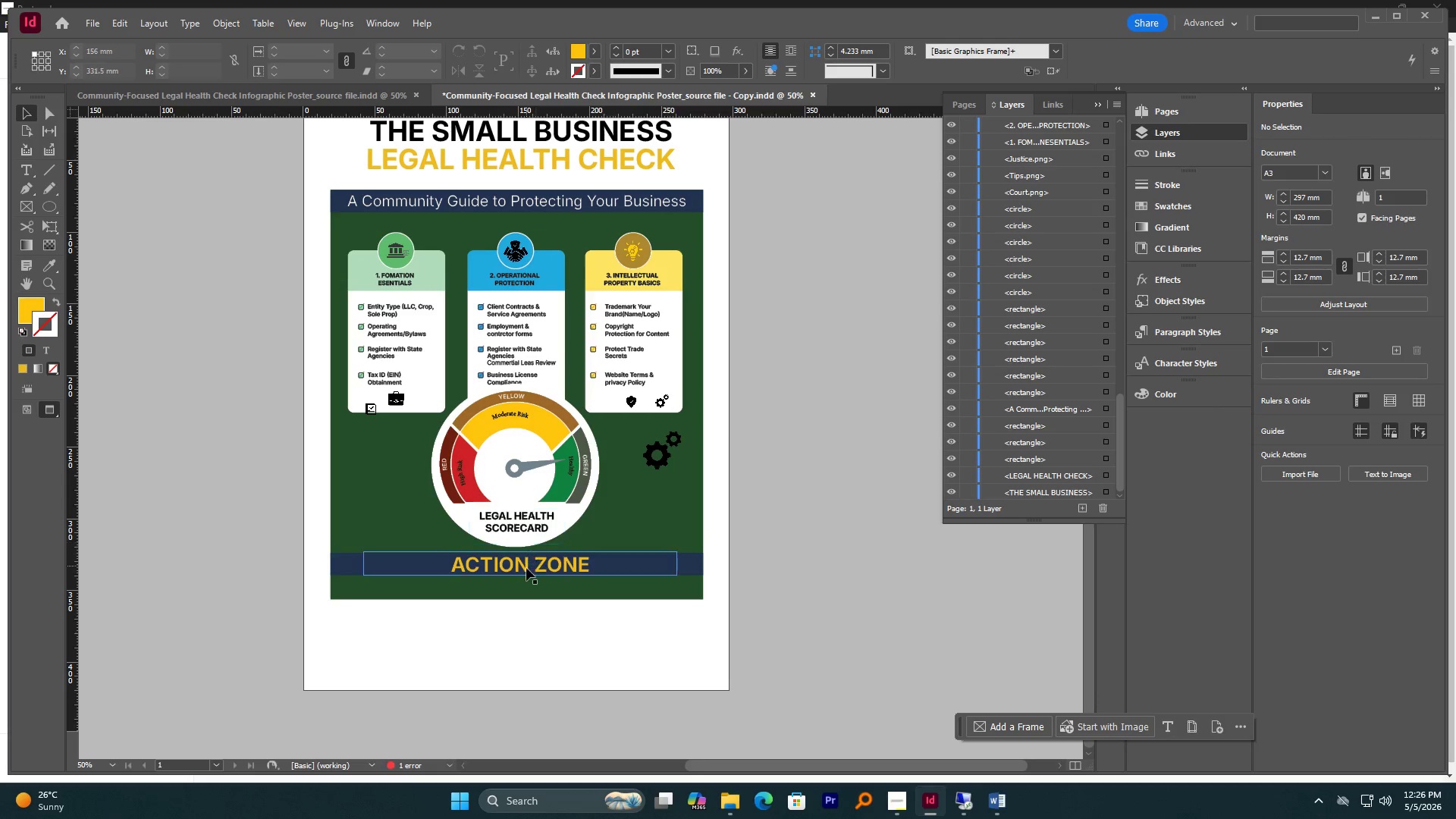 
left_click_drag(start_coordinate=[526, 568], to_coordinate=[528, 587])
 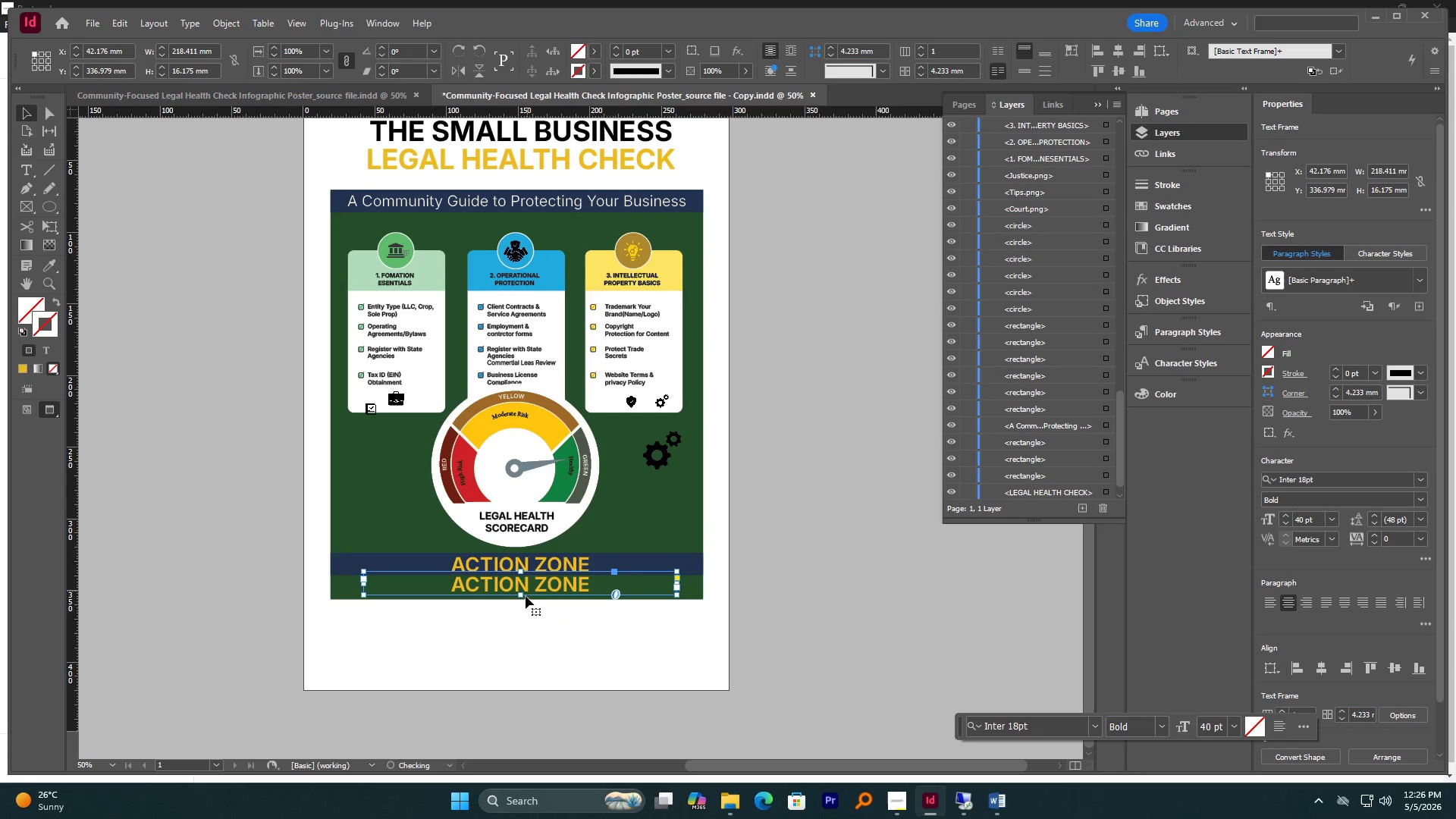 
hold_key(key=ShiftLeft, duration=0.98)
 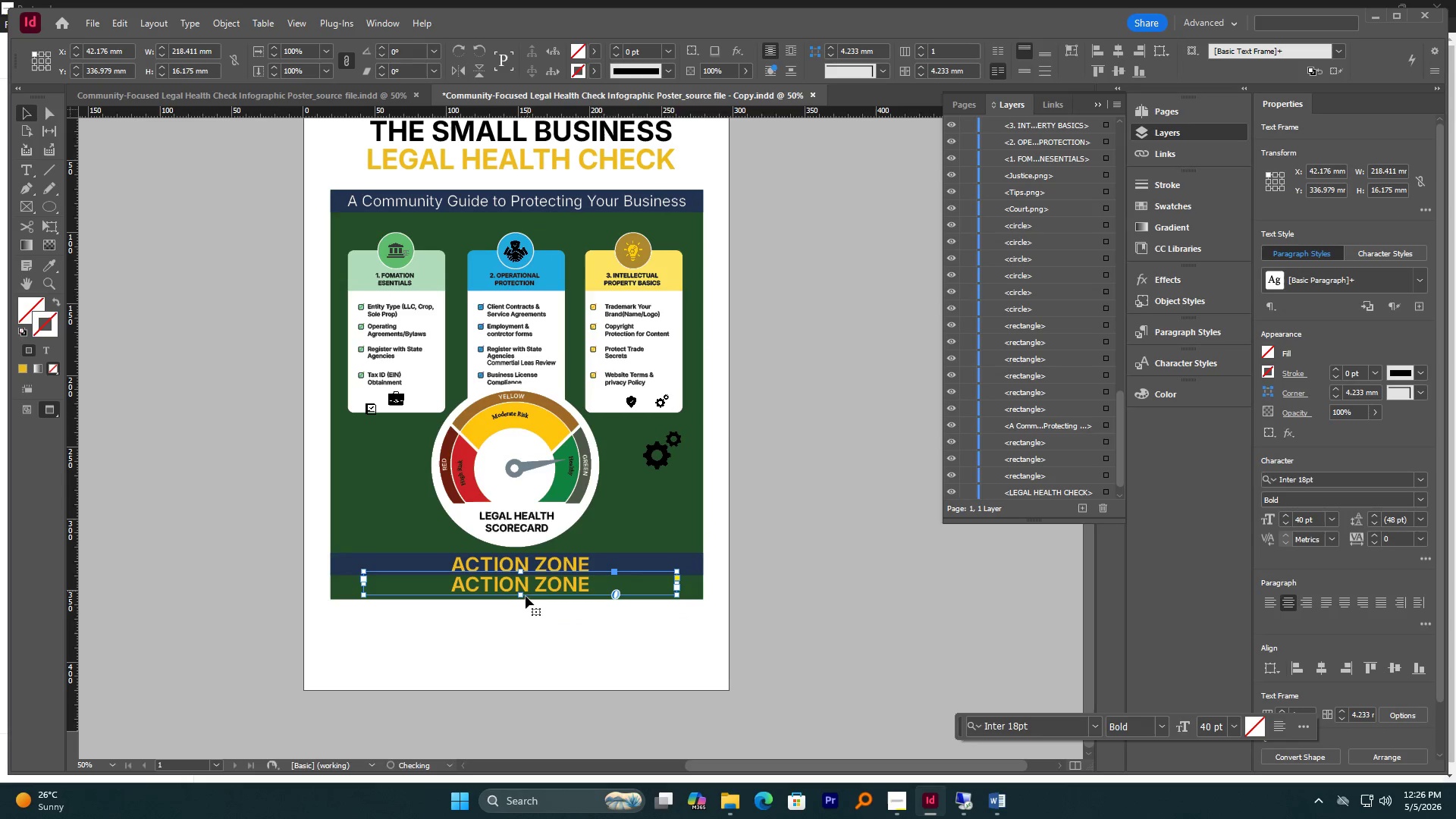 
hold_key(key=AltLeft, duration=0.5)
scroll: coordinate [526, 596], scroll_direction: none, amount: 0.0
 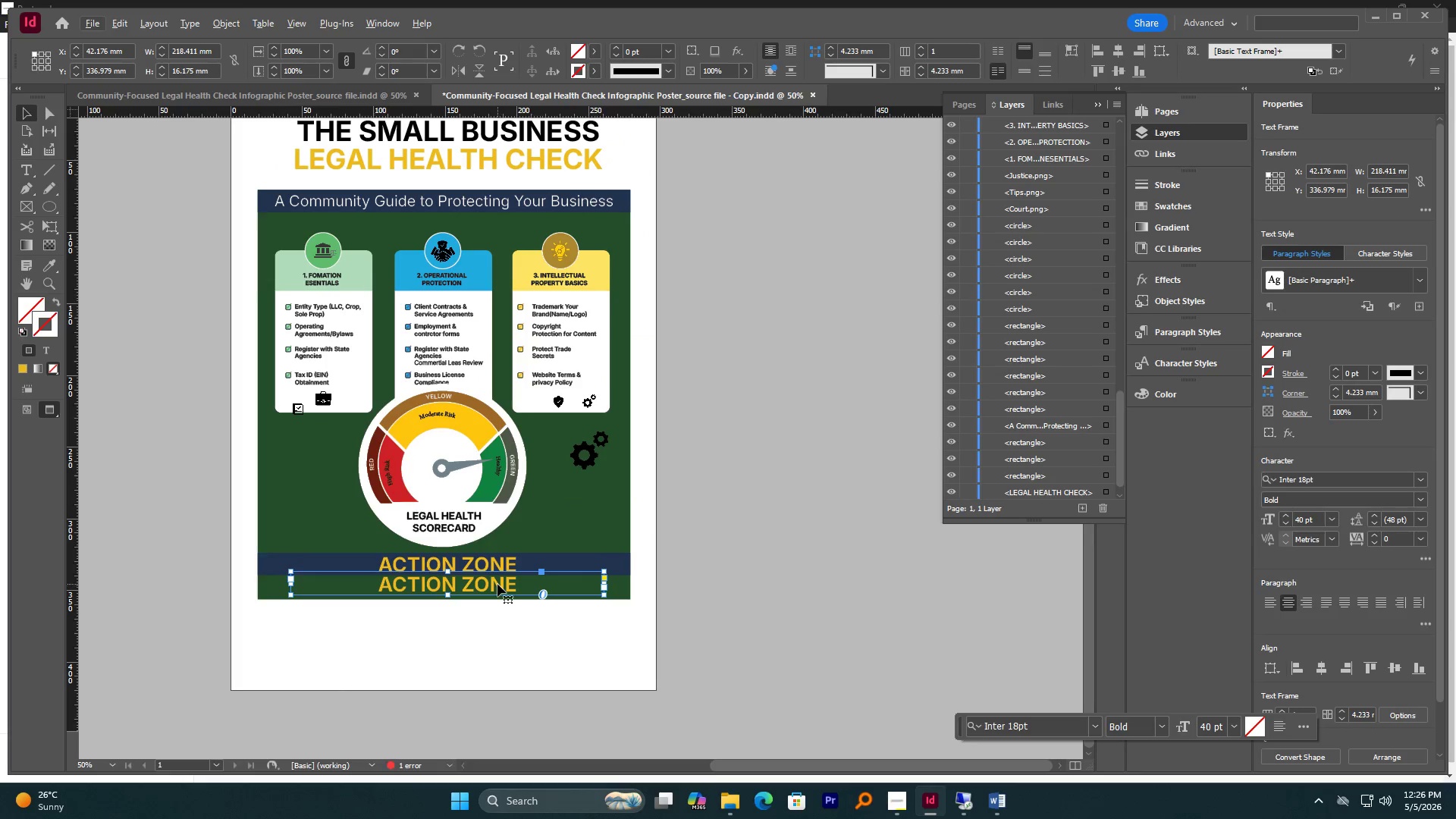 
double_click([497, 584])
 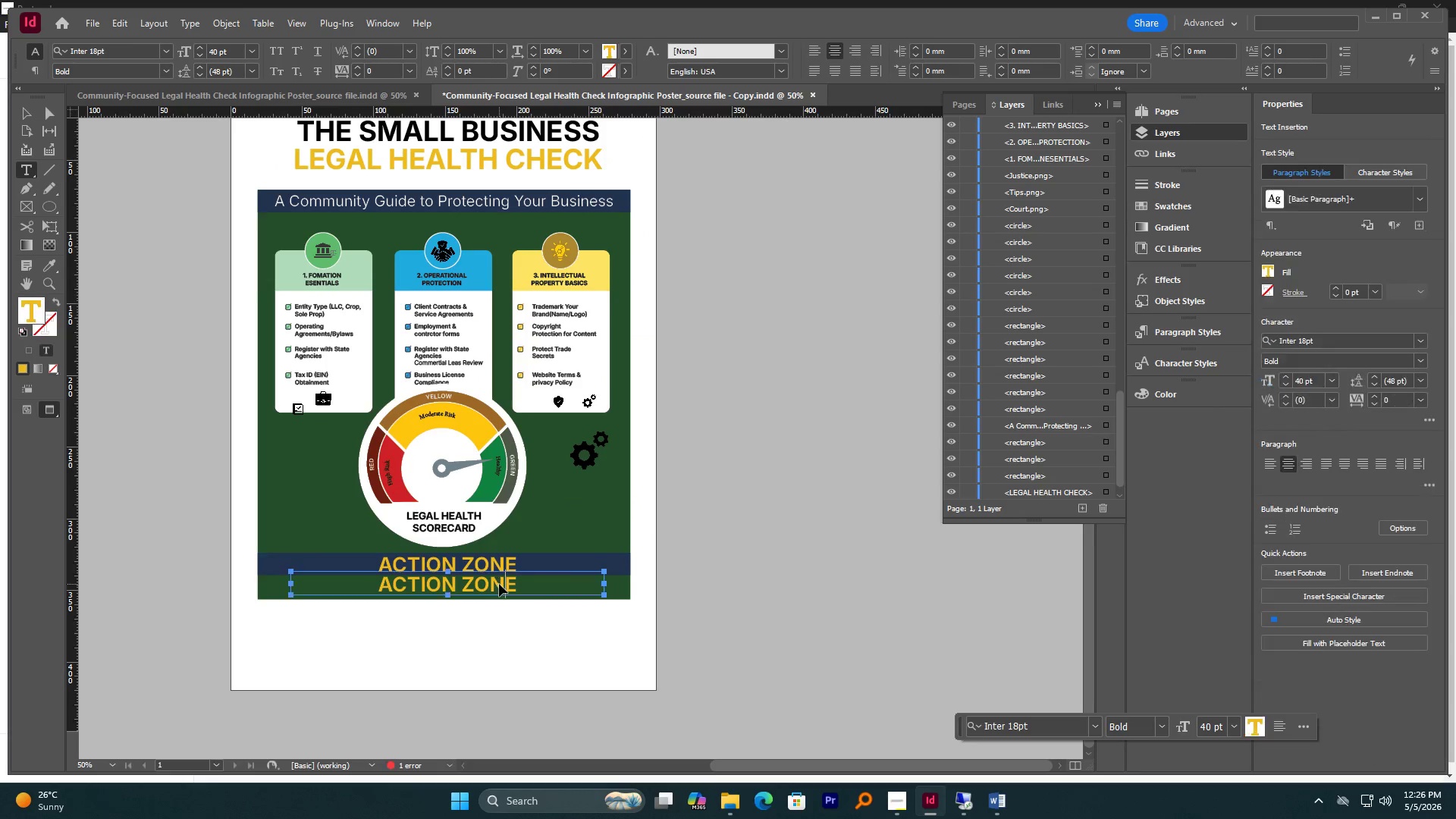 
key(Control+A)
 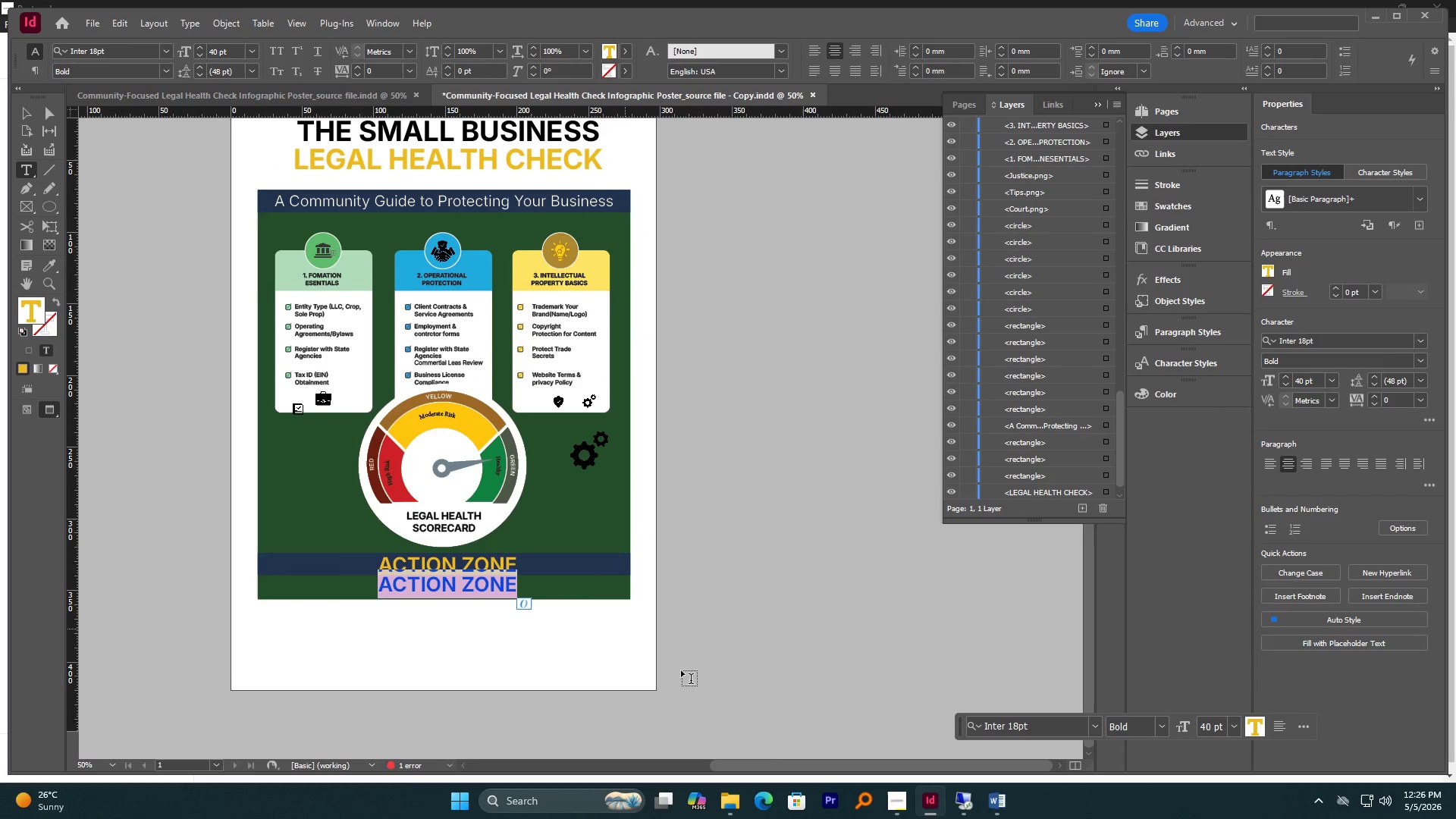 
type(SCAN TO BOok a consultation)
 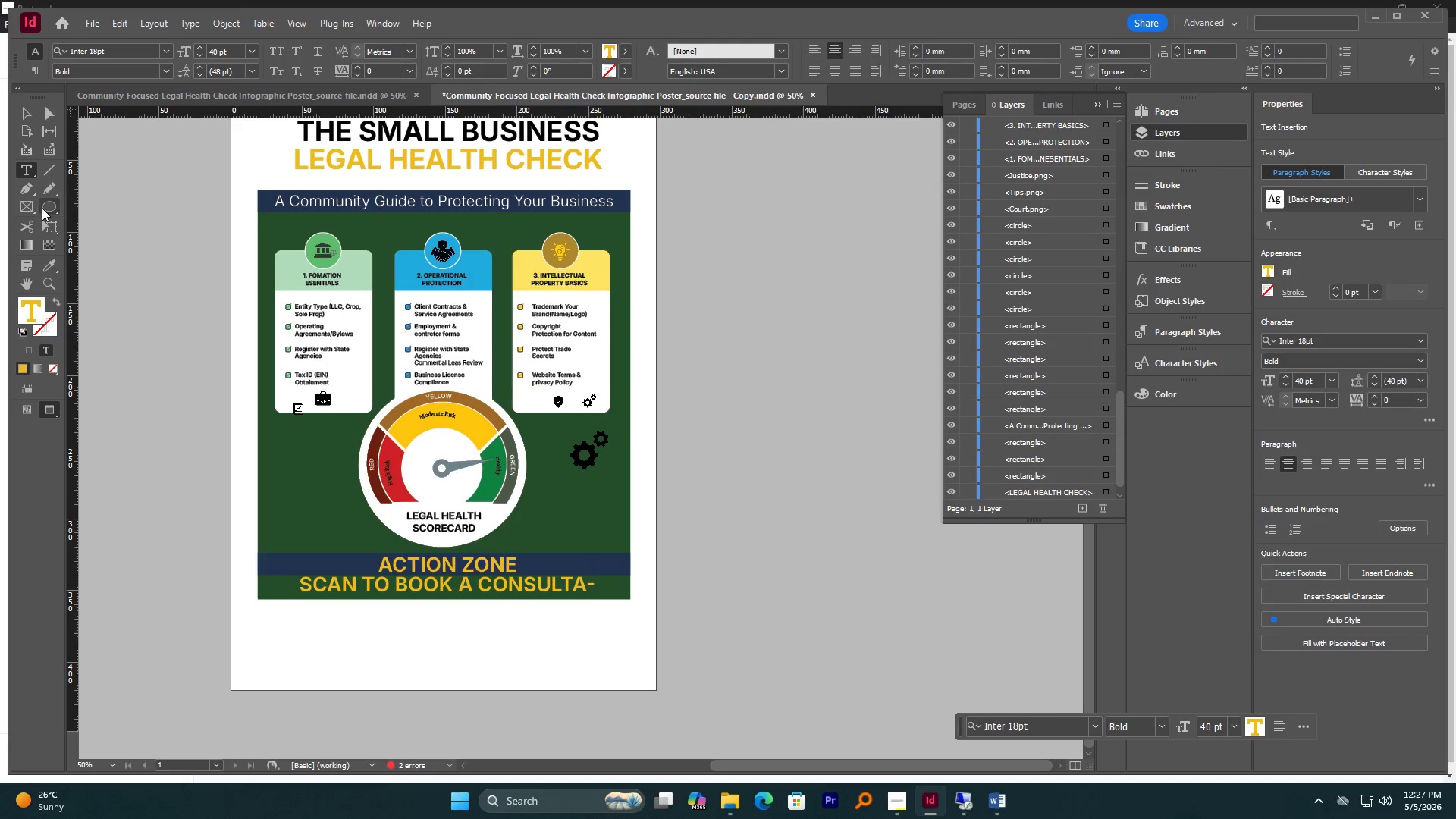 
left_click([31, 111])
 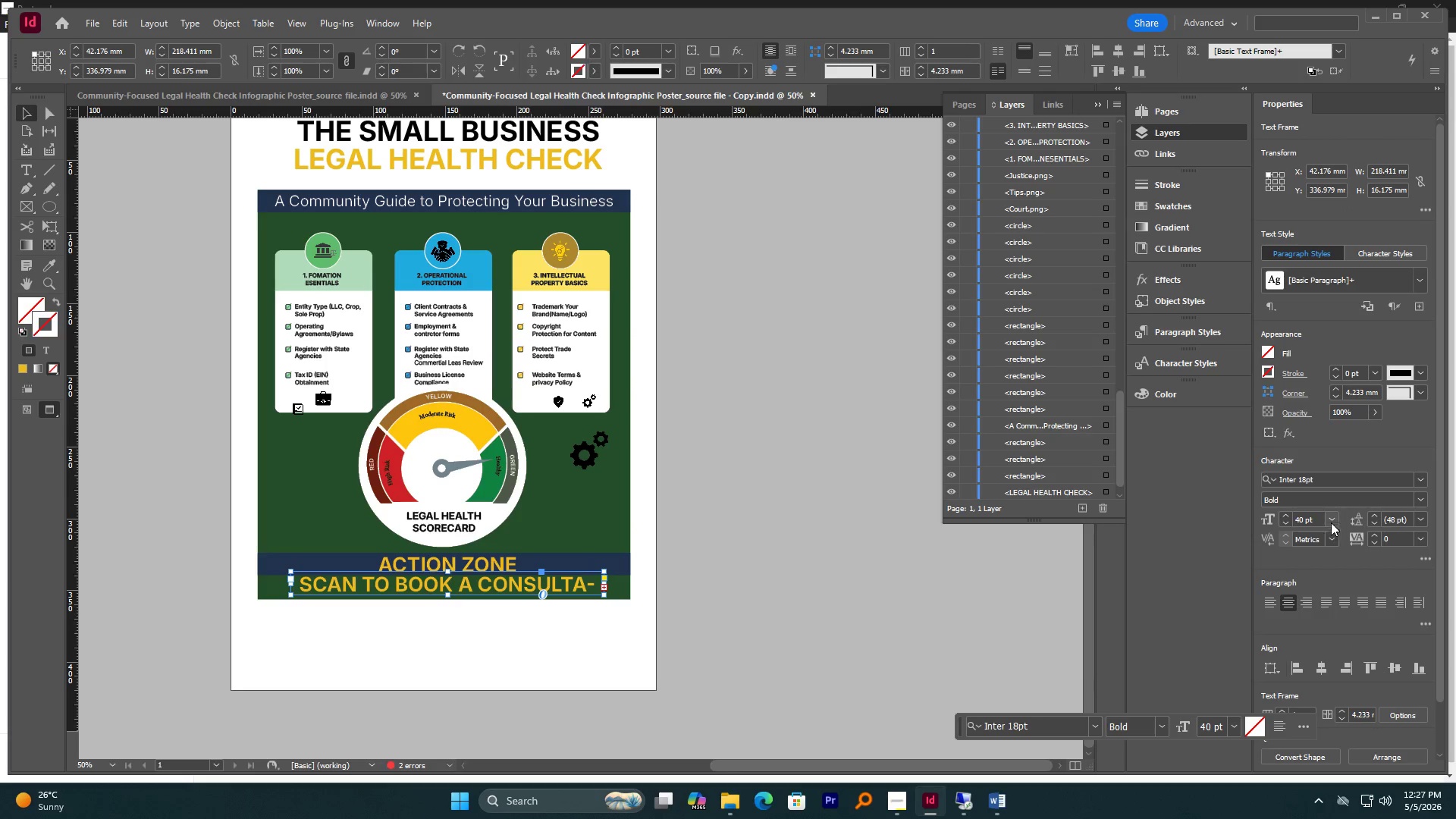 
double_click([1305, 516])
 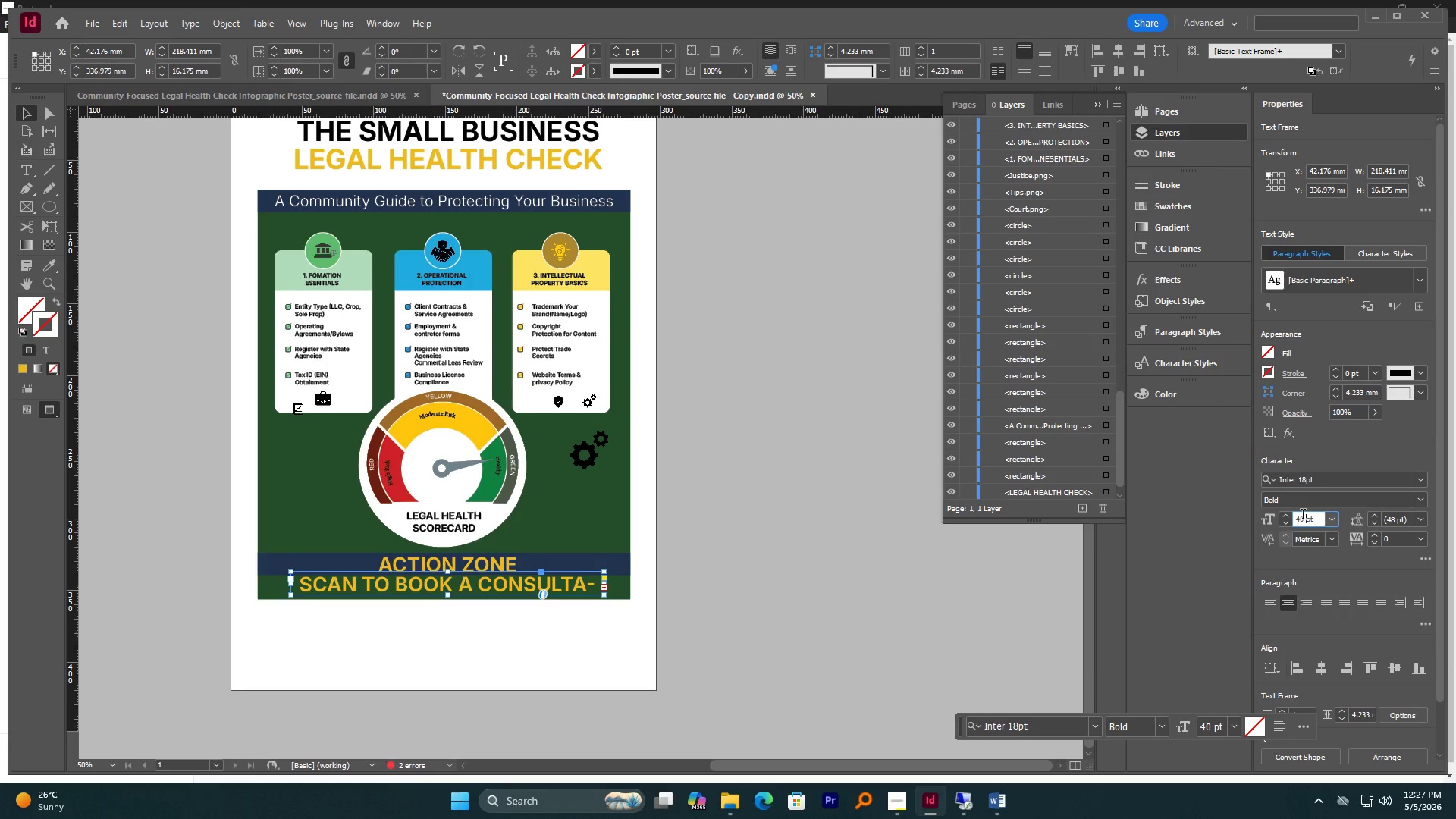 
triple_click([1303, 516])
 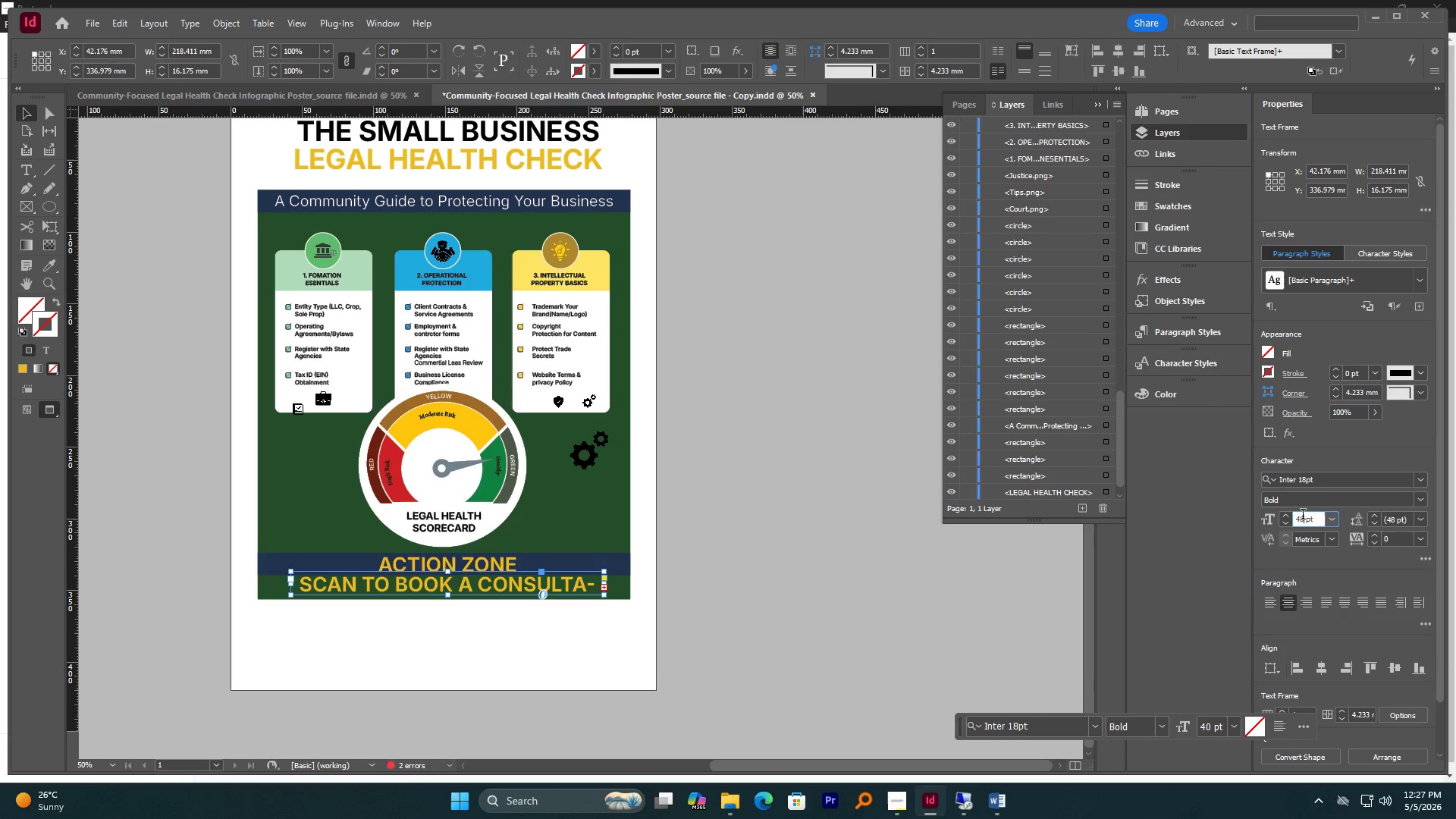 
triple_click([1303, 516])
 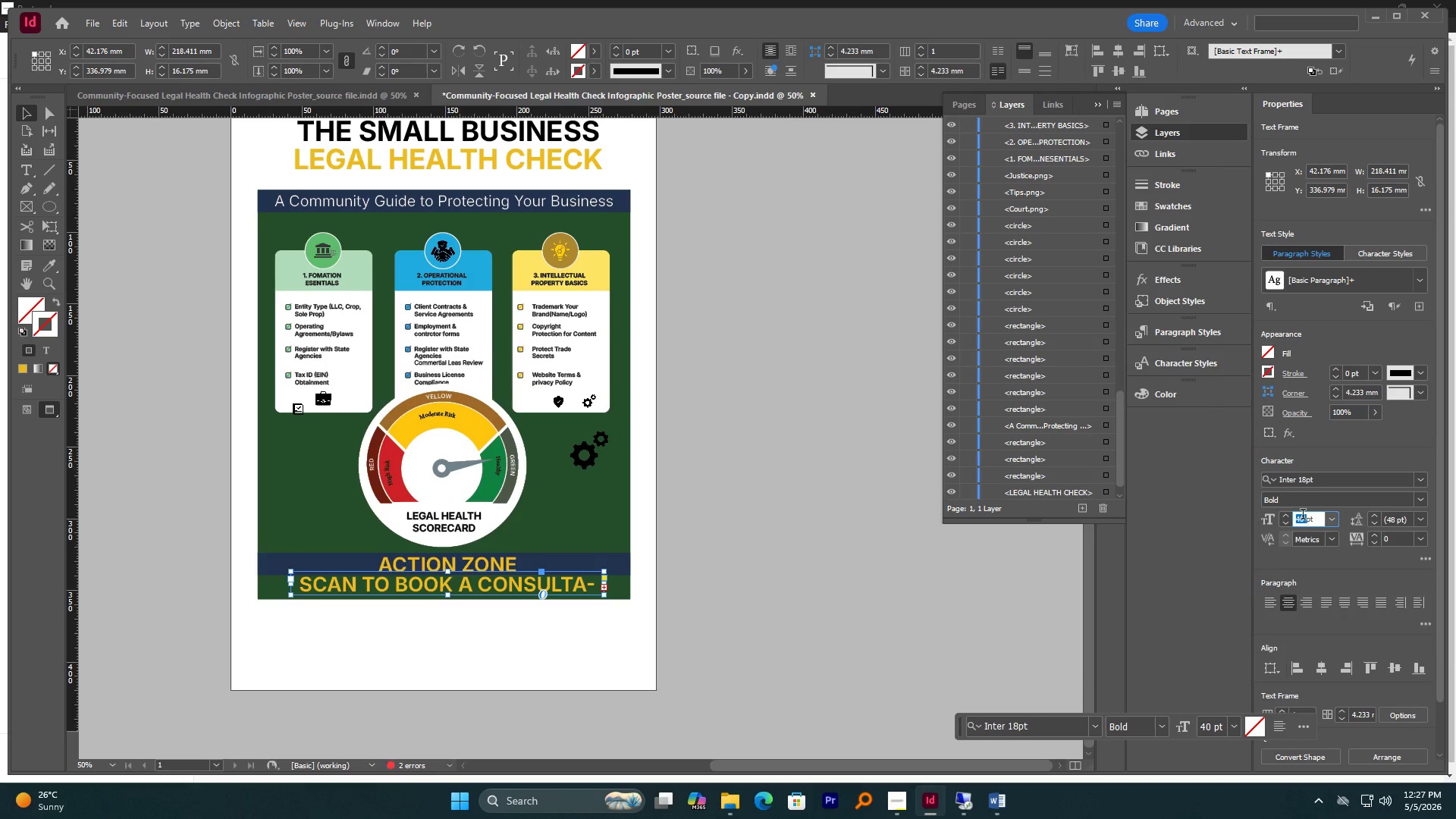 
key(Numpad3)
 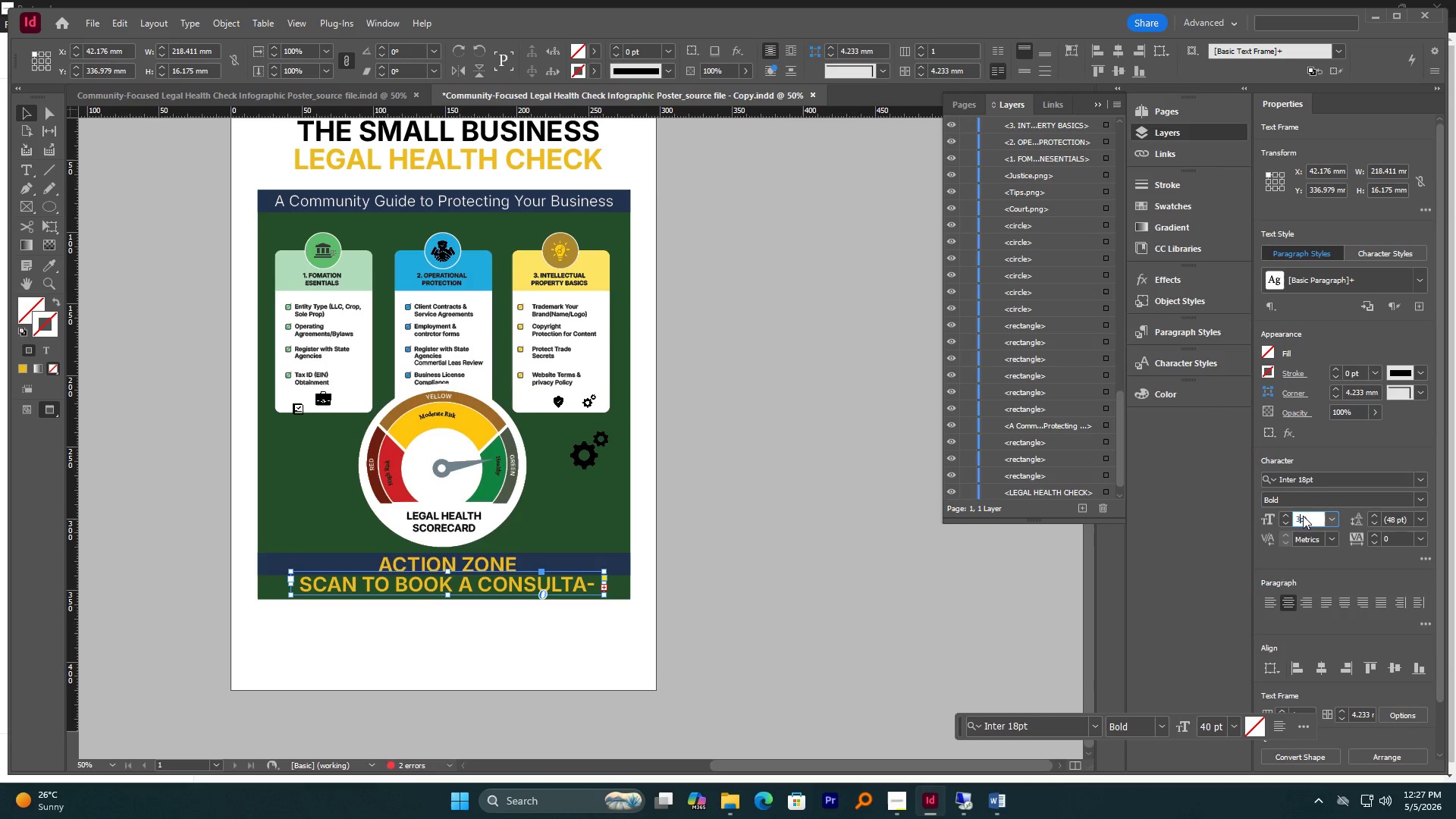 
key(Numpad0)
 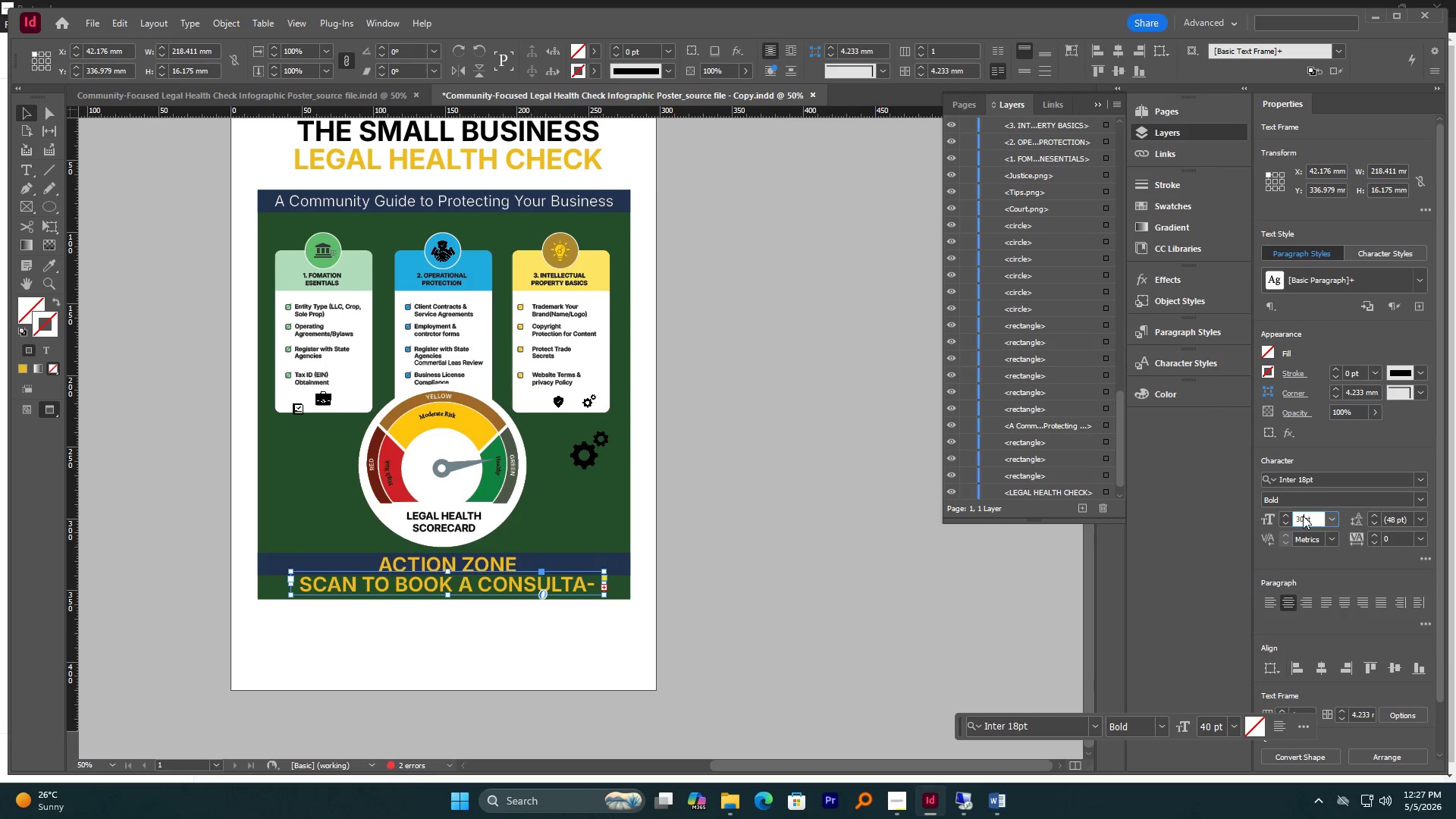 
key(NumpadEnter)
 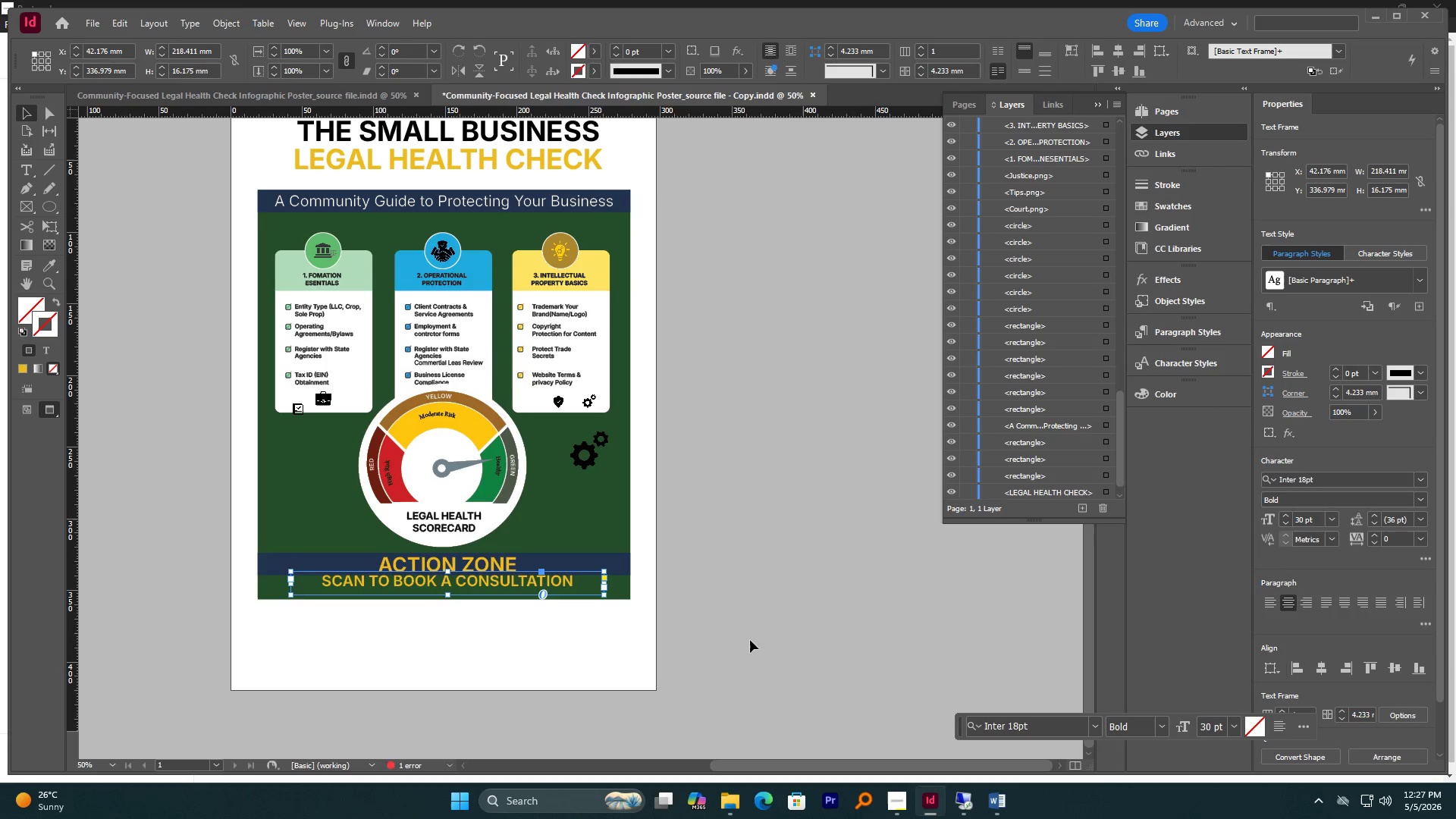 
hold_key(key=AltLeft, duration=0.52)
scroll: coordinate [467, 592], scroll_direction: down, amount: 1.0
 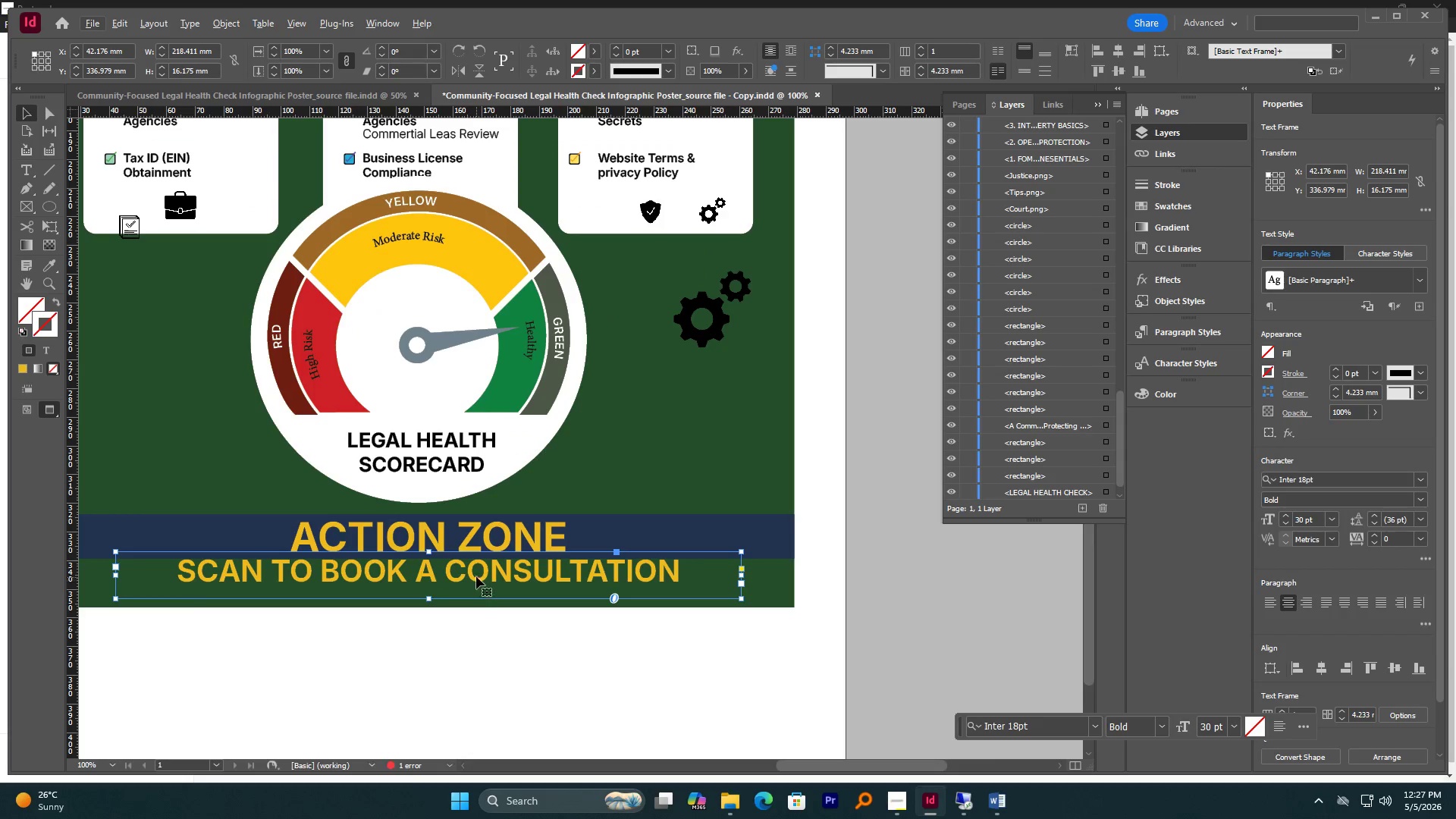 
left_click_drag(start_coordinate=[480, 573], to_coordinate=[517, 580])
 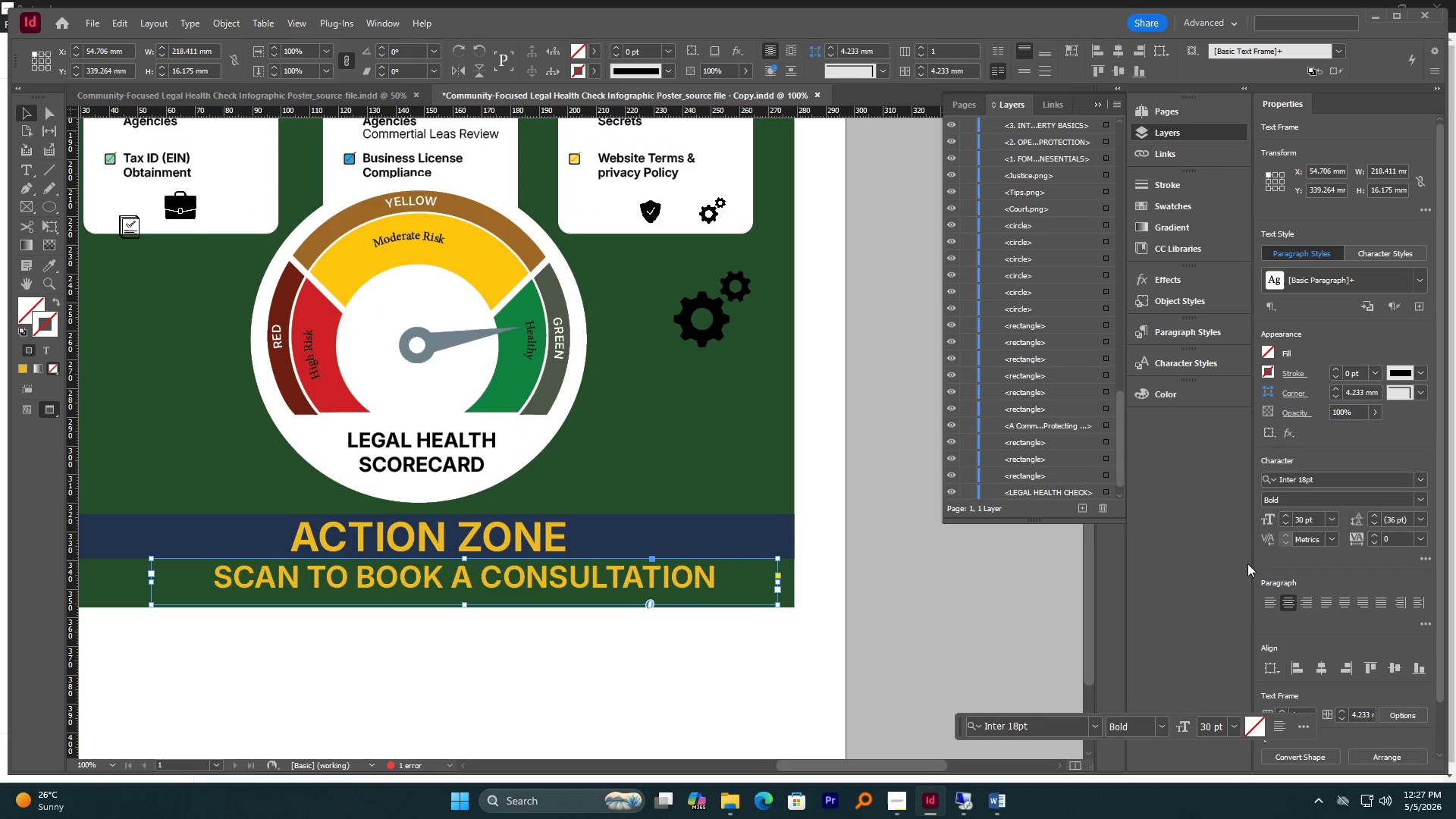 
left_click([1271, 595])
 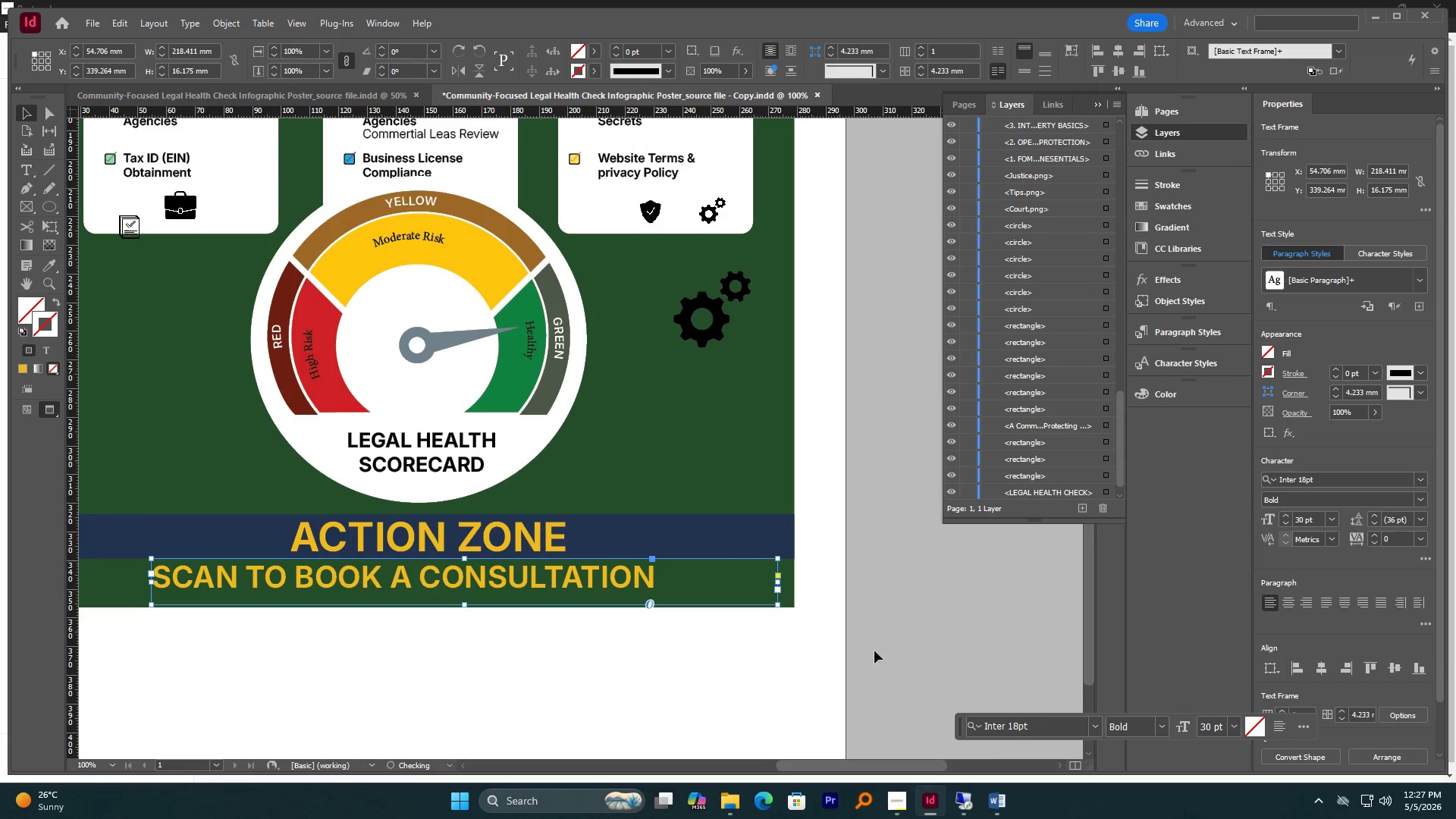 
hold_key(key=AltLeft, duration=0.55)
scroll: coordinate [547, 651], scroll_direction: down, amount: 1.0
 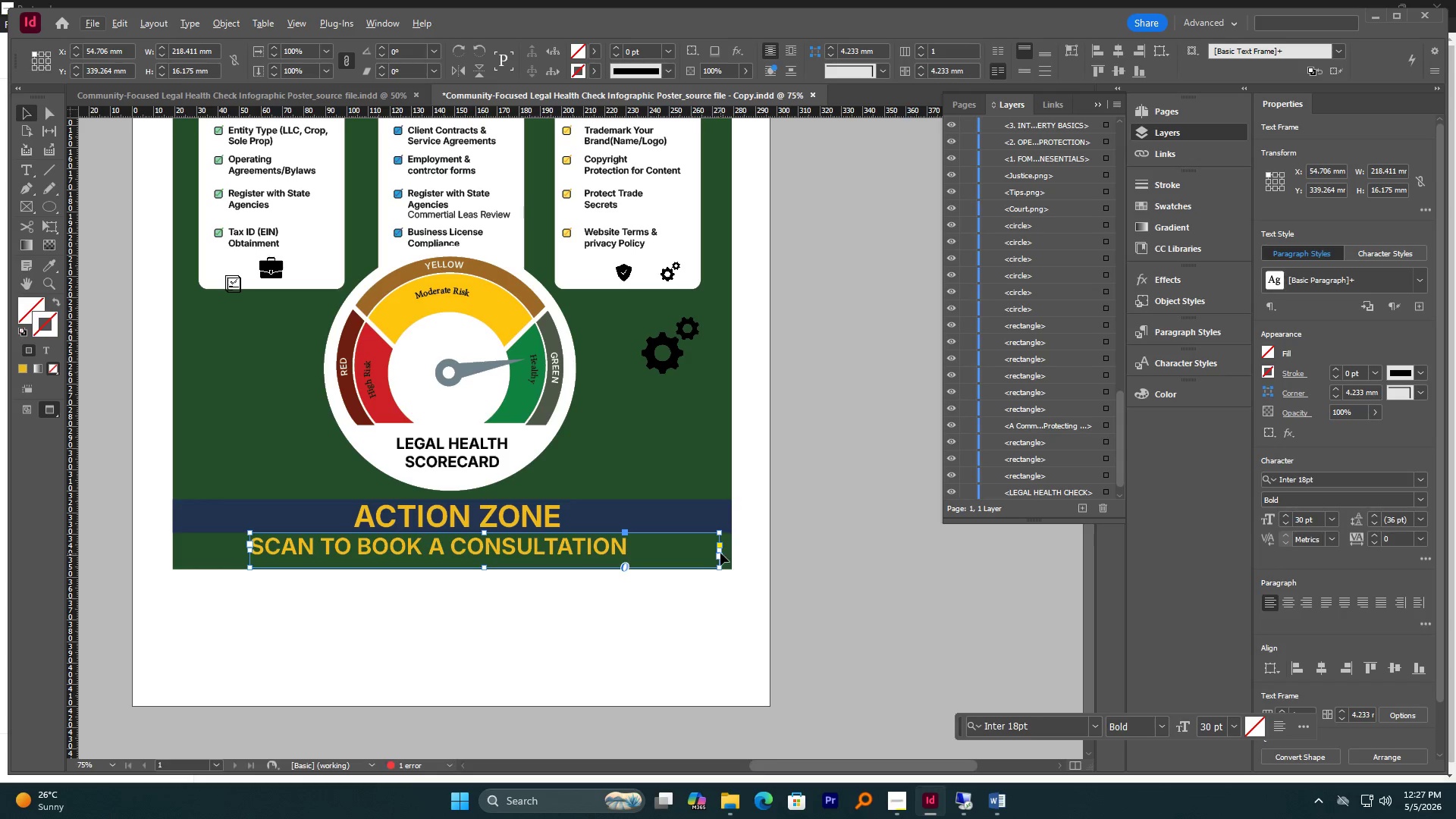 
left_click_drag(start_coordinate=[721, 551], to_coordinate=[635, 556])
 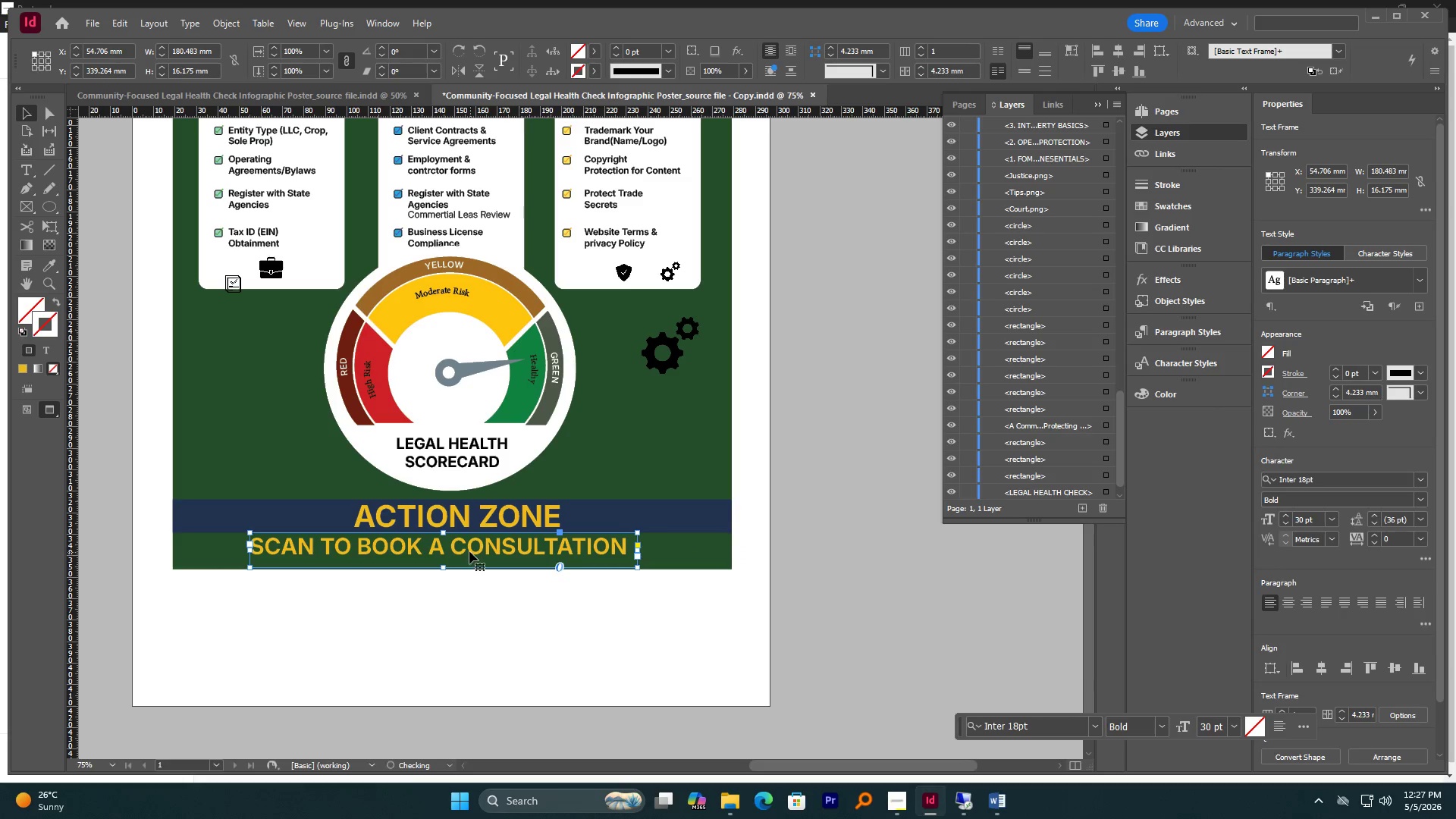 
left_click_drag(start_coordinate=[469, 551], to_coordinate=[563, 550])
 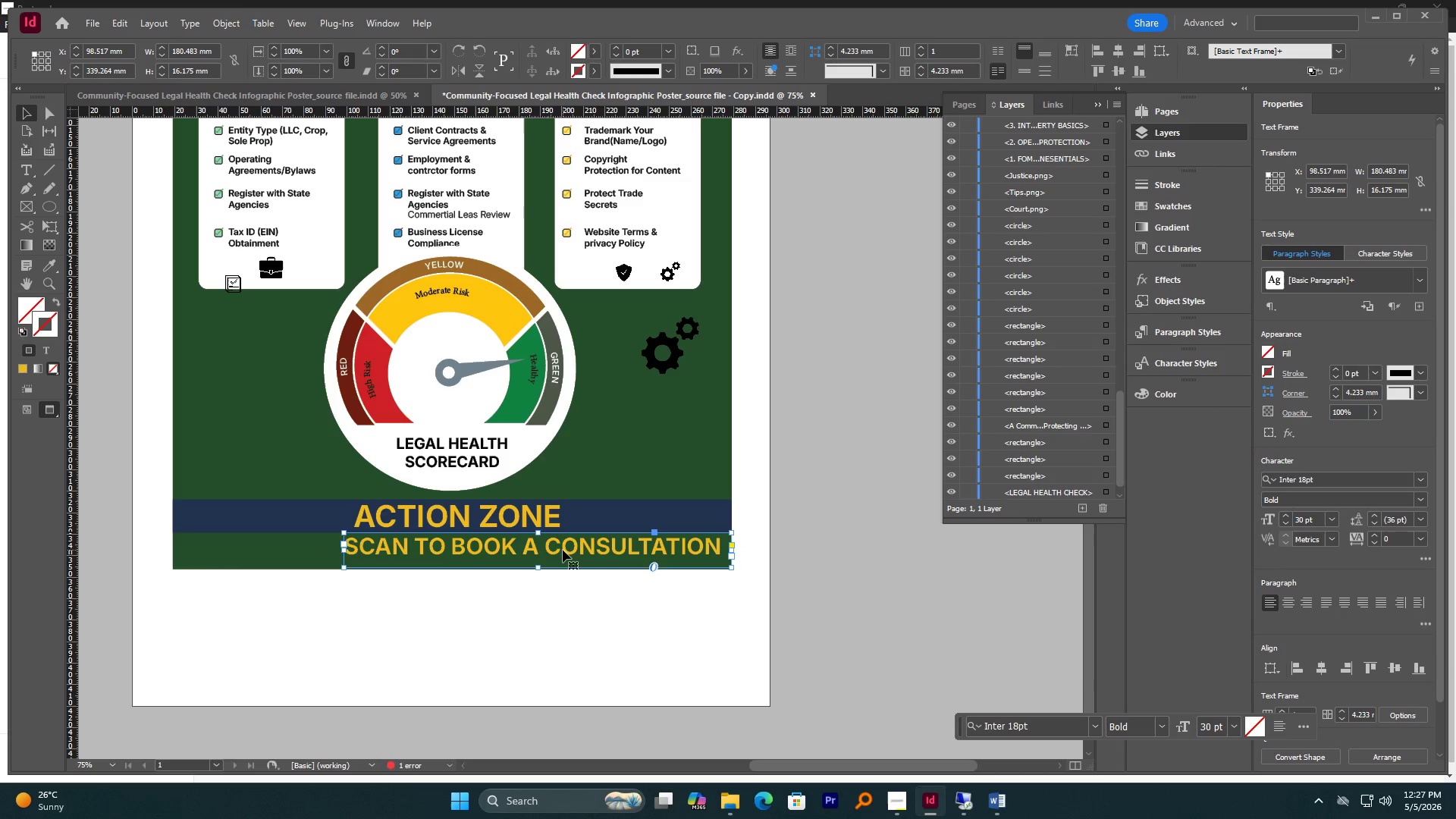 
hold_key(key=ShiftLeft, duration=1.97)
 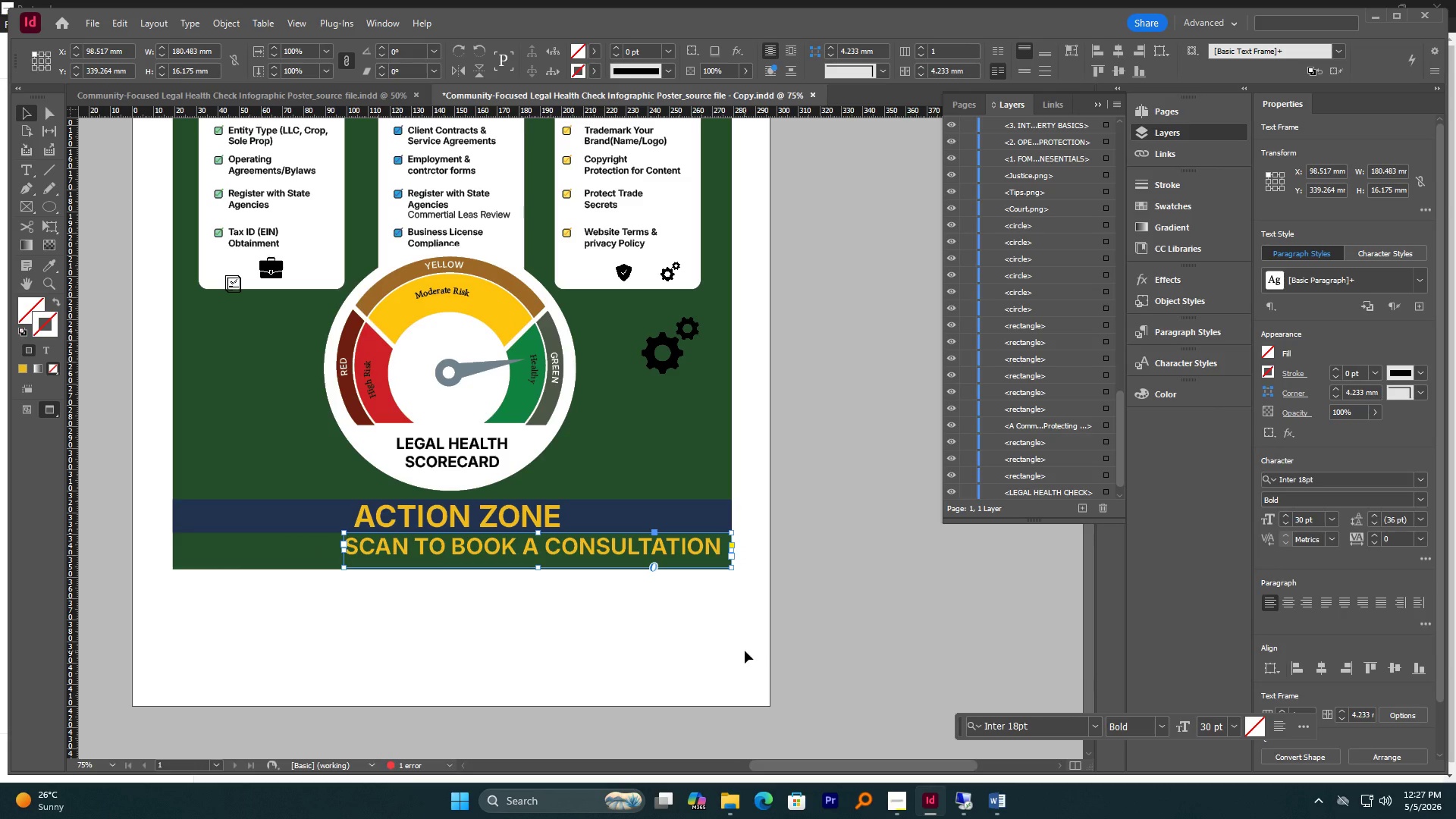 
wait(21.45)
 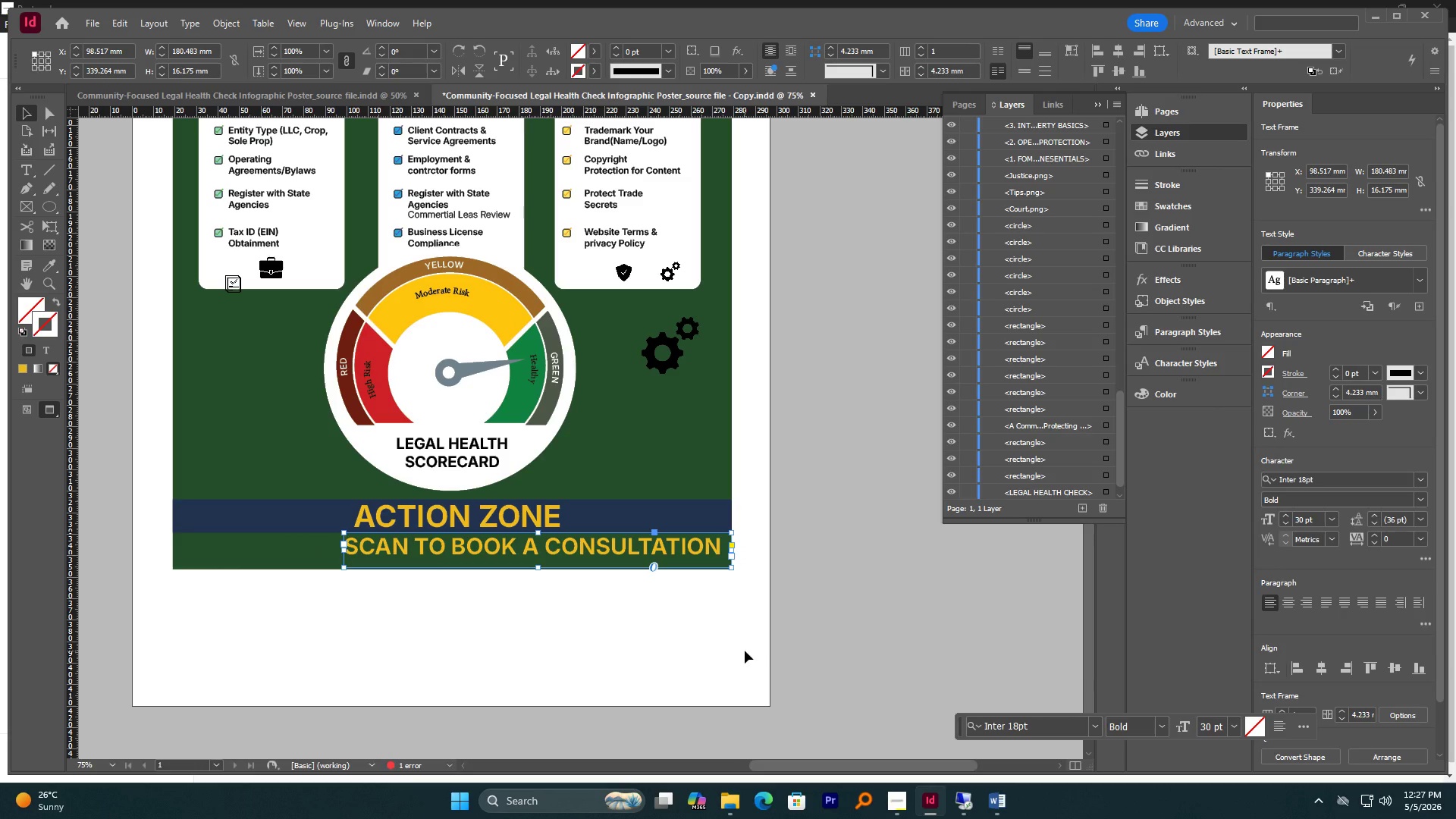 
double_click([557, 552])
 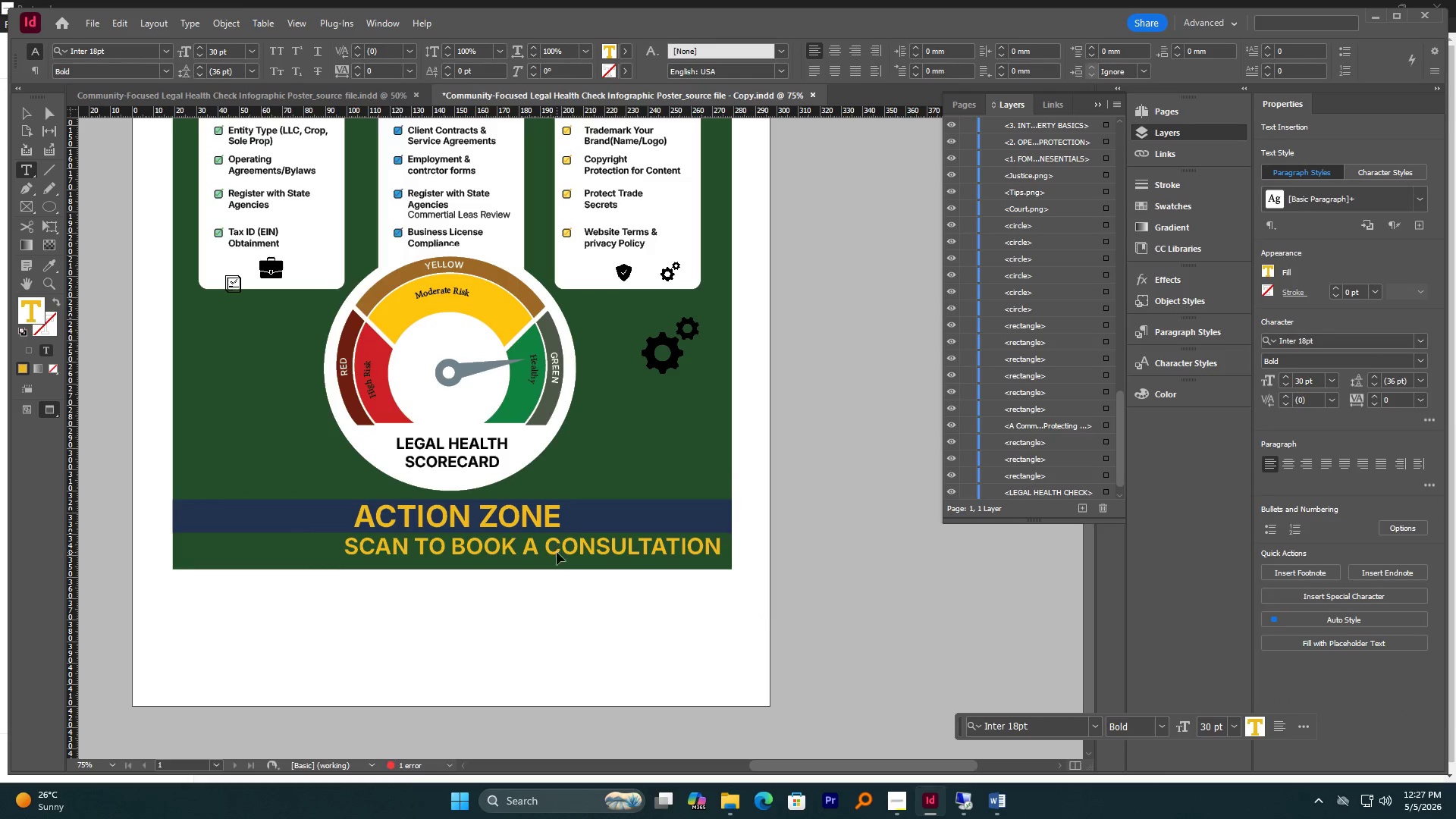 
key(Control+A)
 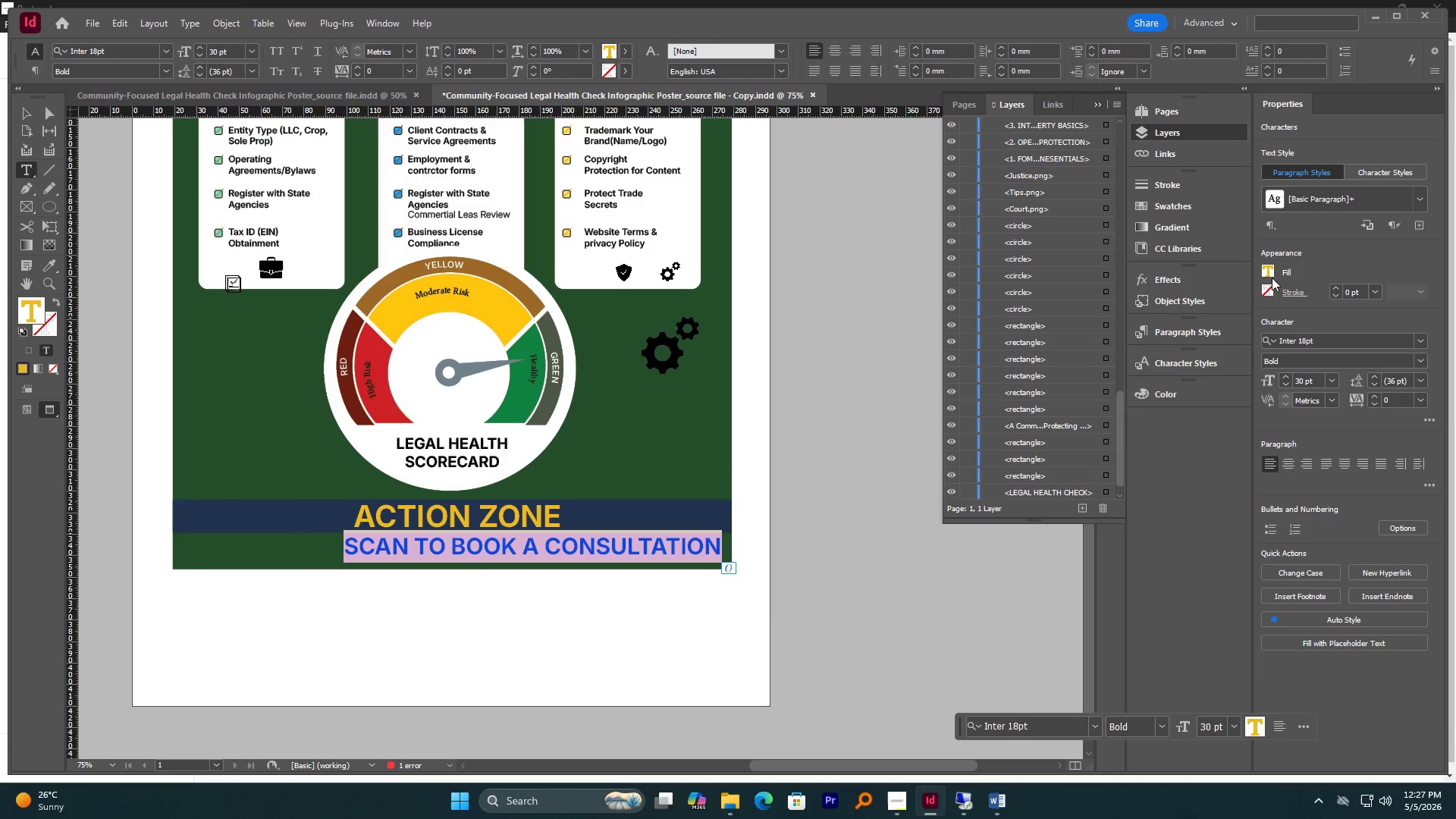 
left_click([1269, 273])
 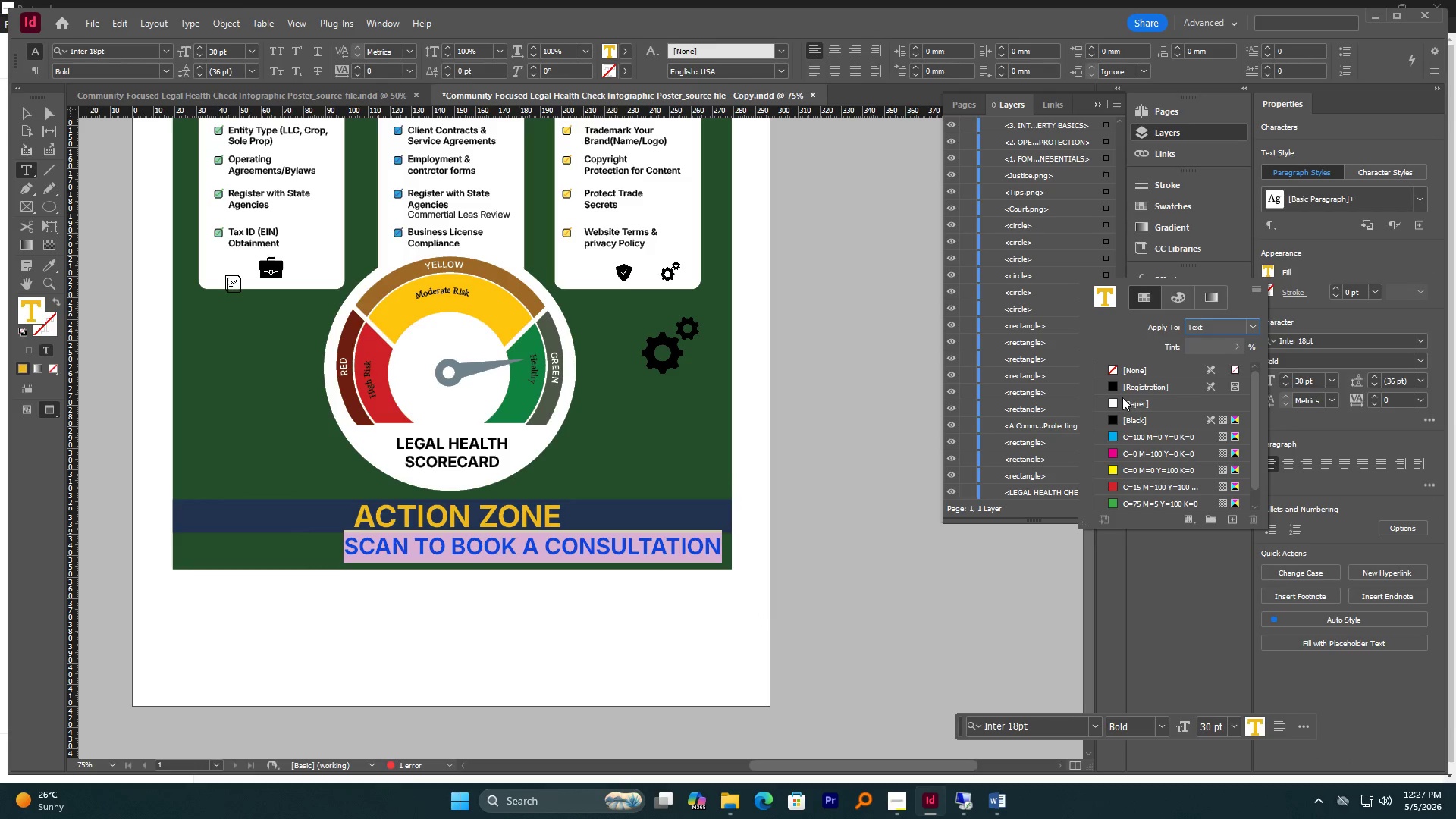 
left_click([1112, 403])
 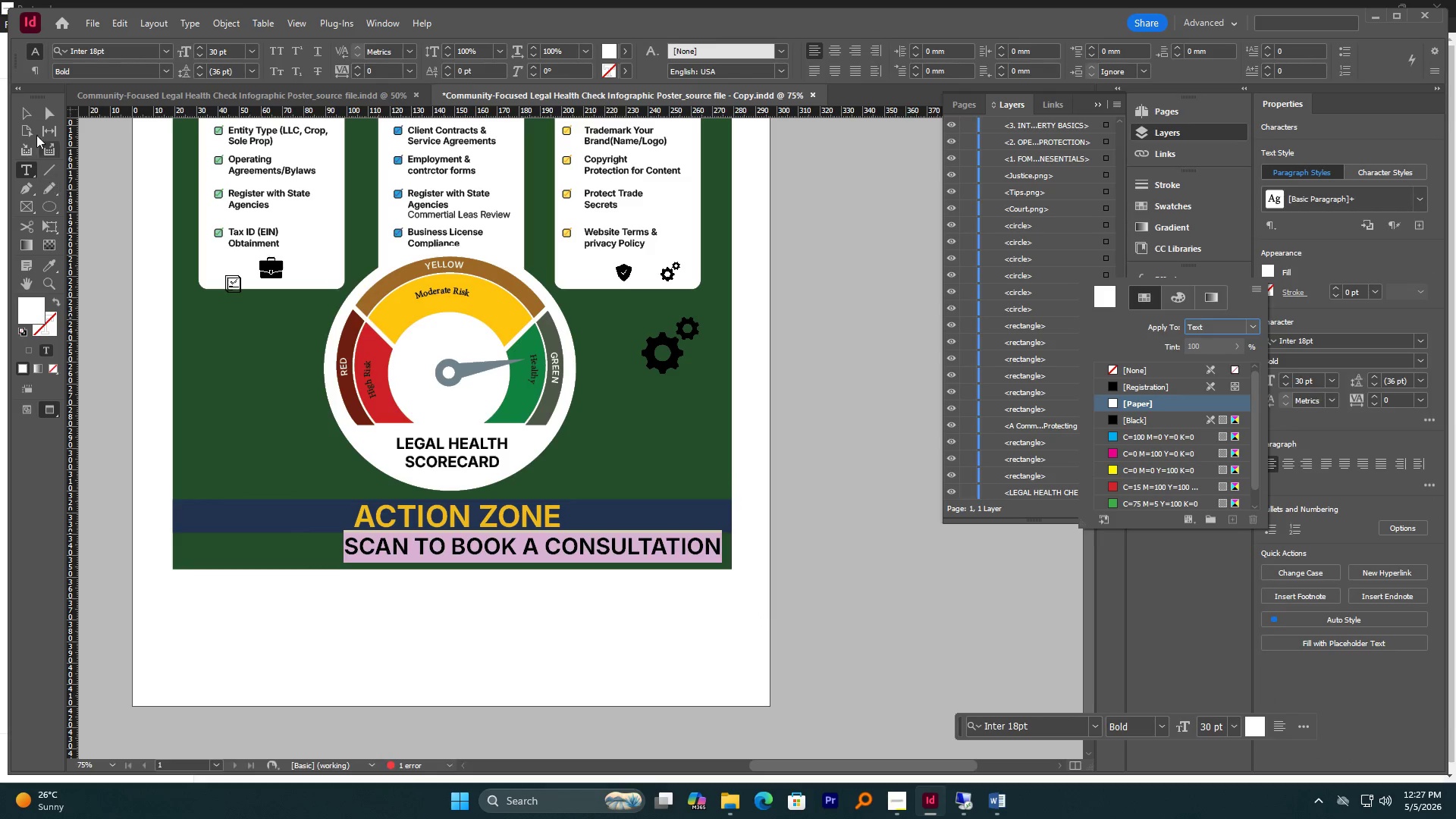 
left_click([27, 112])
 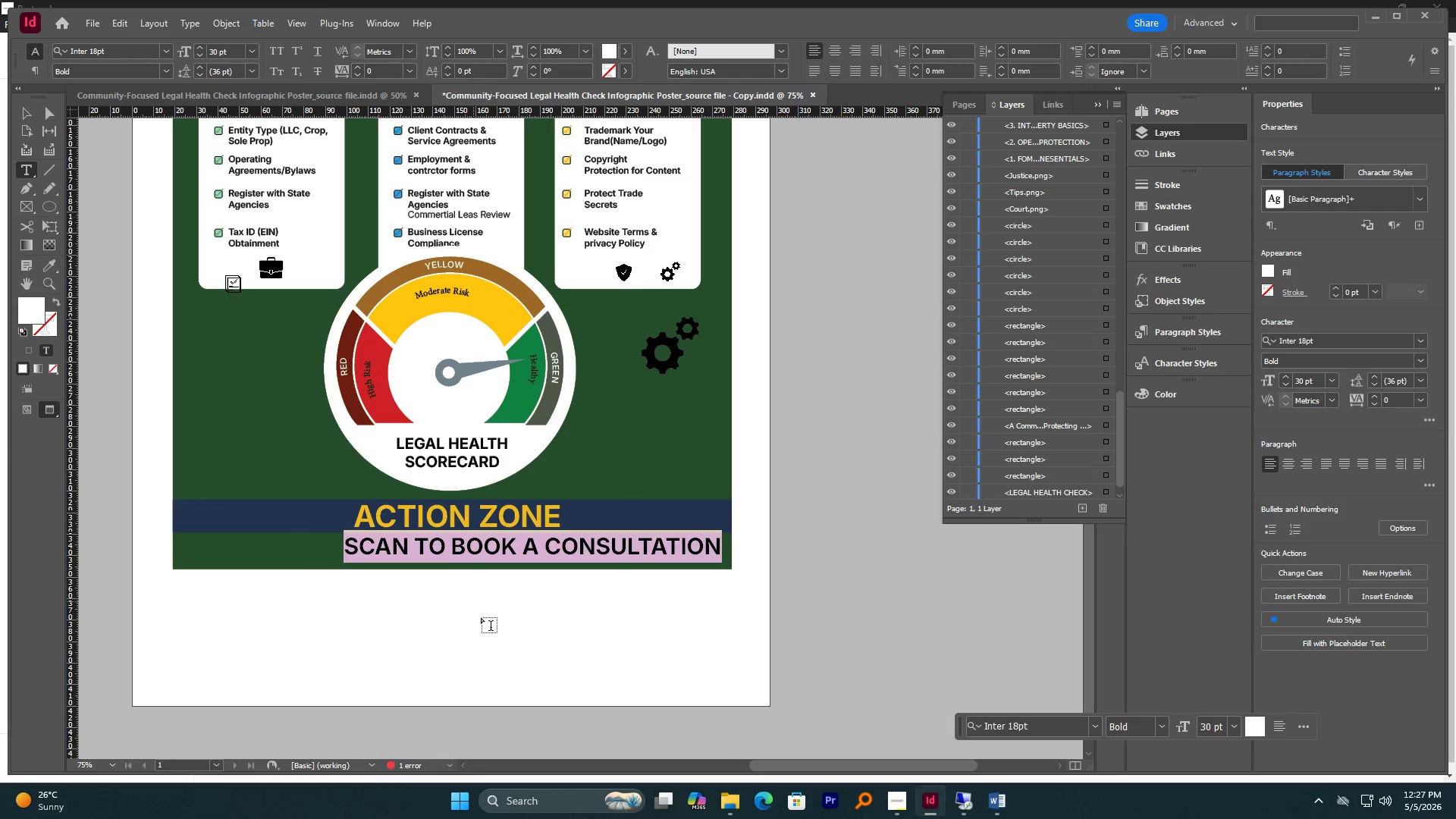 
left_click([490, 638])
 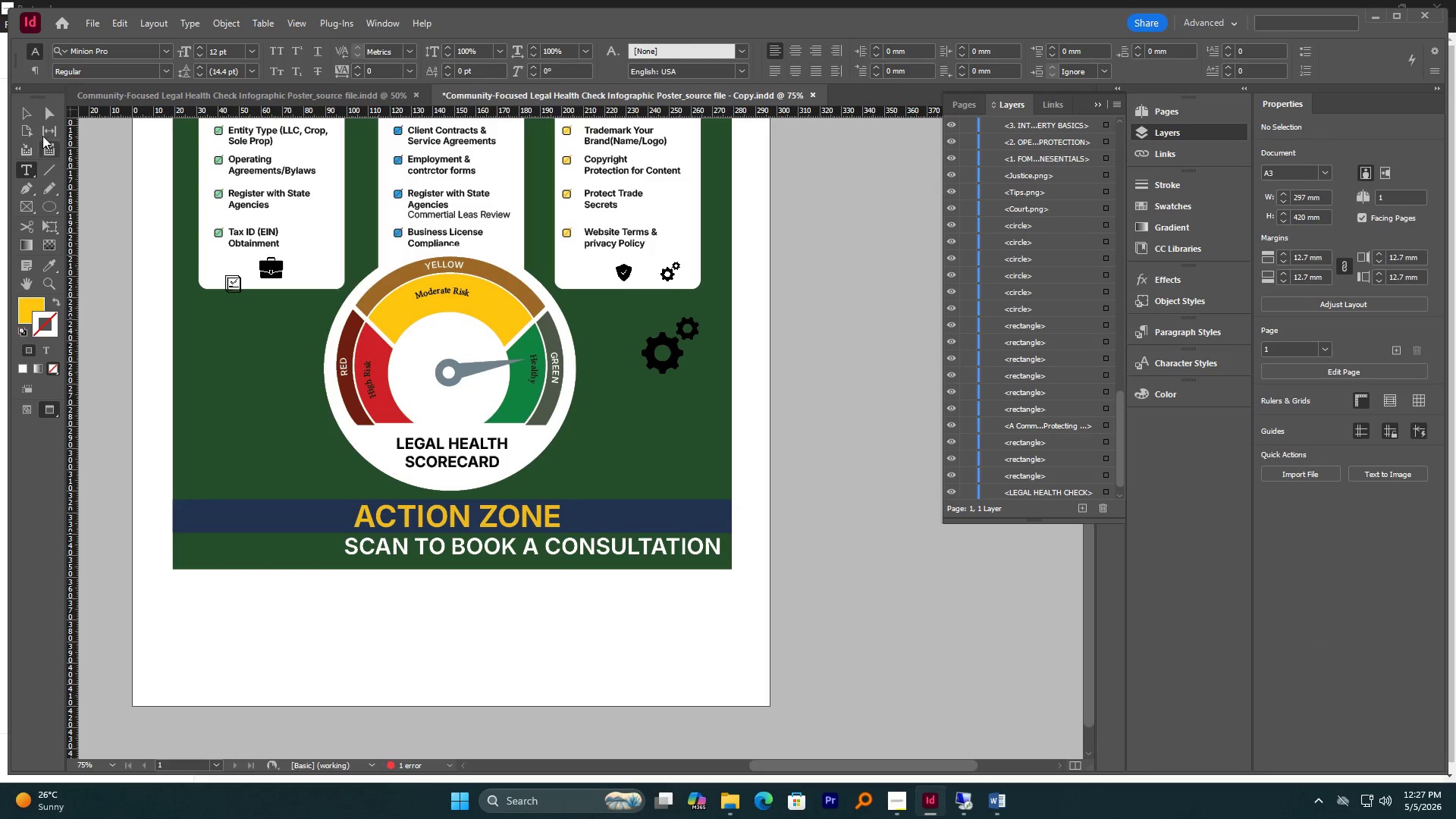 
left_click([29, 114])
 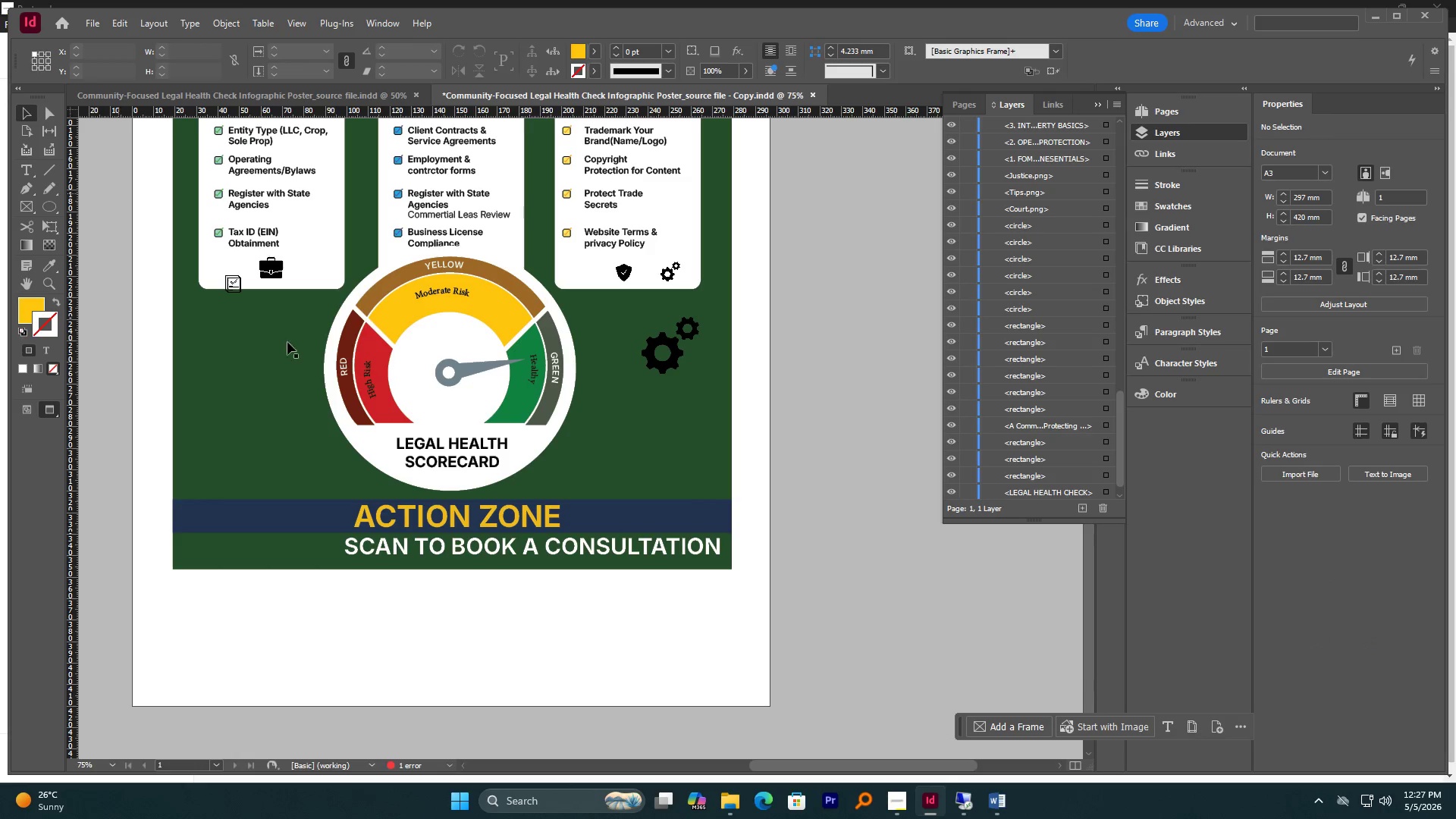 
hold_key(key=AltLeft, duration=0.67)
scroll: coordinate [530, 605], scroll_direction: up, amount: 1.0
 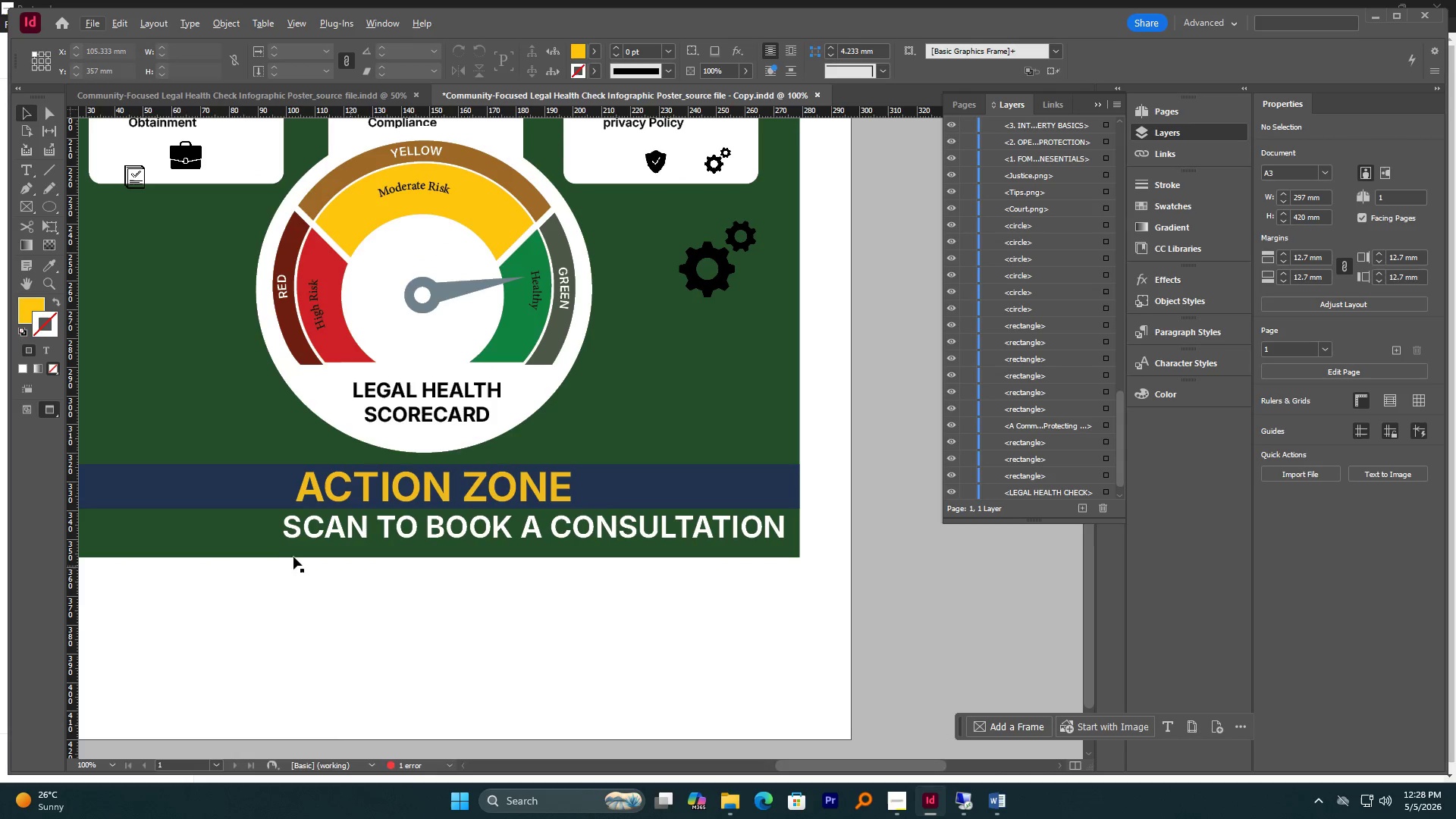 
left_click([281, 553])
 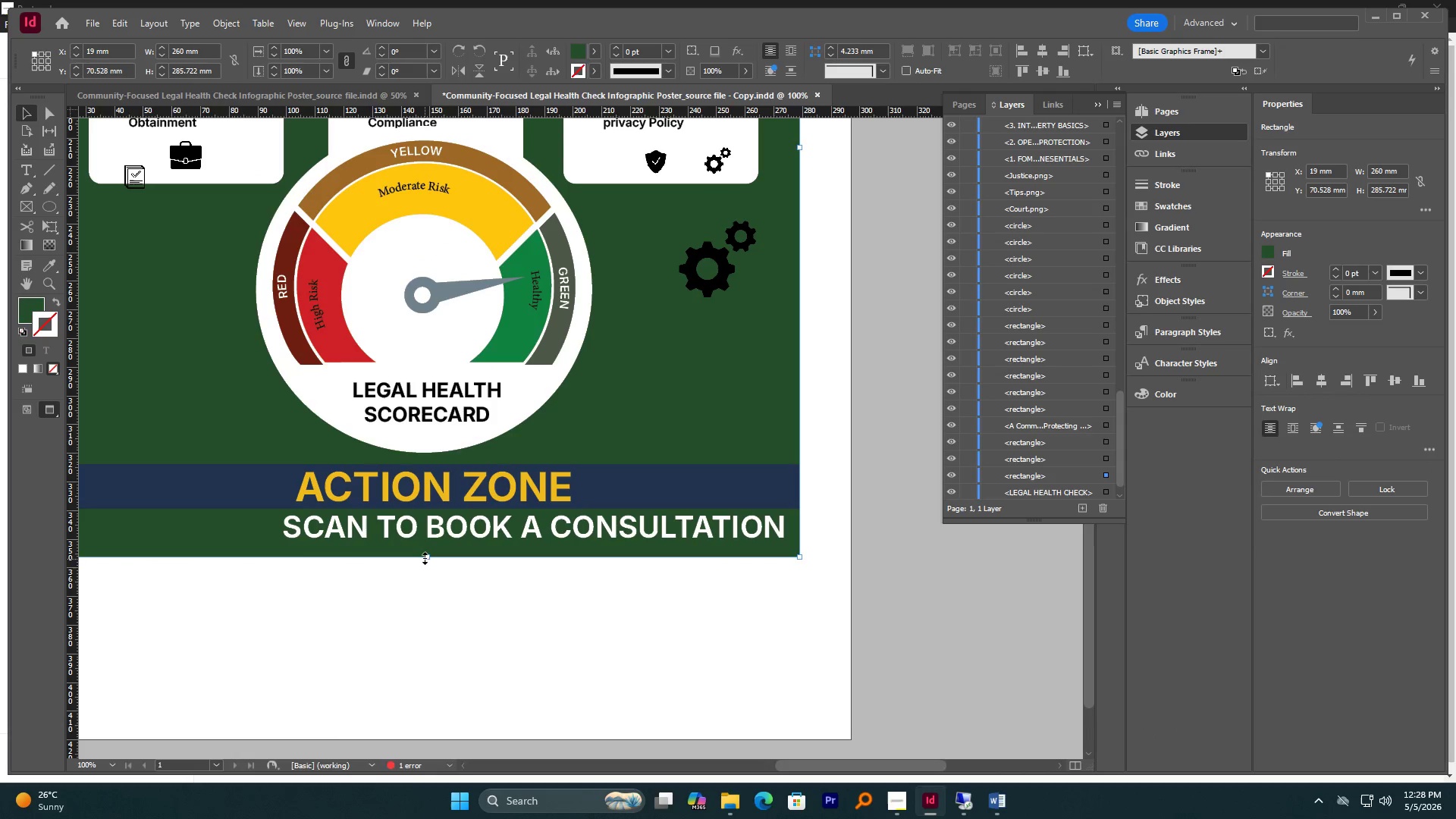 
left_click_drag(start_coordinate=[425, 558], to_coordinate=[425, 548])
 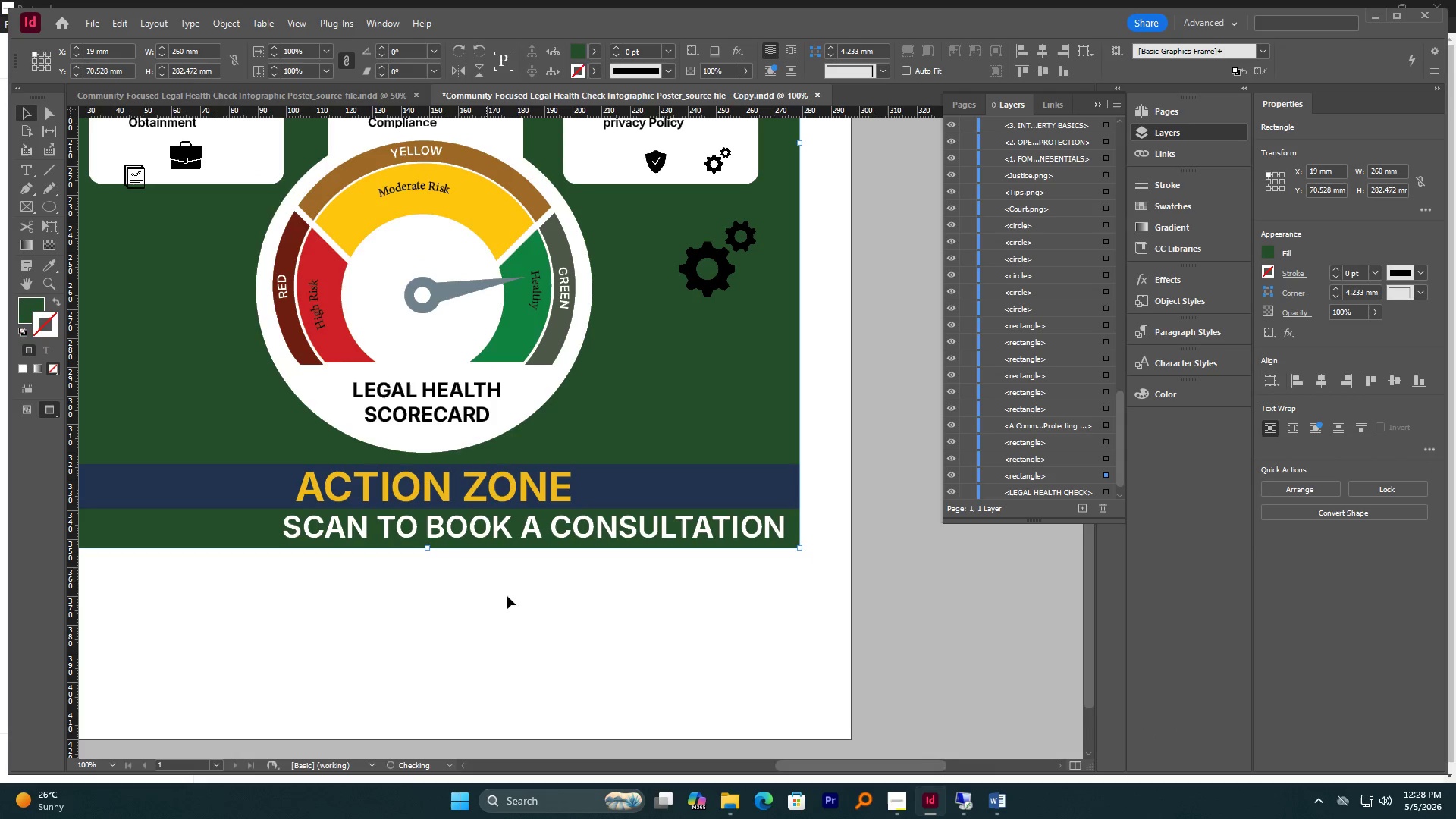 
left_click([516, 599])
 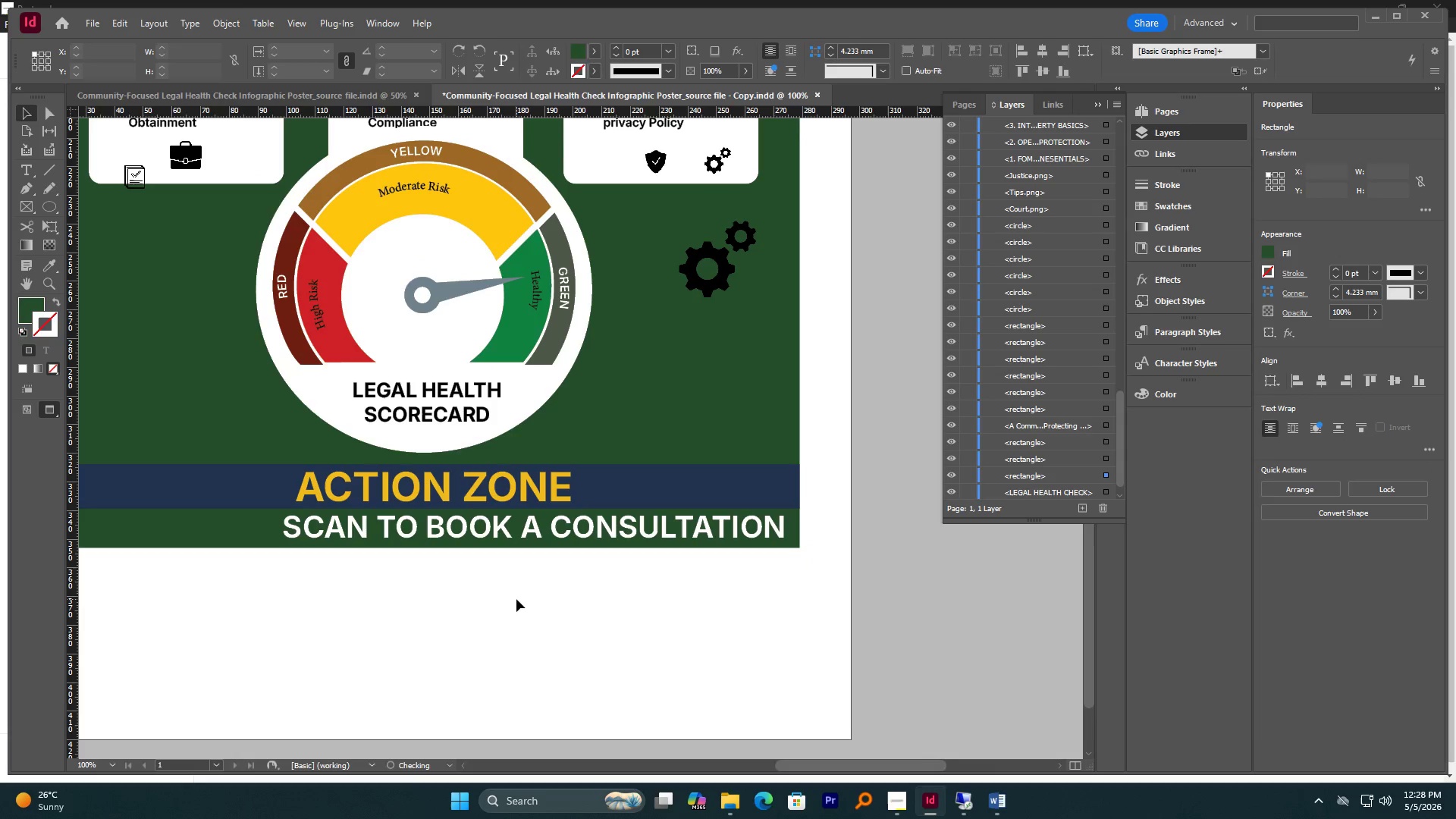 
hold_key(key=AltLeft, duration=1.61)
scroll: coordinate [516, 599], scroll_direction: down, amount: 1.0
 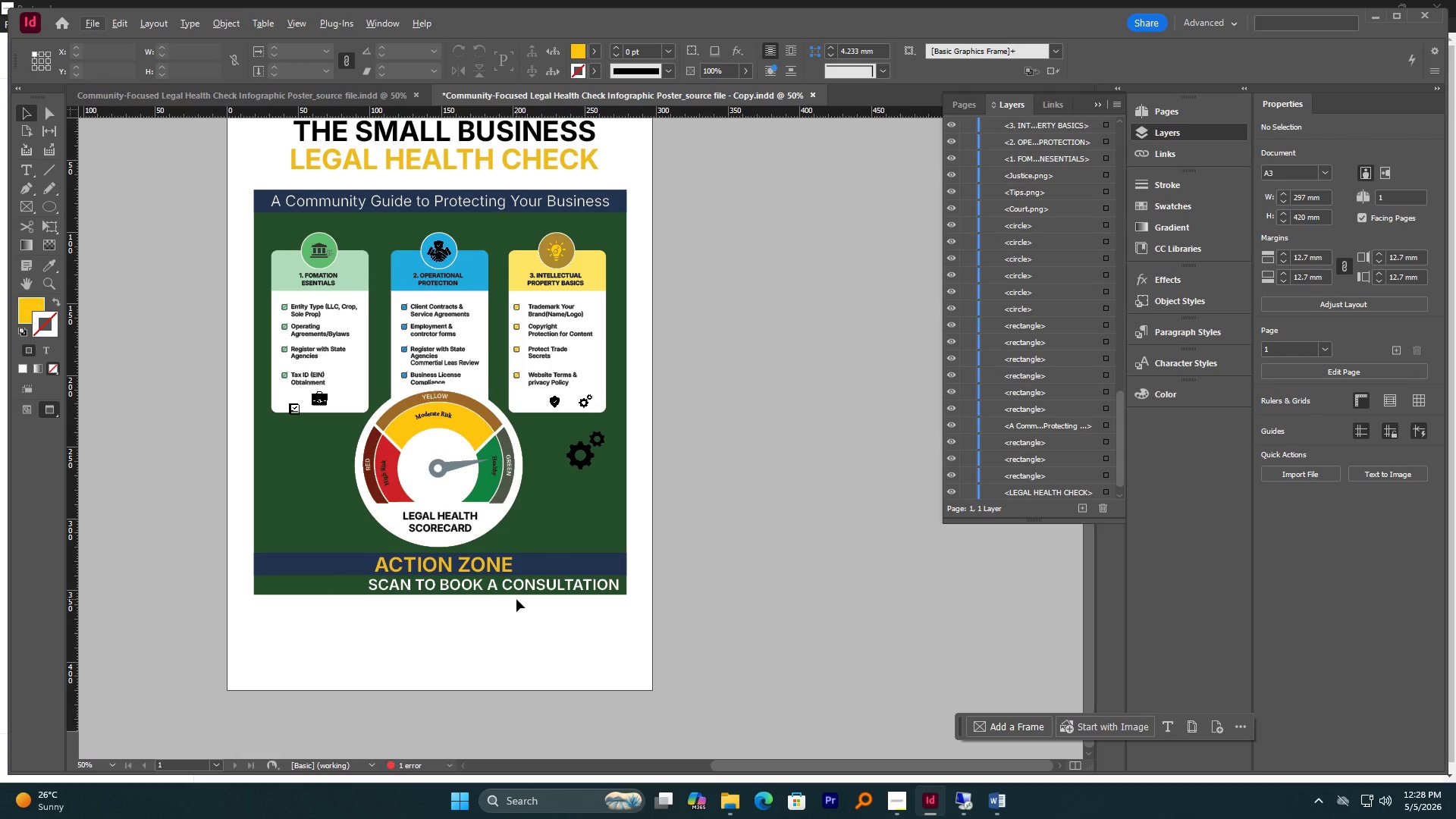 
wait(14.76)
 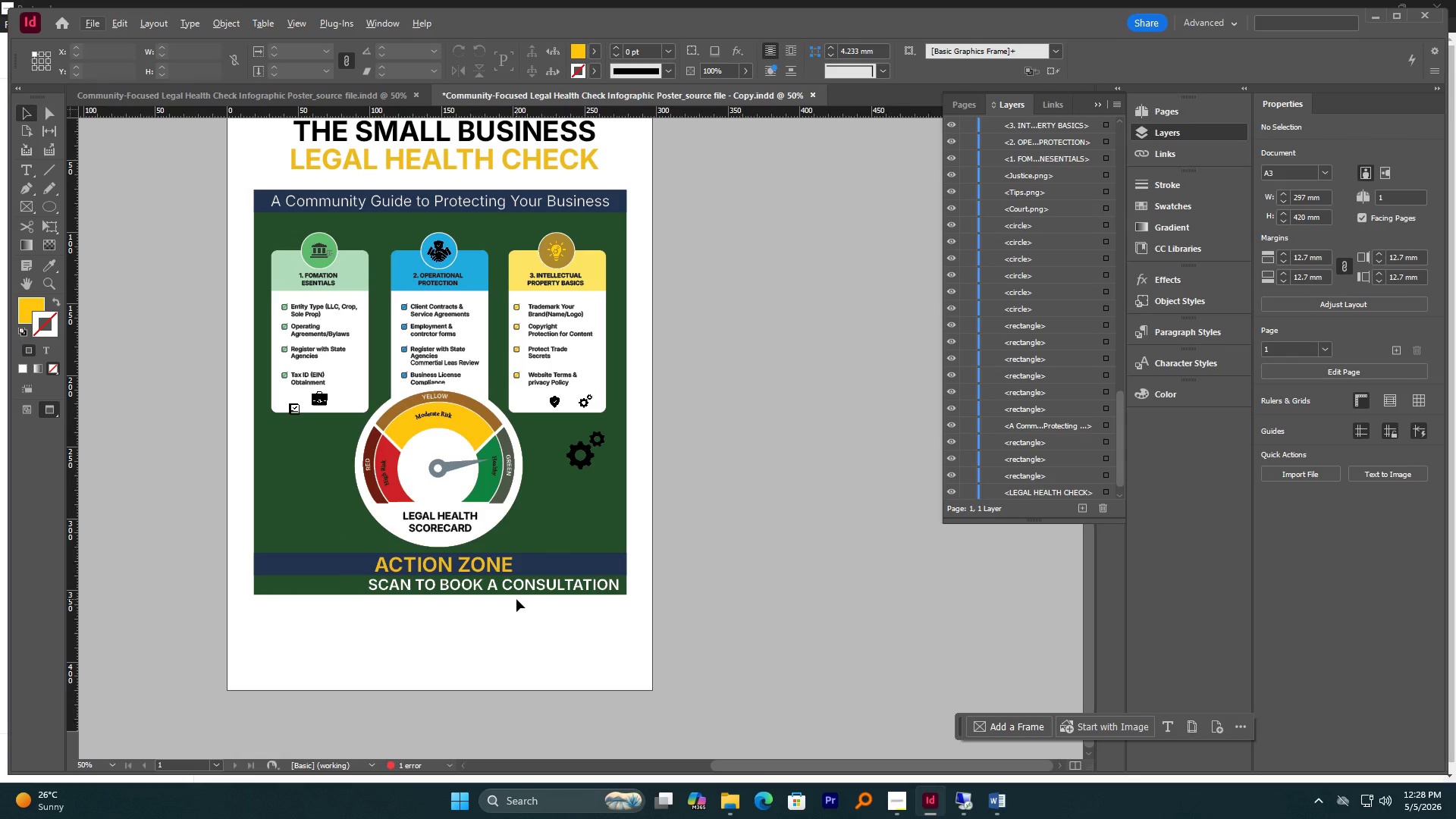 
scroll: coordinate [428, 655], scroll_direction: down, amount: 2.0
 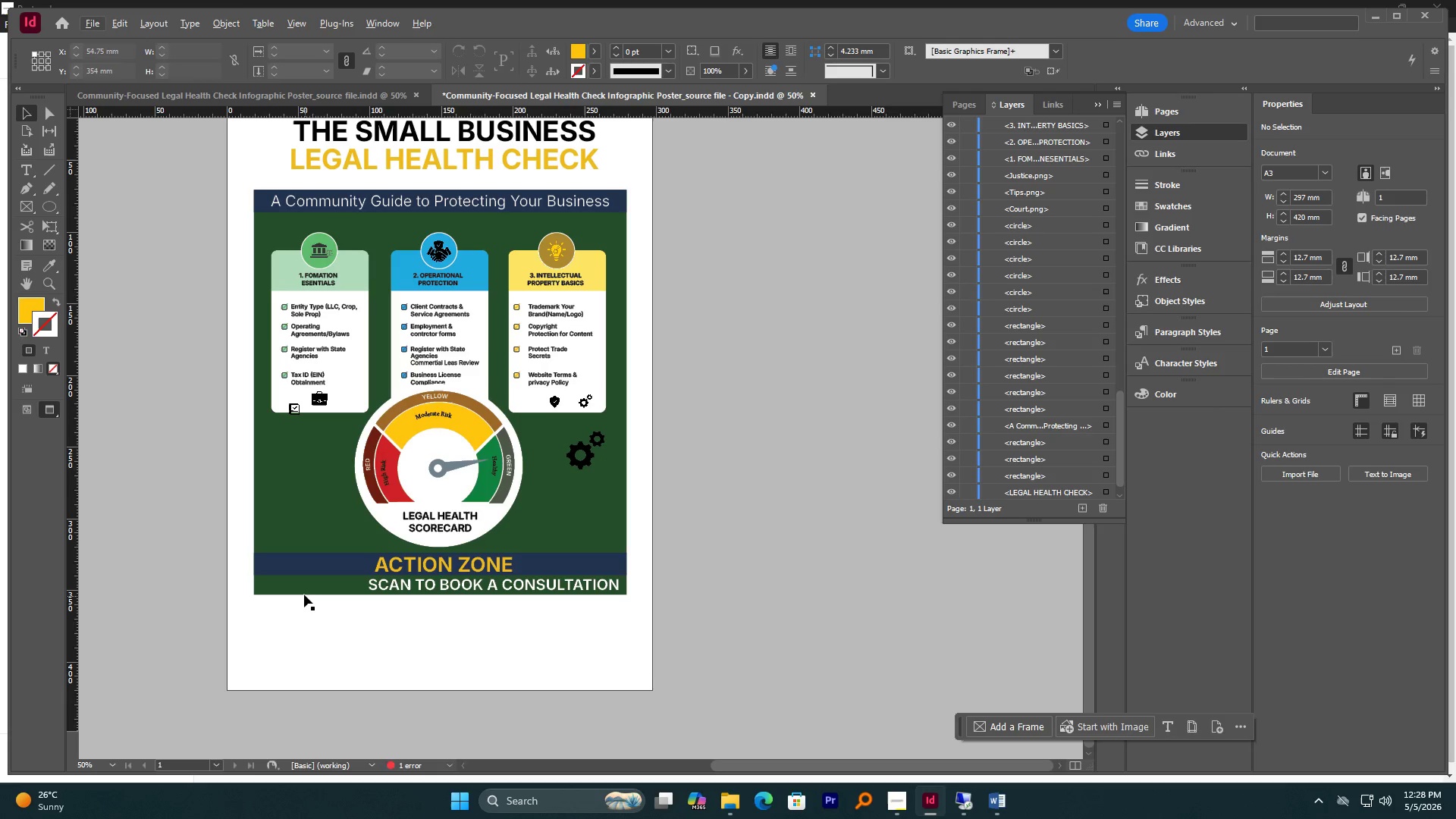 
left_click([304, 594])
 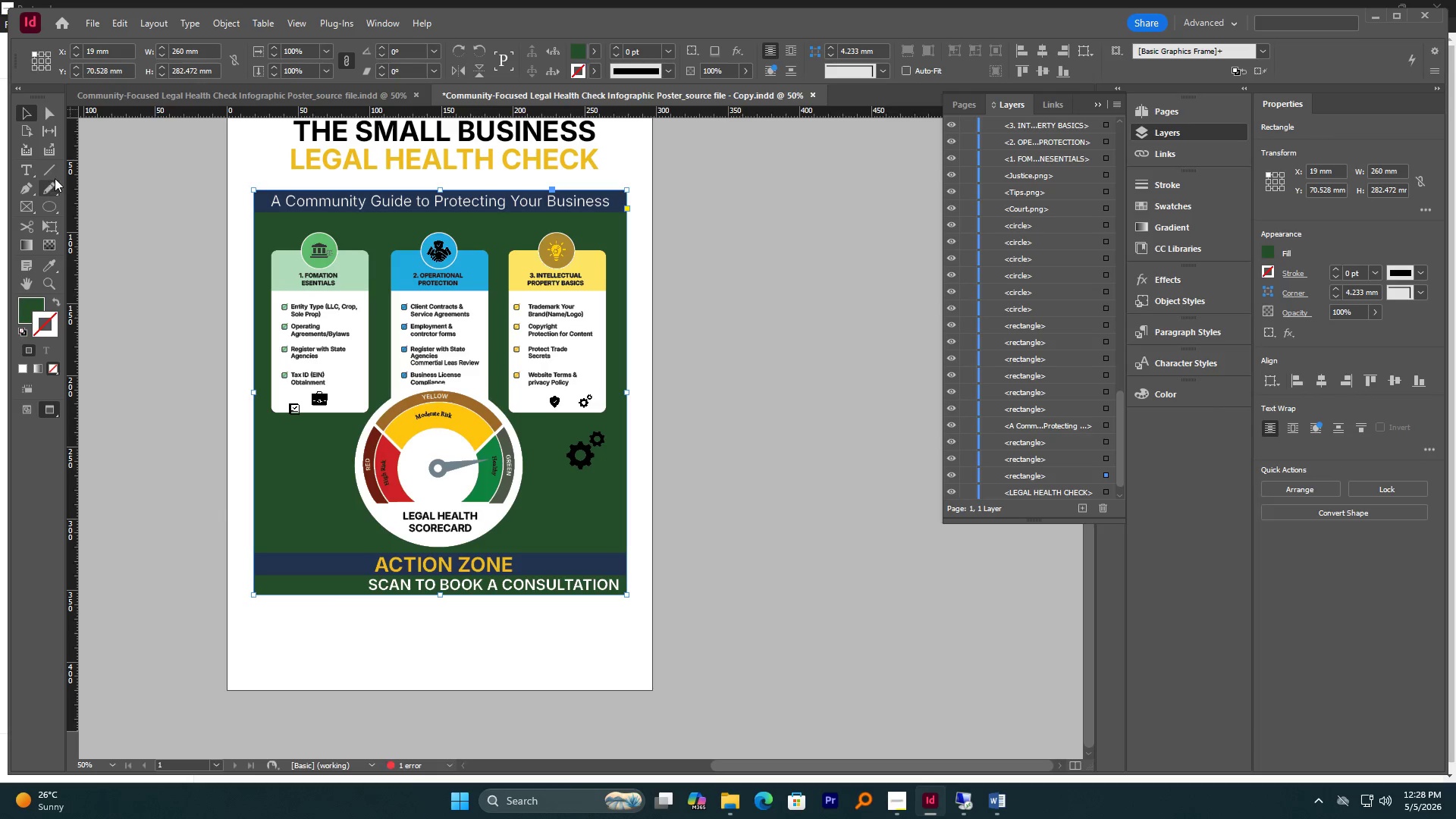 
right_click([50, 211])
 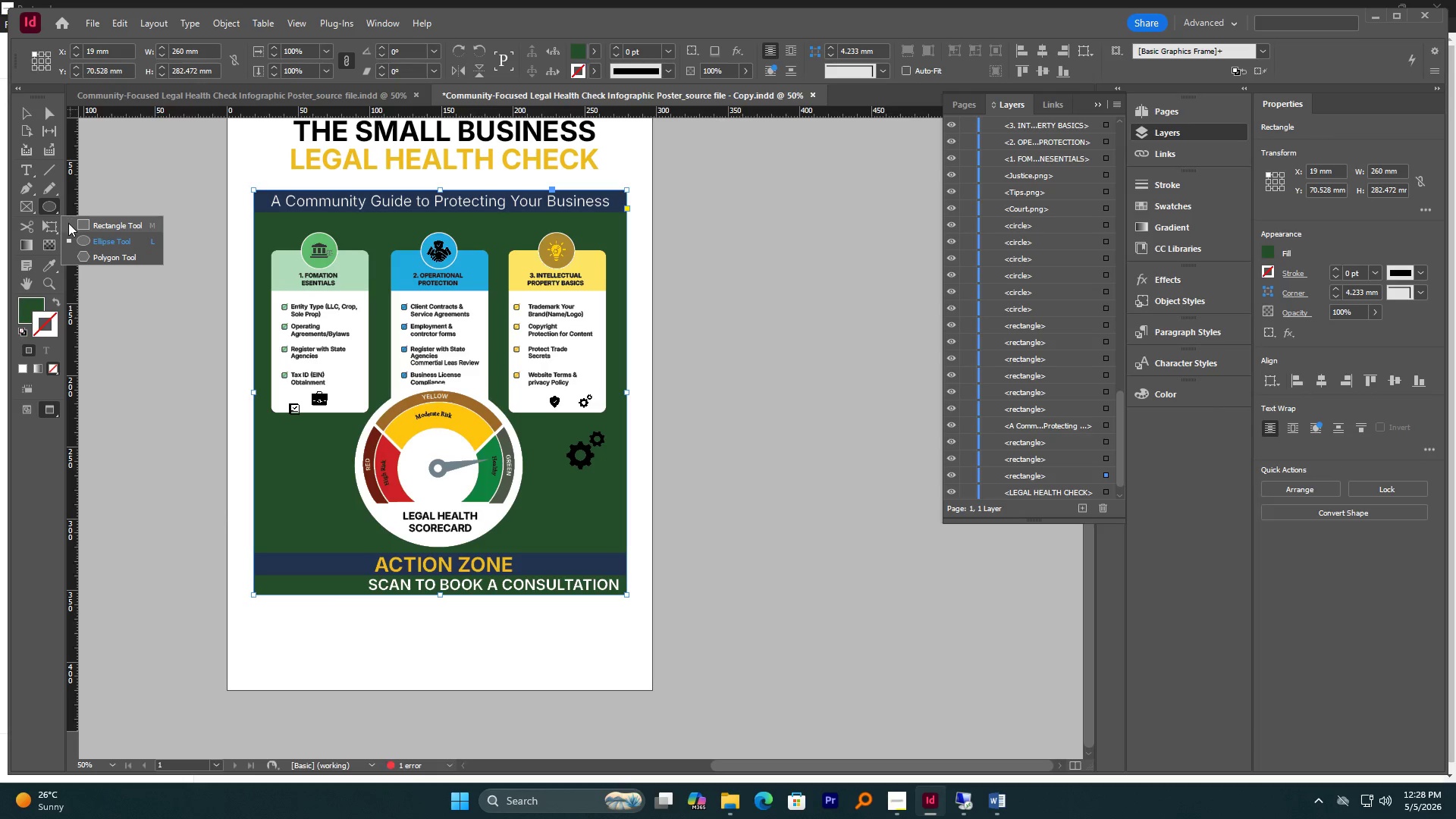 
left_click([69, 224])
 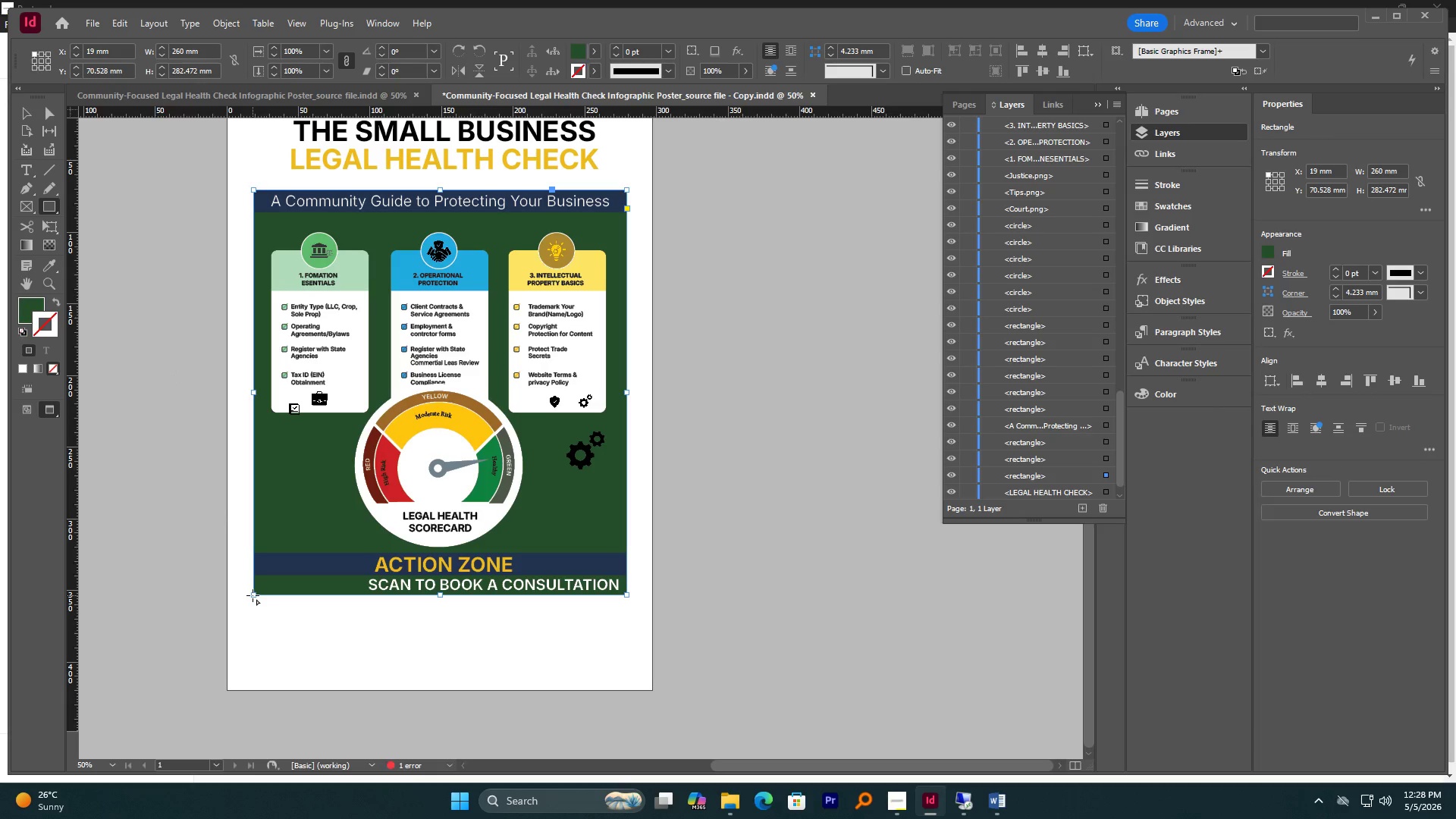 
left_click_drag(start_coordinate=[253, 594], to_coordinate=[256, 642])
 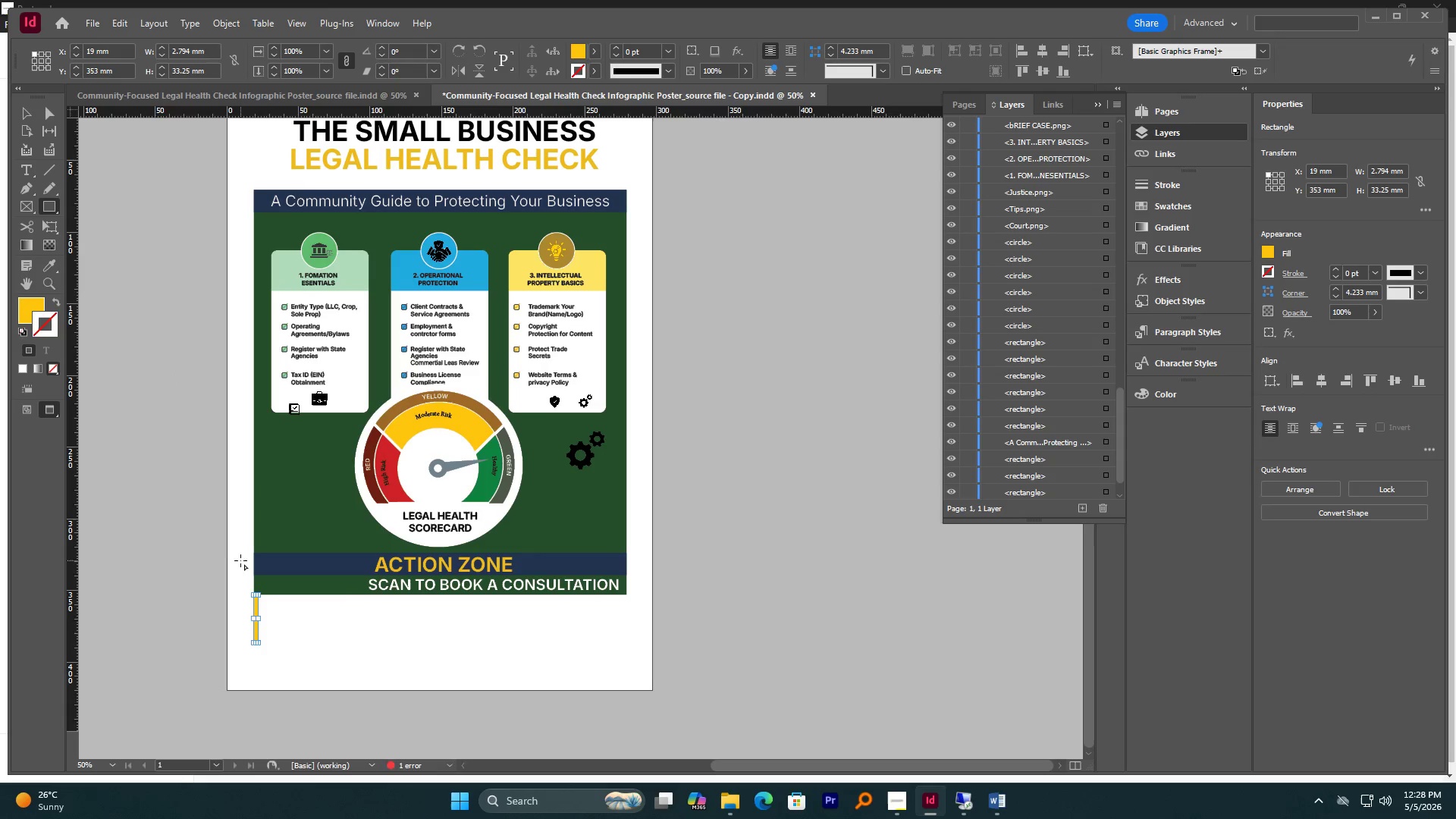 
key(Control+Z)
 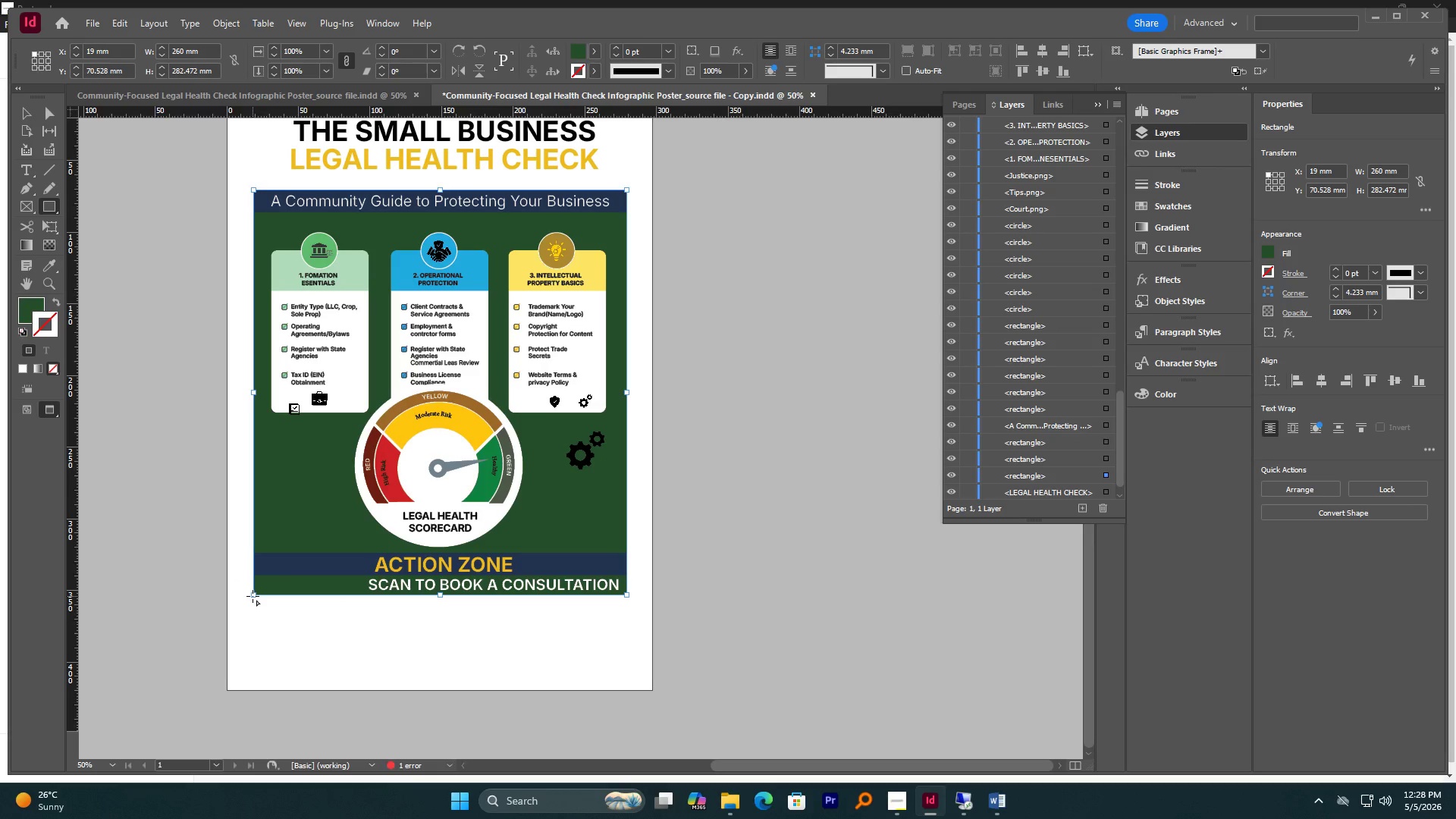 
wait(6.88)
 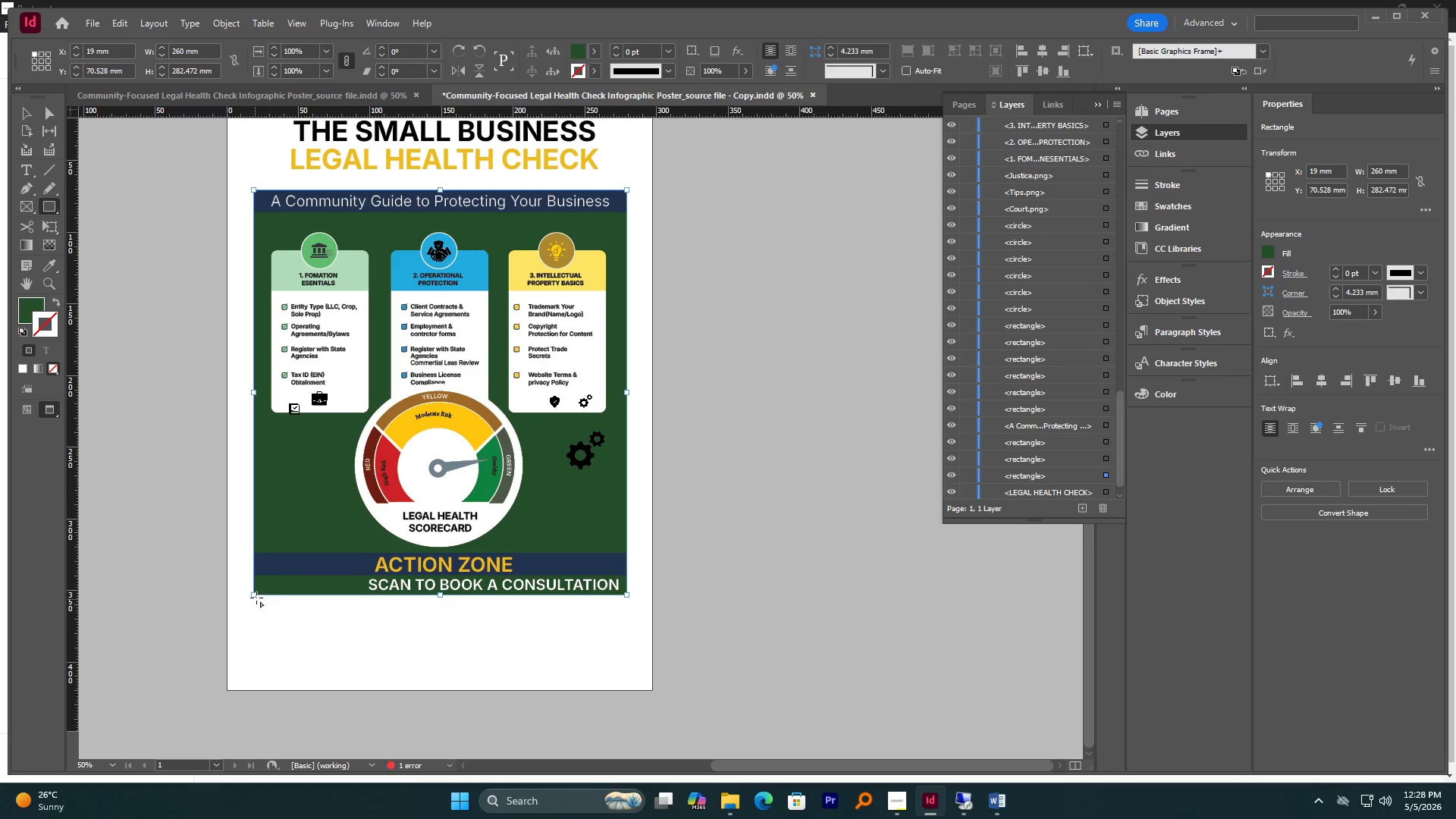 
left_click_drag(start_coordinate=[254, 595], to_coordinate=[632, 670])
 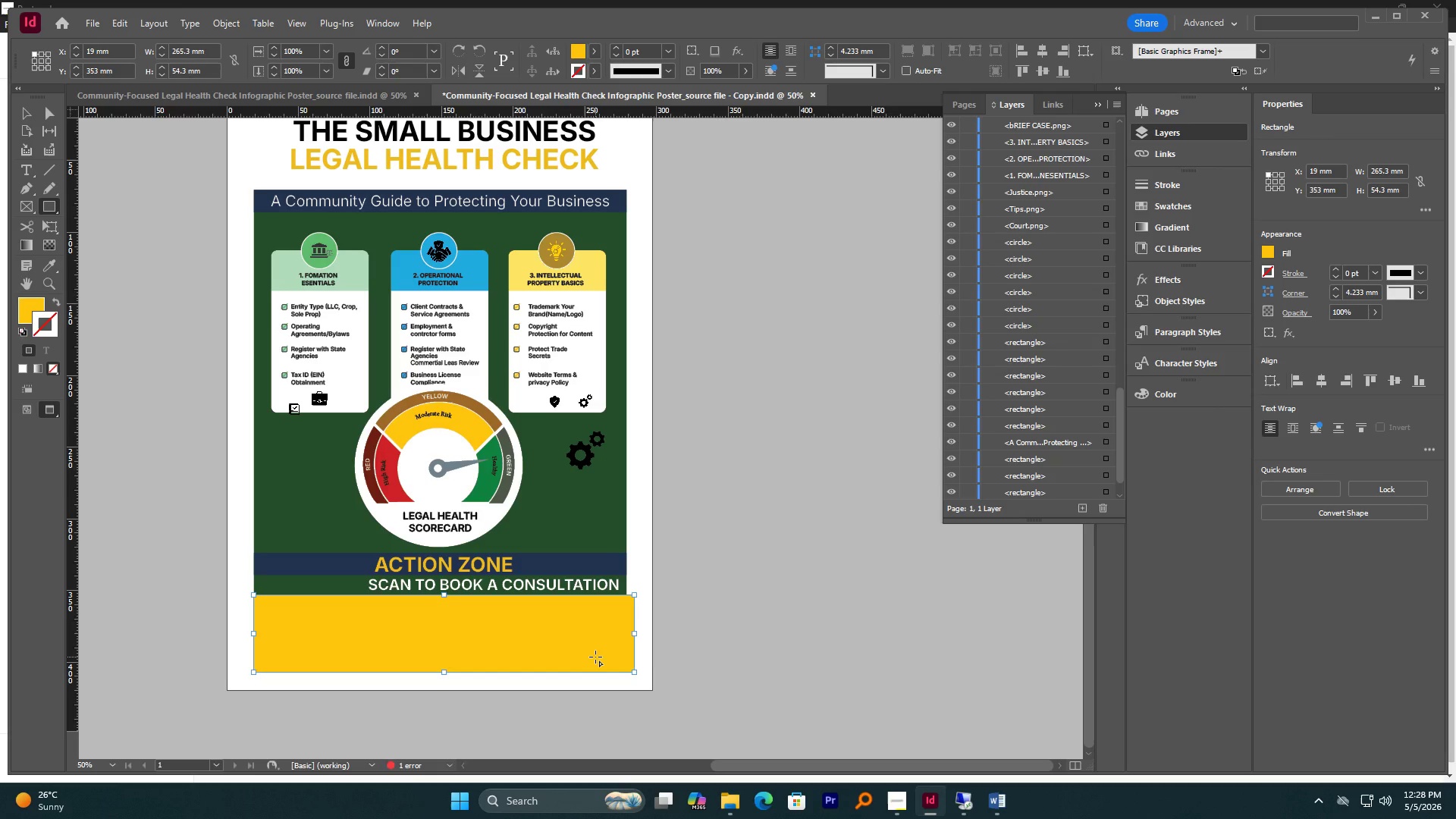 
key(W)
 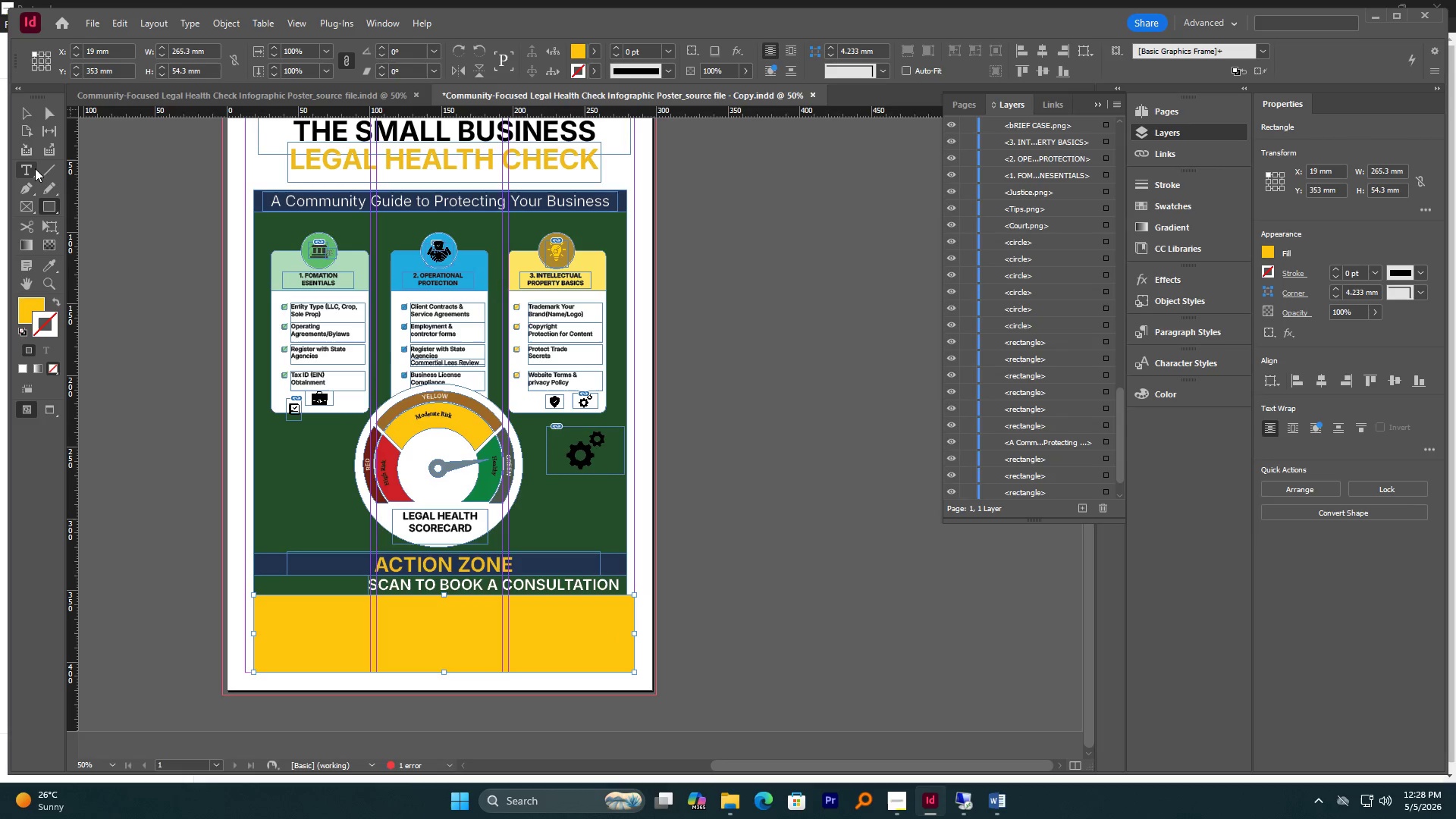 
wait(5.36)
 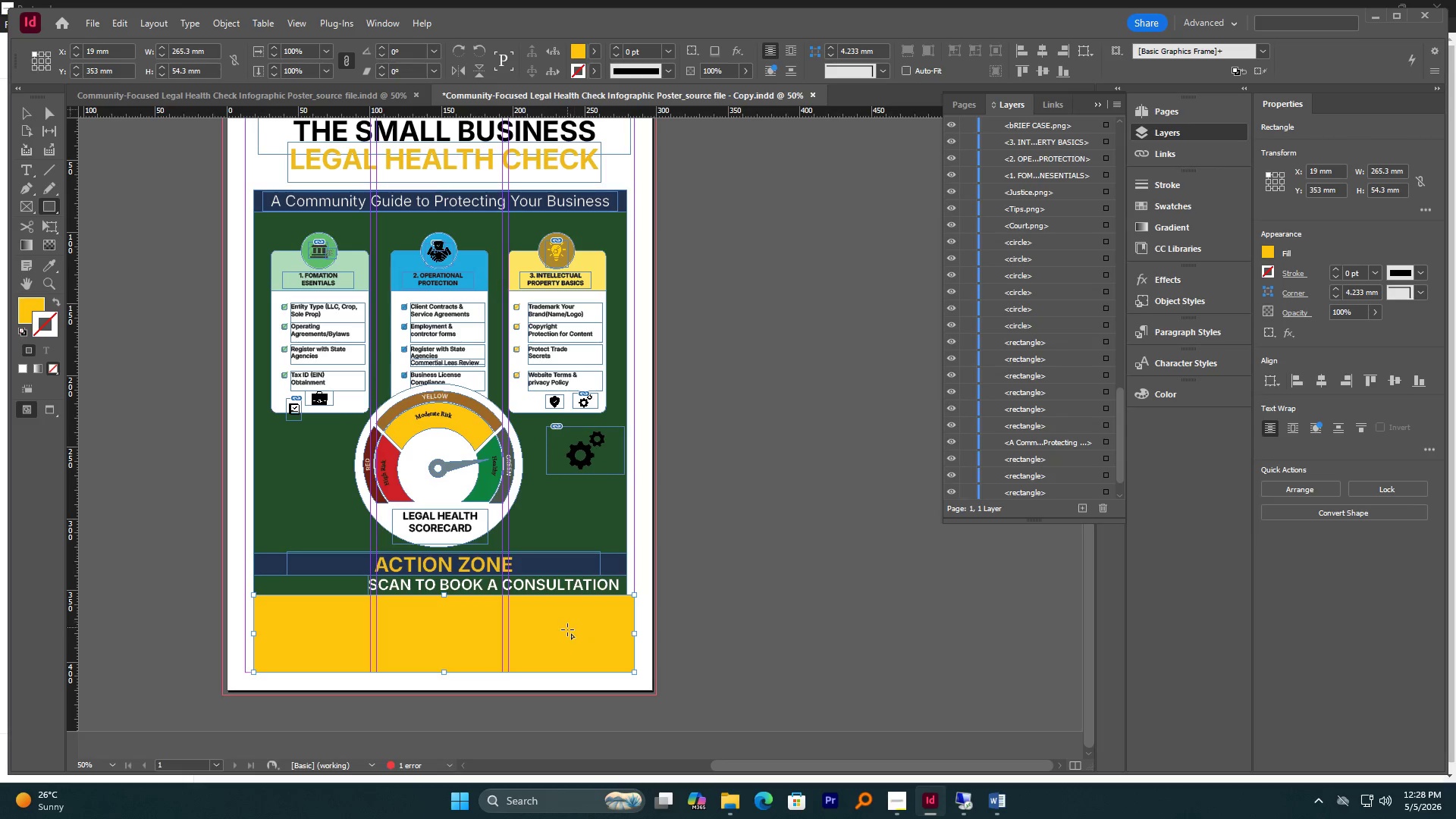 
left_click([22, 107])
 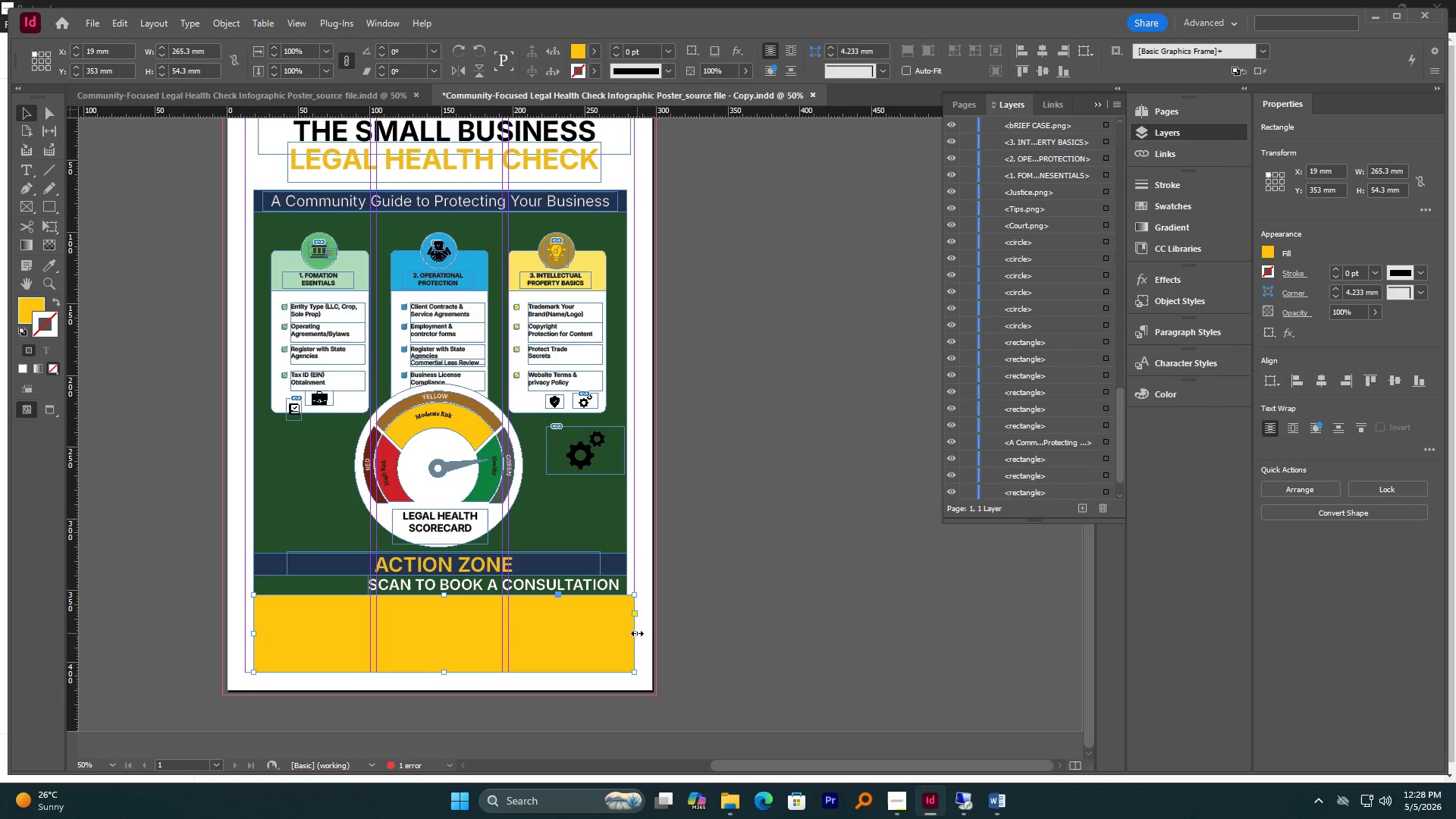 
left_click_drag(start_coordinate=[635, 635], to_coordinate=[626, 635])
 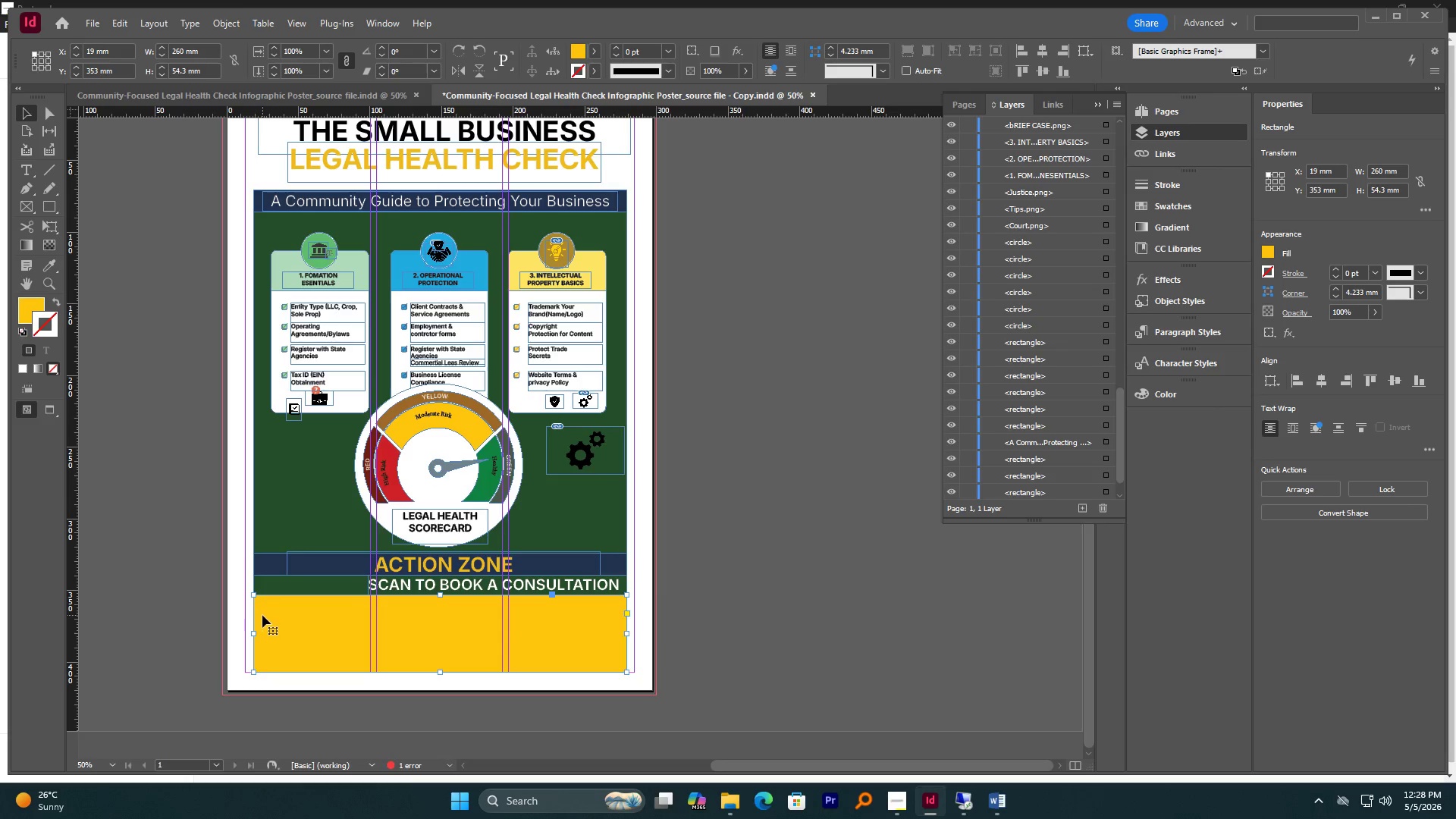 
left_click([173, 555])
 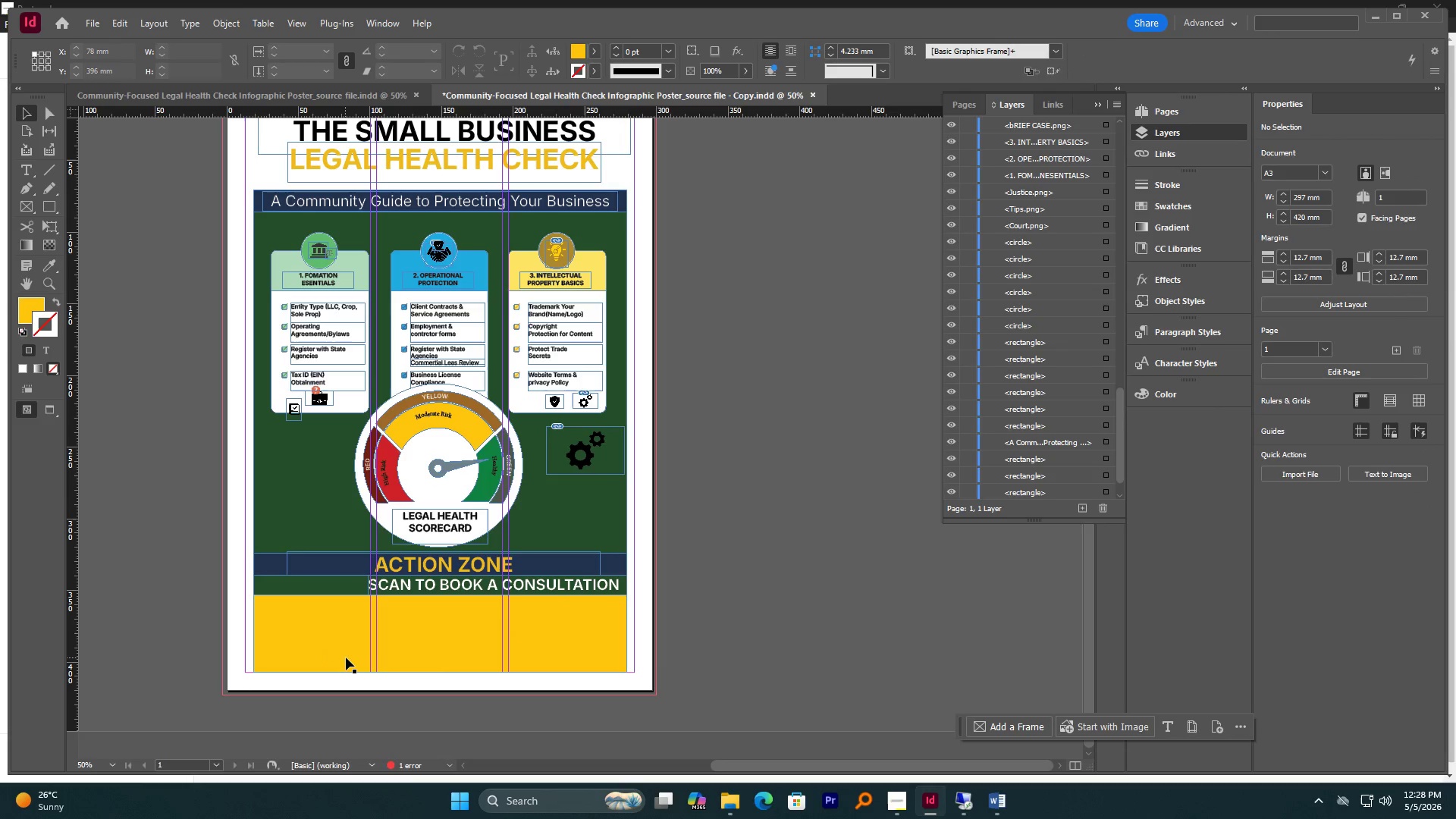 
scroll: coordinate [342, 657], scroll_direction: down, amount: 4.0
 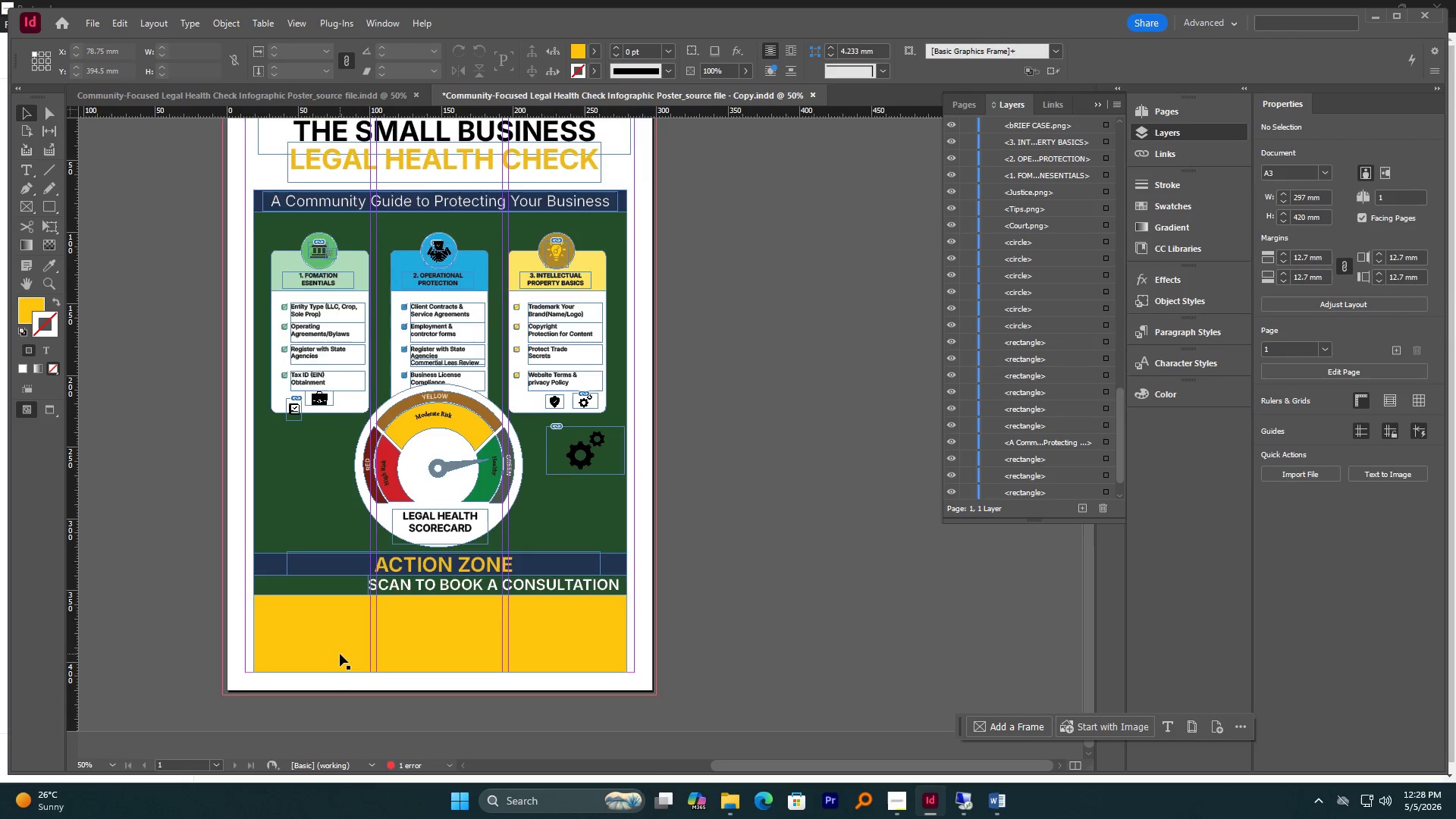 
scroll: coordinate [340, 654], scroll_direction: none, amount: 0.0
 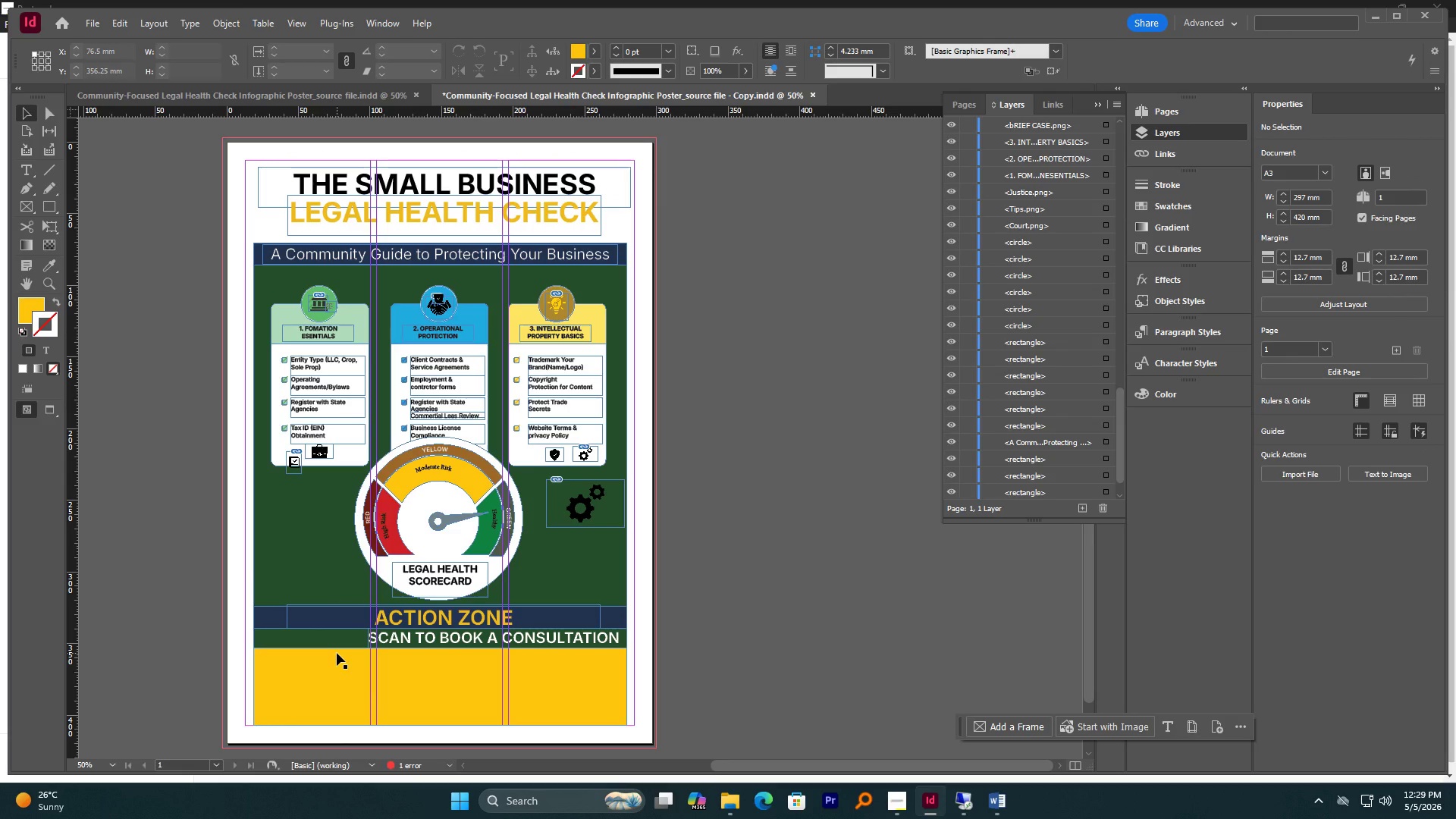 
wait(5.72)
 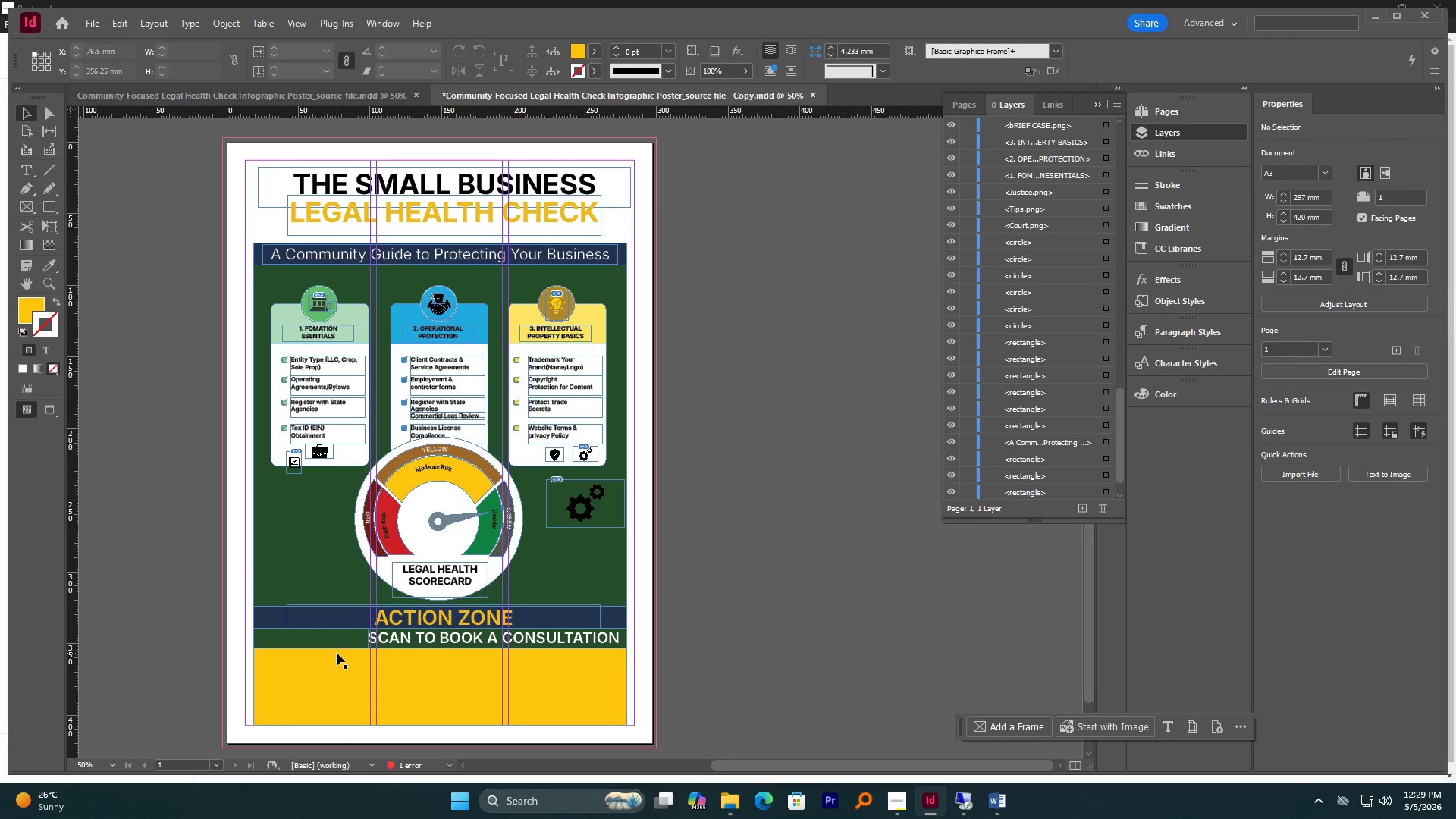 
left_click([314, 691])
 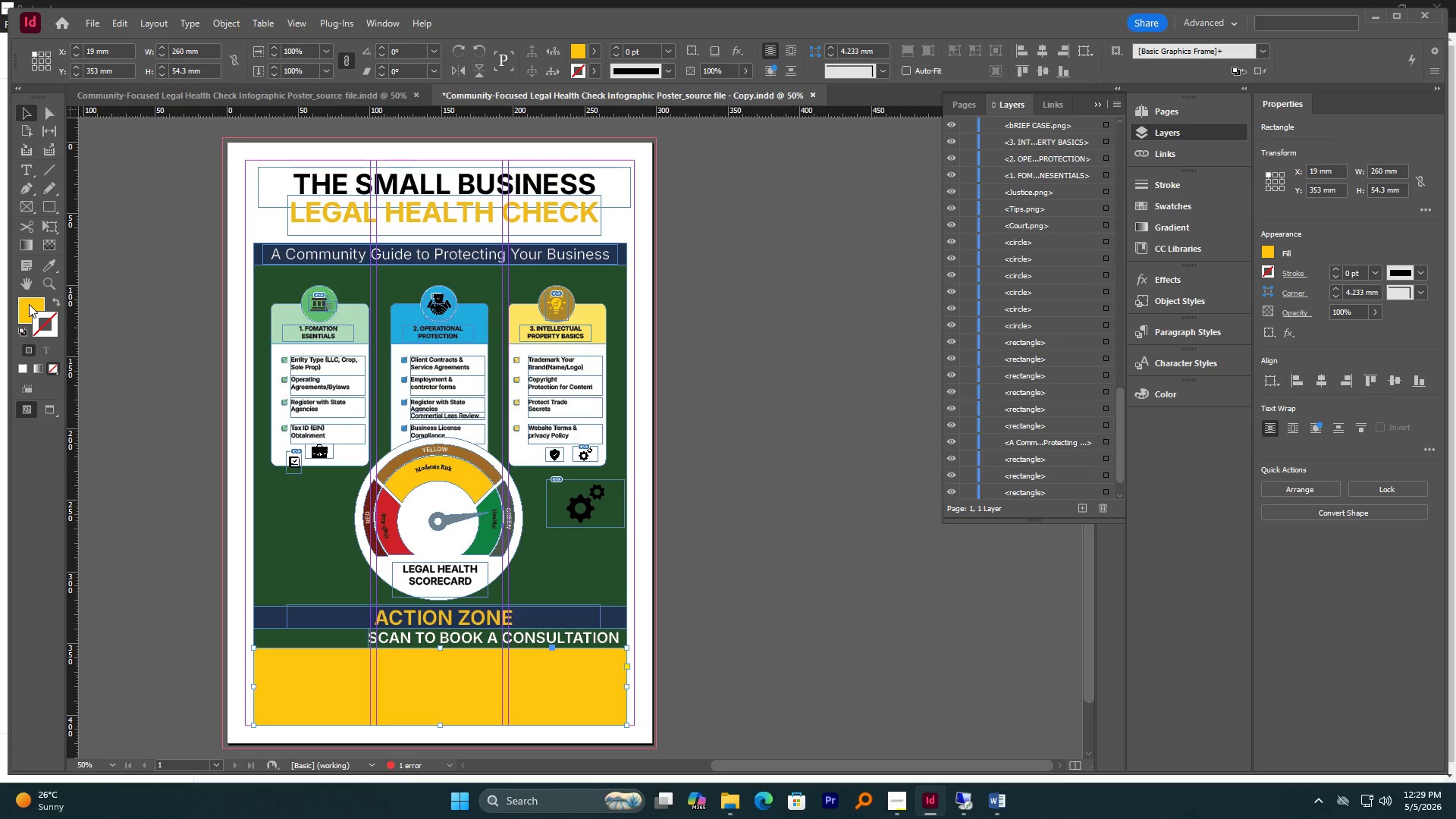 
double_click([29, 304])
 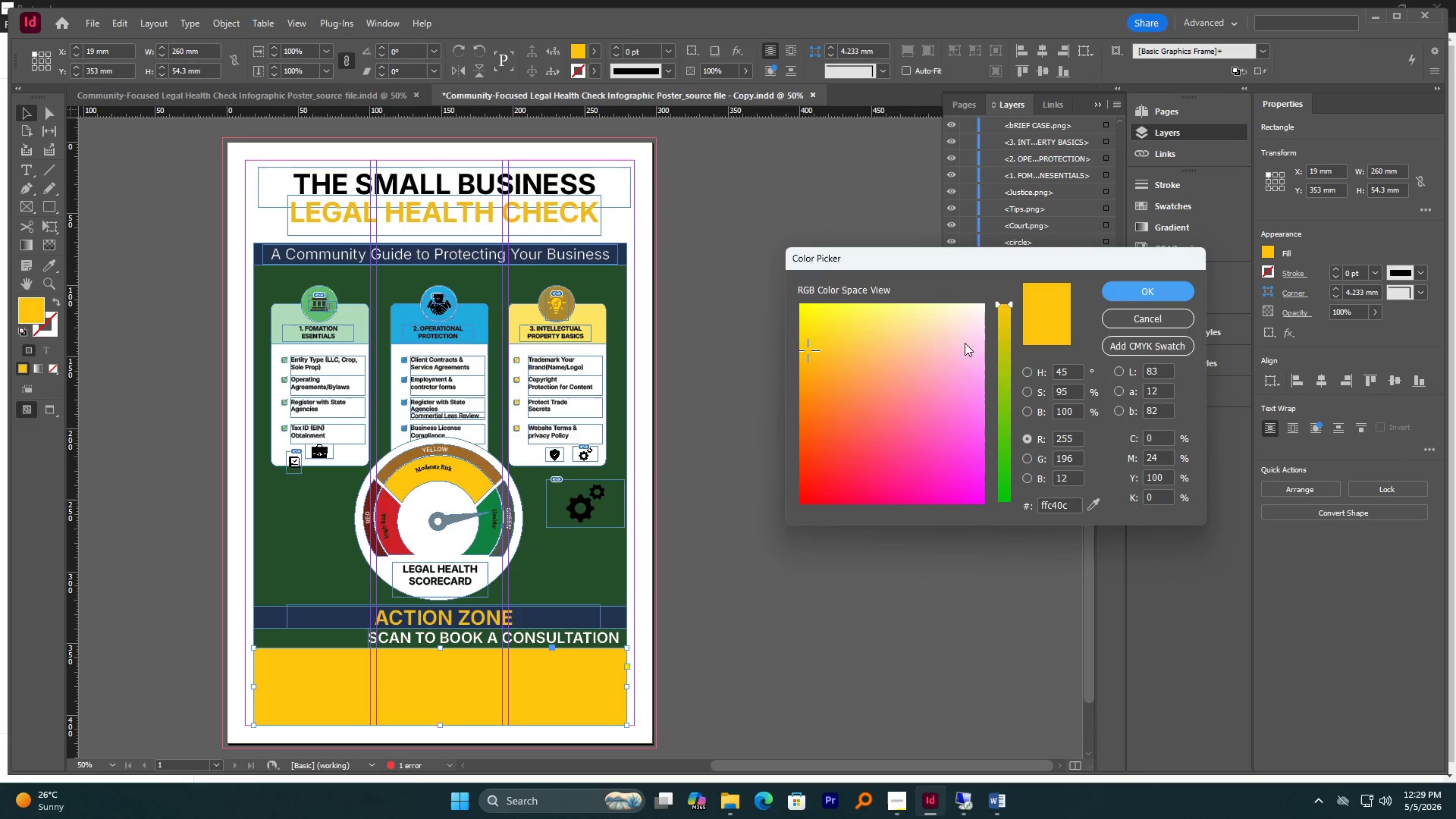 
left_click_drag(start_coordinate=[960, 346], to_coordinate=[977, 330])
 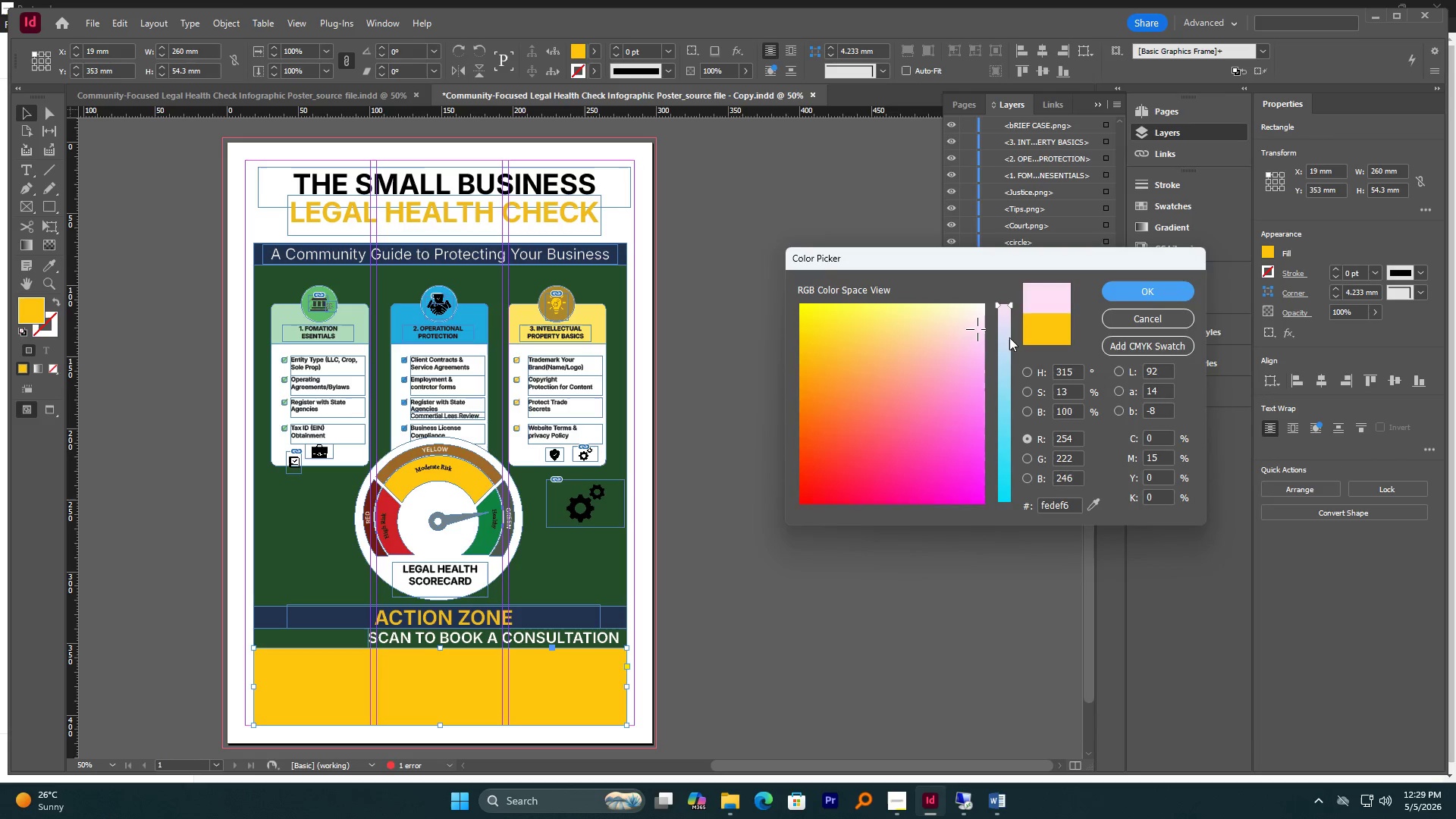 
left_click_drag(start_coordinate=[1009, 337], to_coordinate=[1012, 369])
 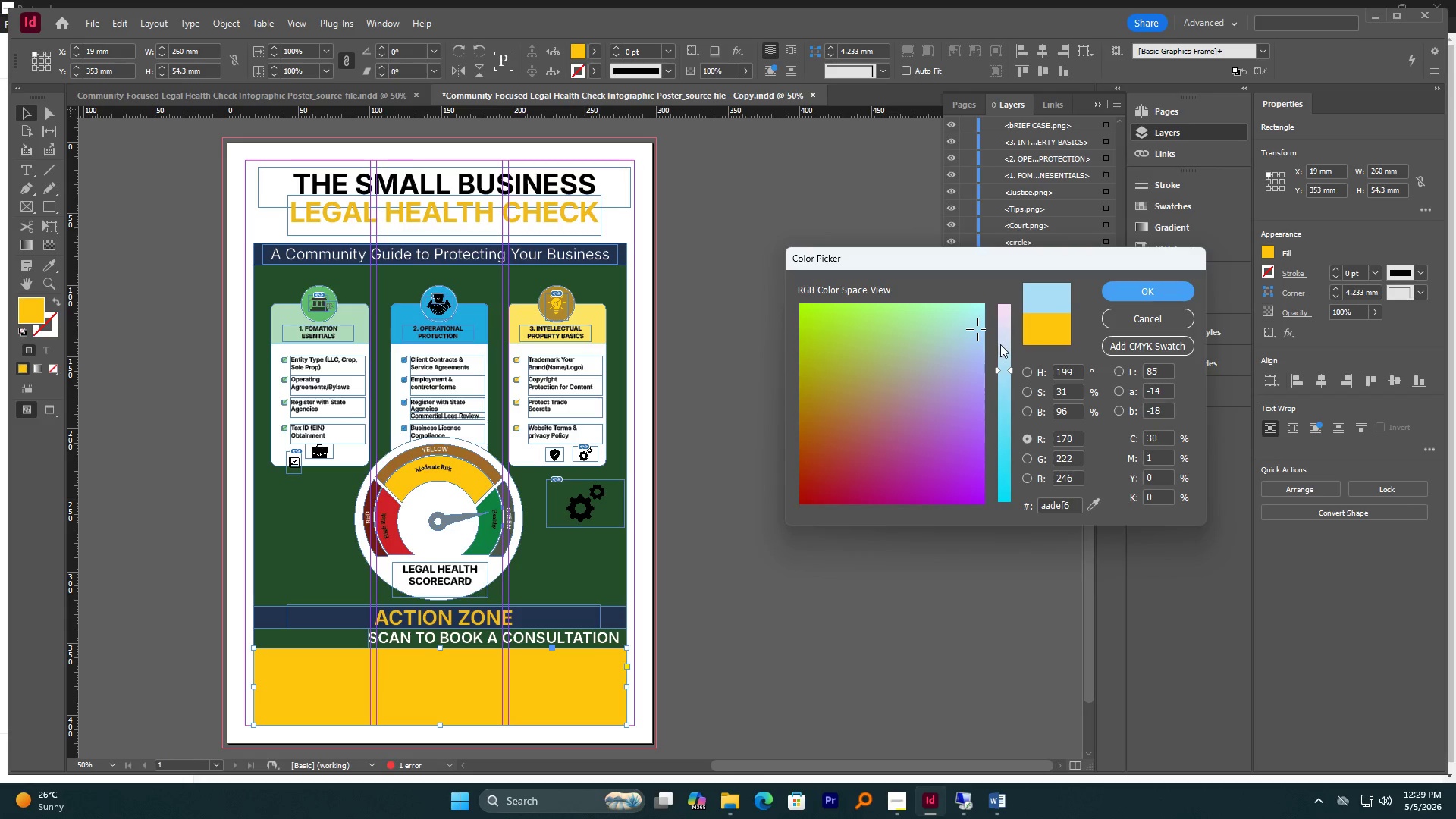 
left_click_drag(start_coordinate=[1007, 364], to_coordinate=[1008, 352])
 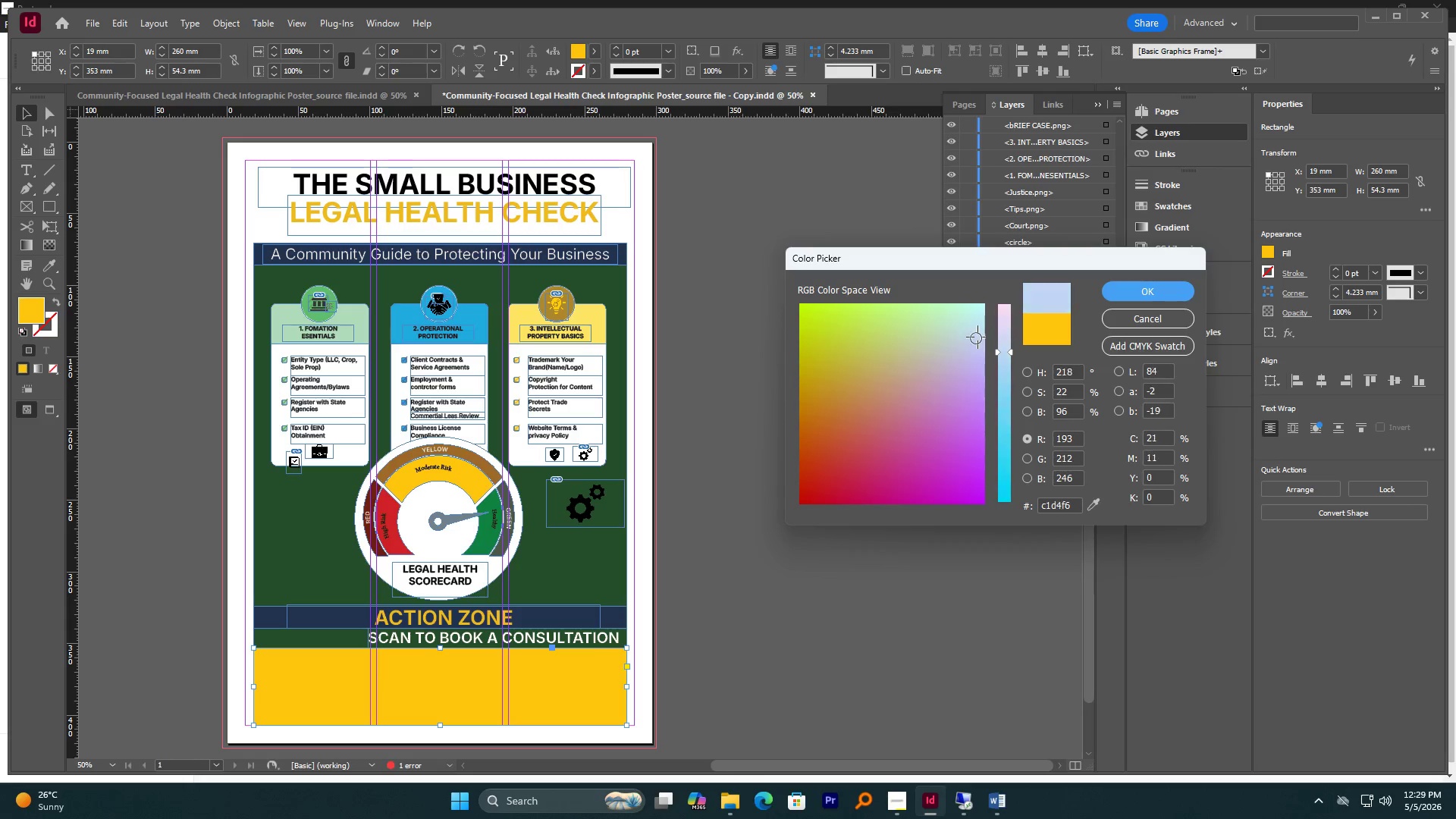 
left_click_drag(start_coordinate=[981, 336], to_coordinate=[966, 347])
 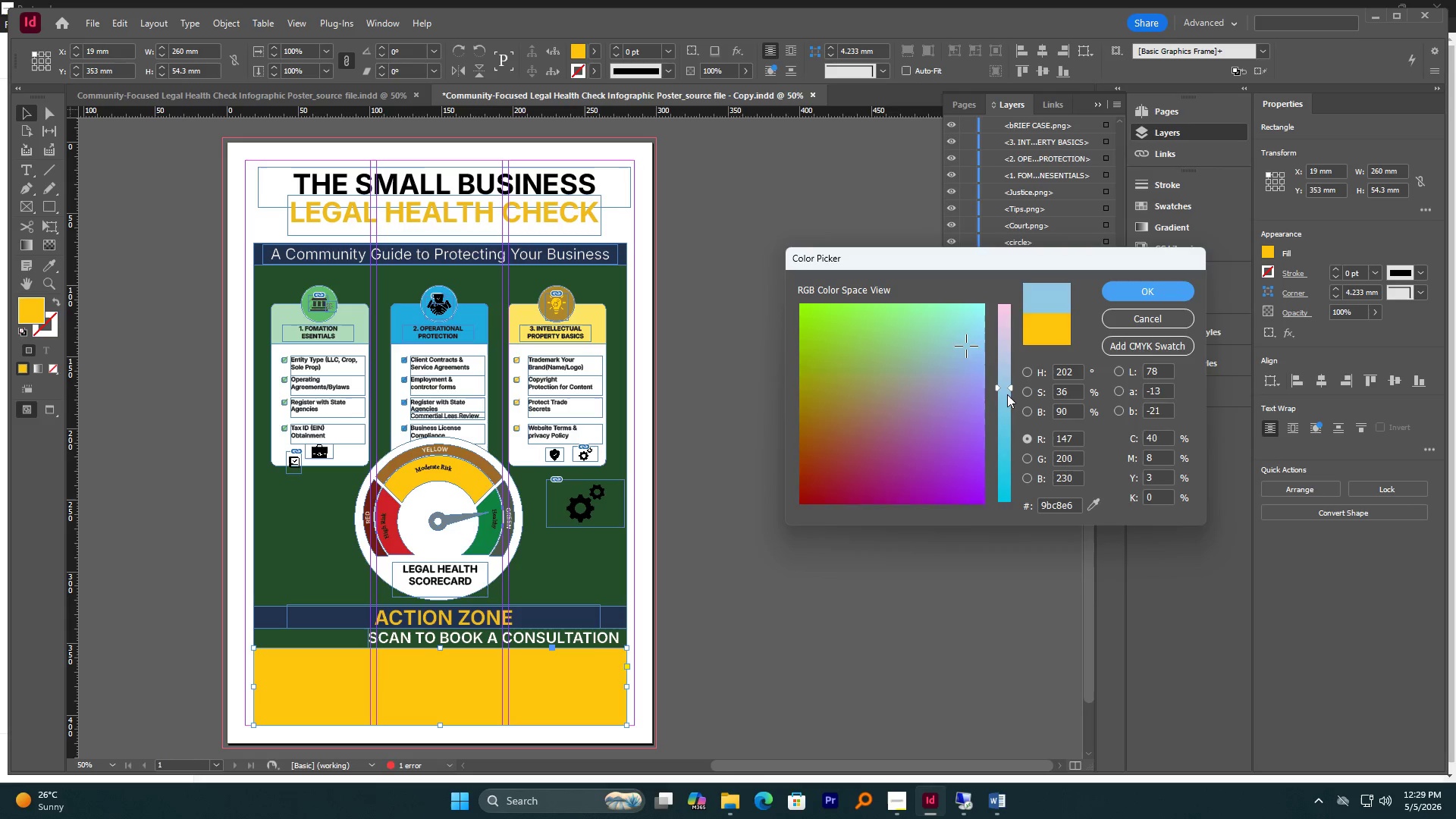 
left_click_drag(start_coordinate=[1002, 357], to_coordinate=[1008, 469])
 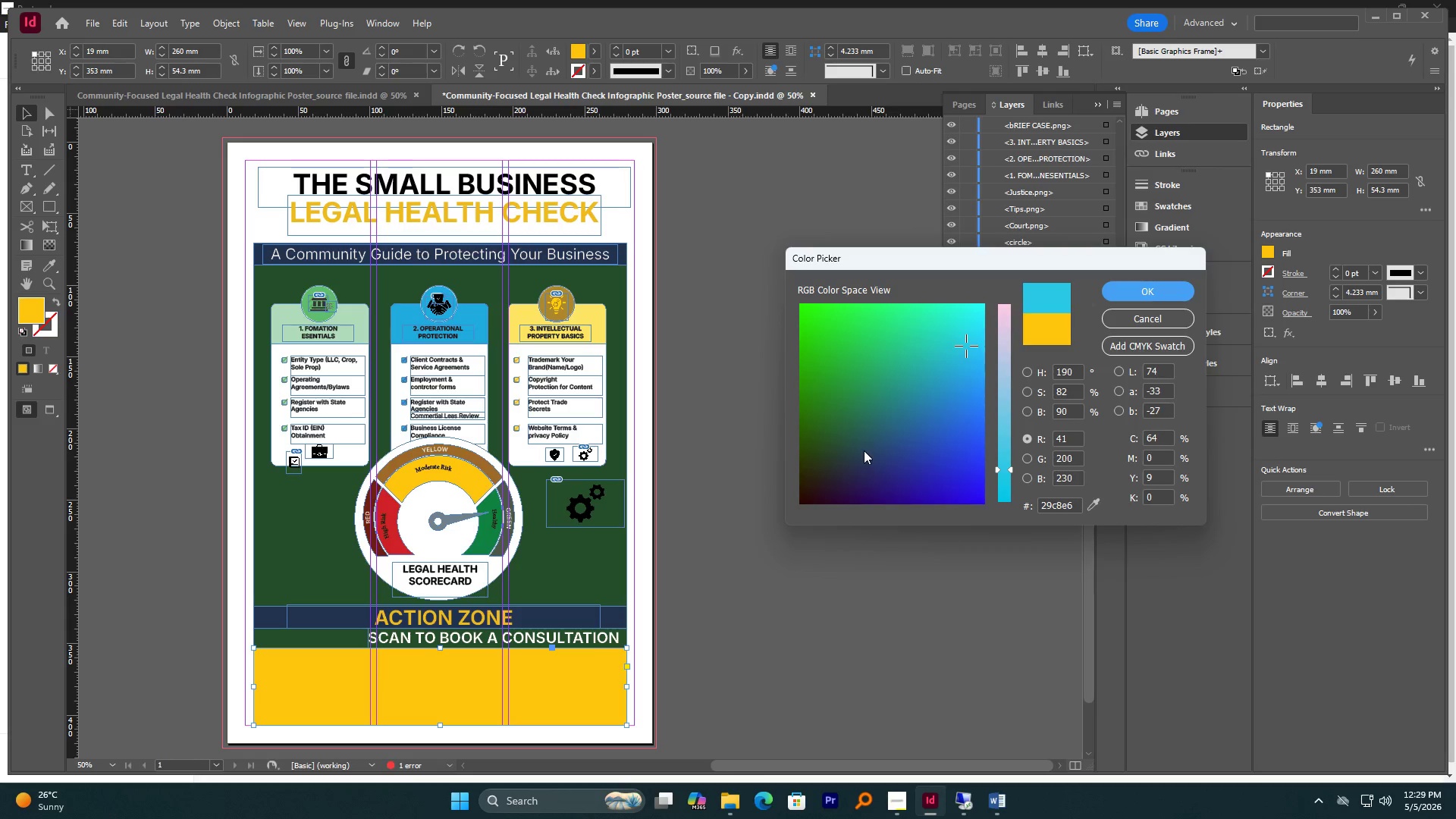 
left_click([864, 450])
 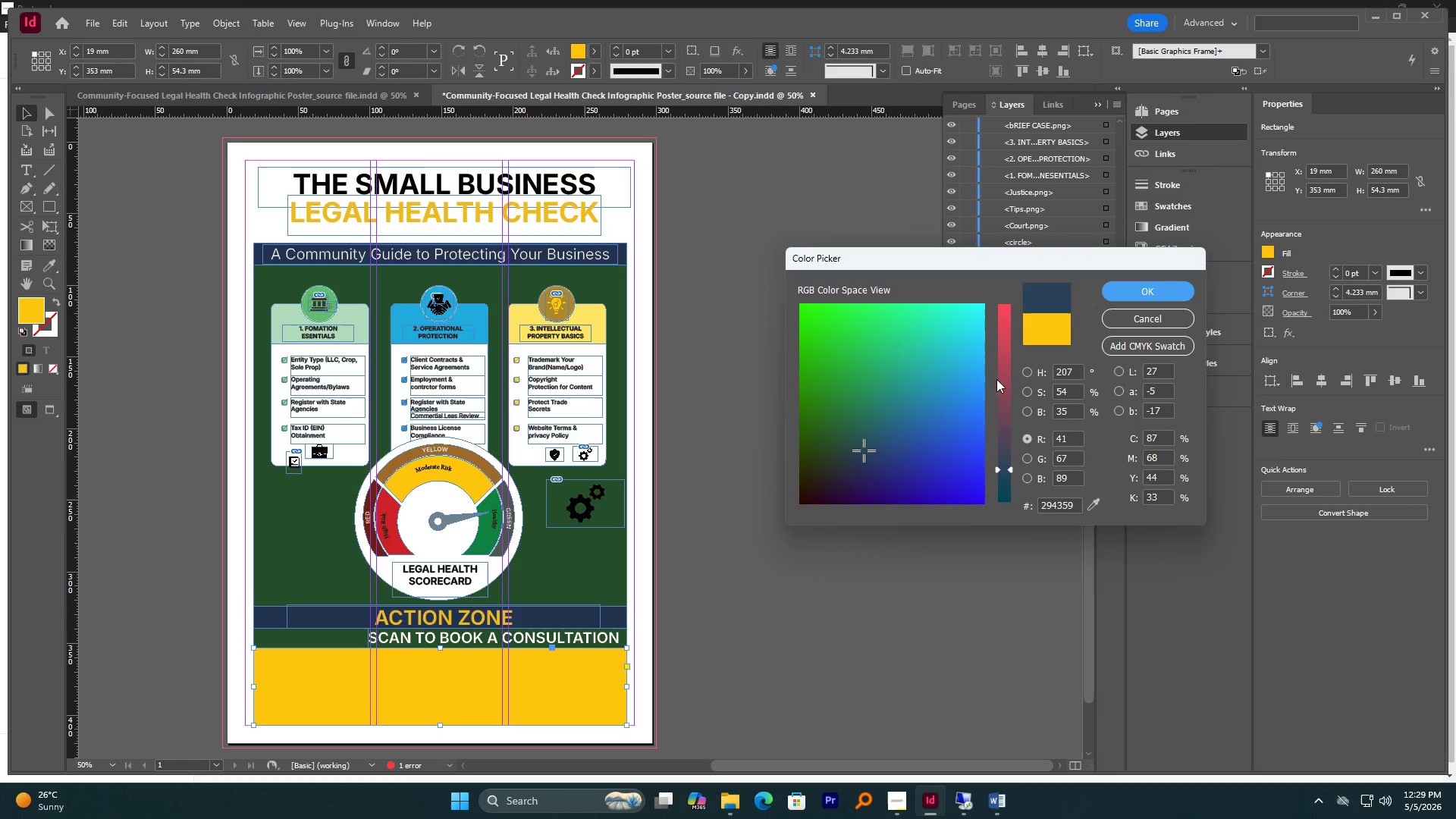 
left_click_drag(start_coordinate=[945, 362], to_coordinate=[972, 345])
 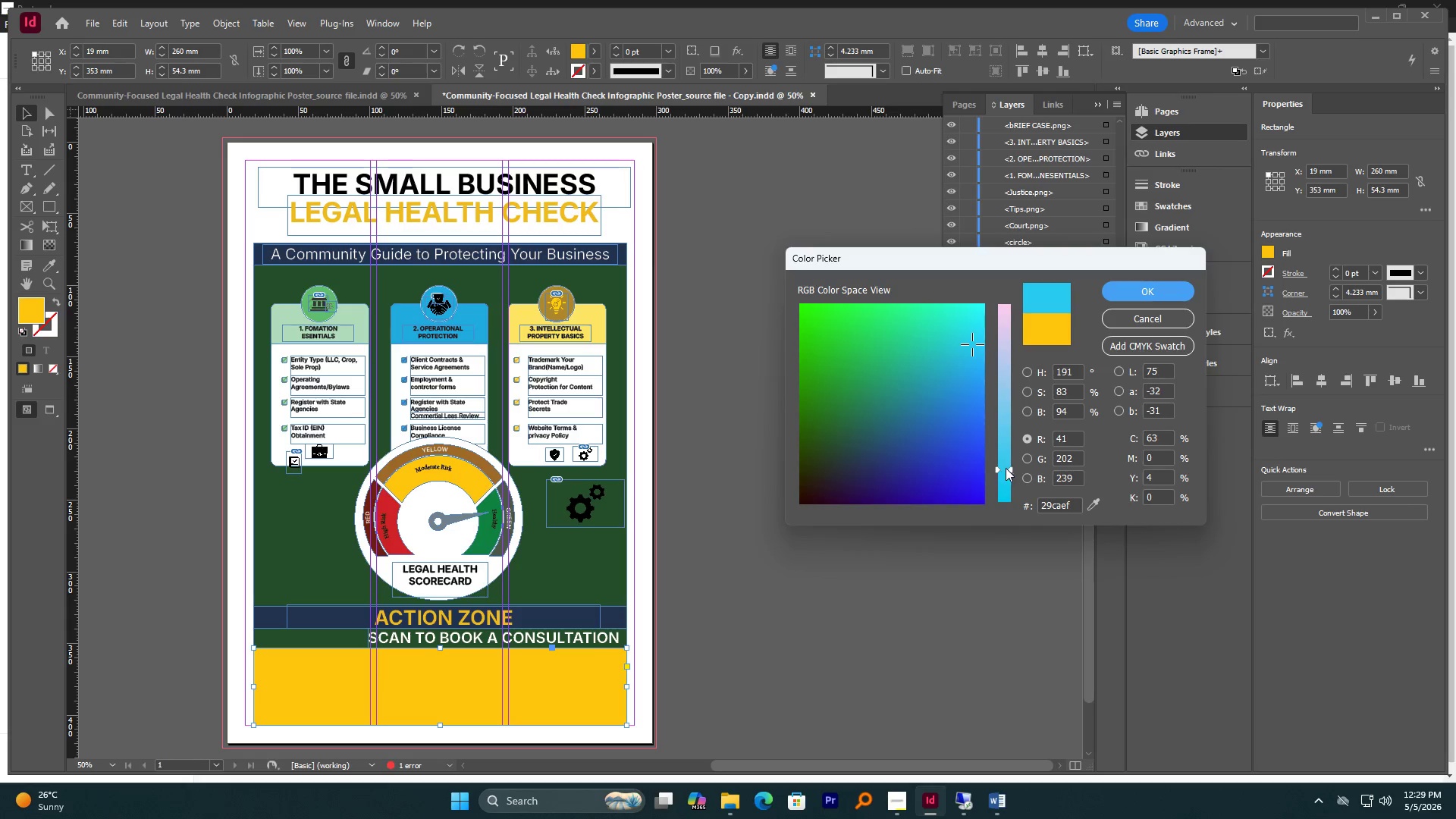 
left_click_drag(start_coordinate=[1006, 467], to_coordinate=[1003, 377])
 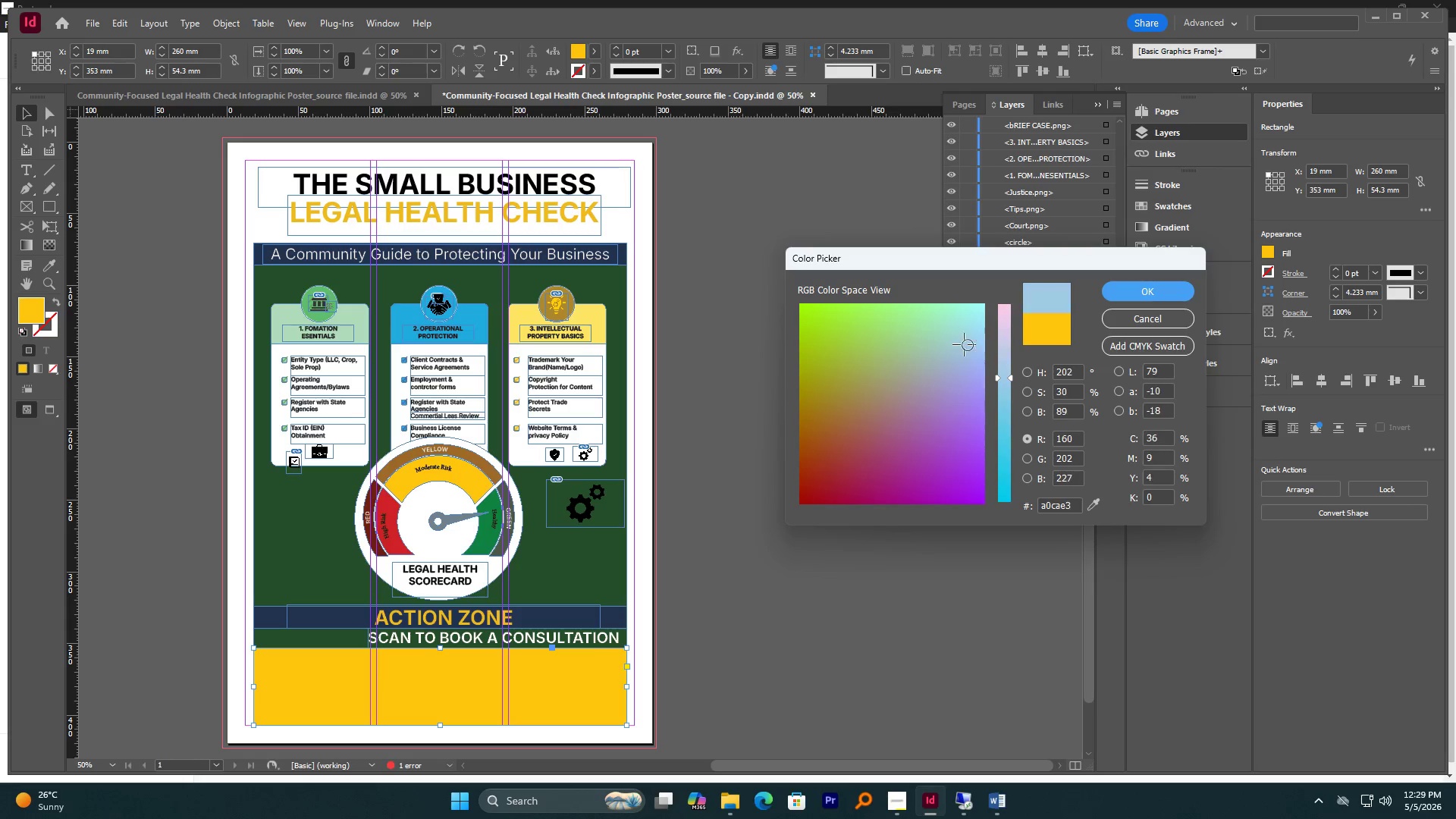 
left_click_drag(start_coordinate=[964, 345], to_coordinate=[977, 347])
 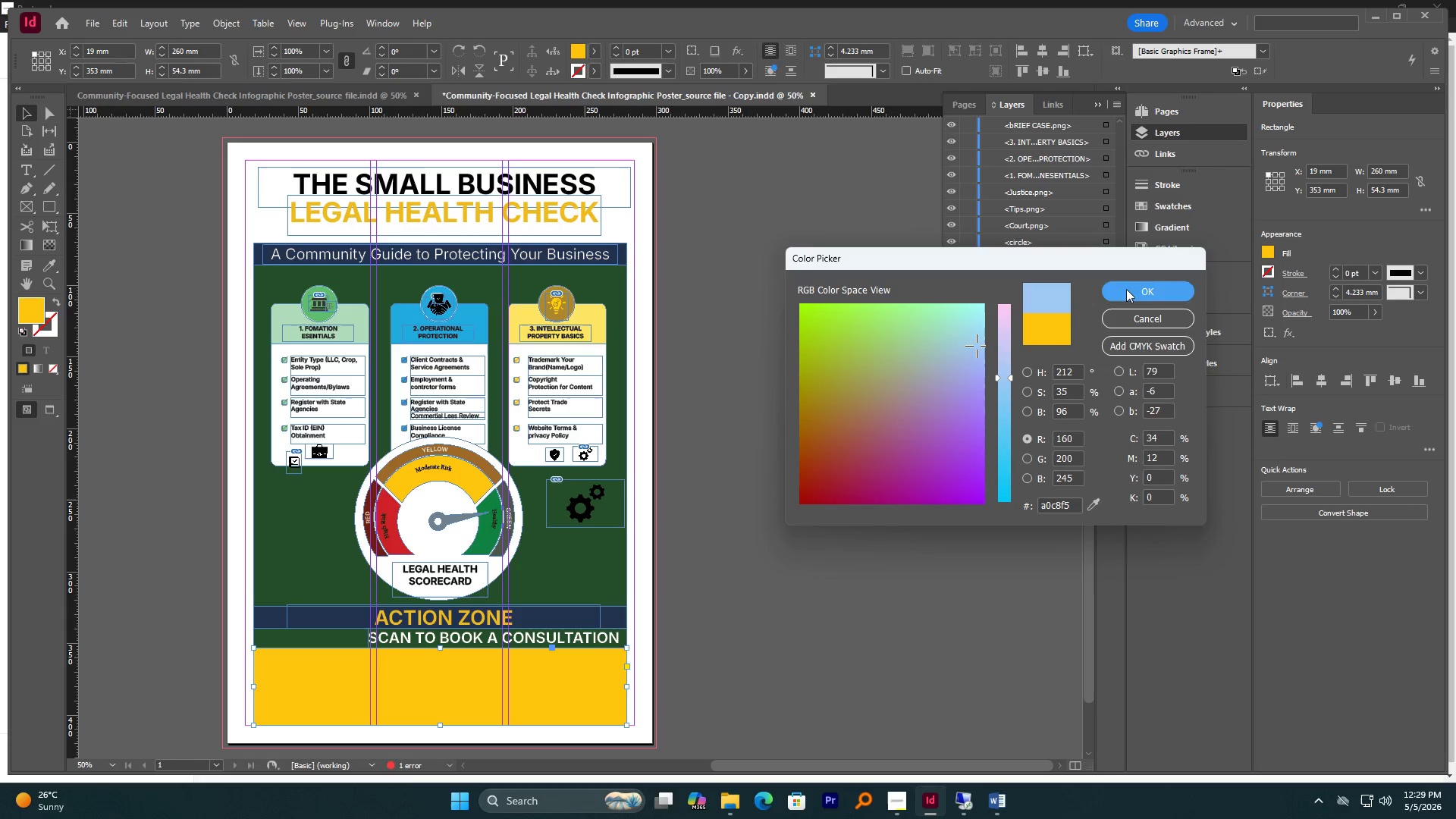 
left_click([1128, 287])
 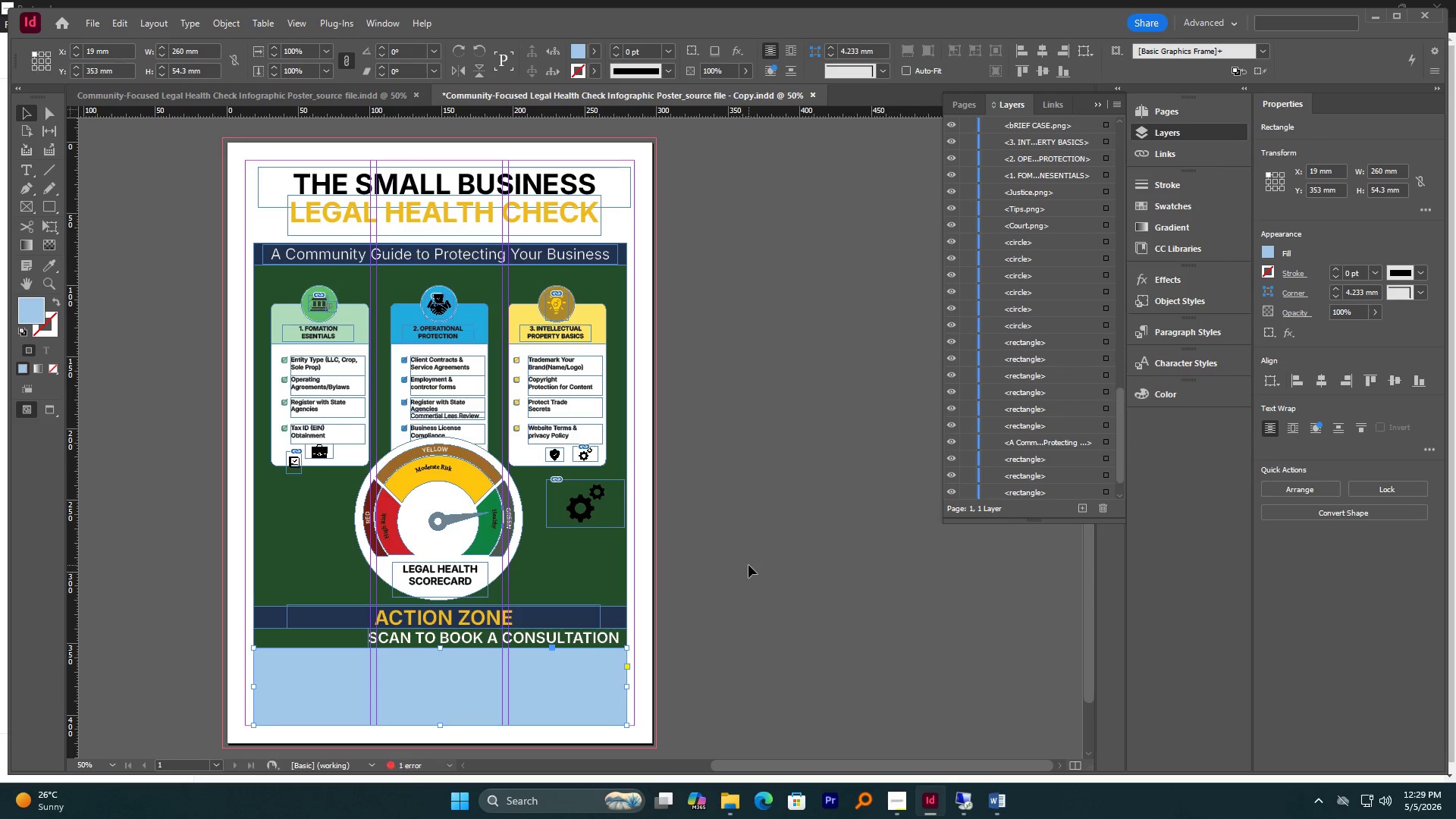 
left_click([746, 563])
 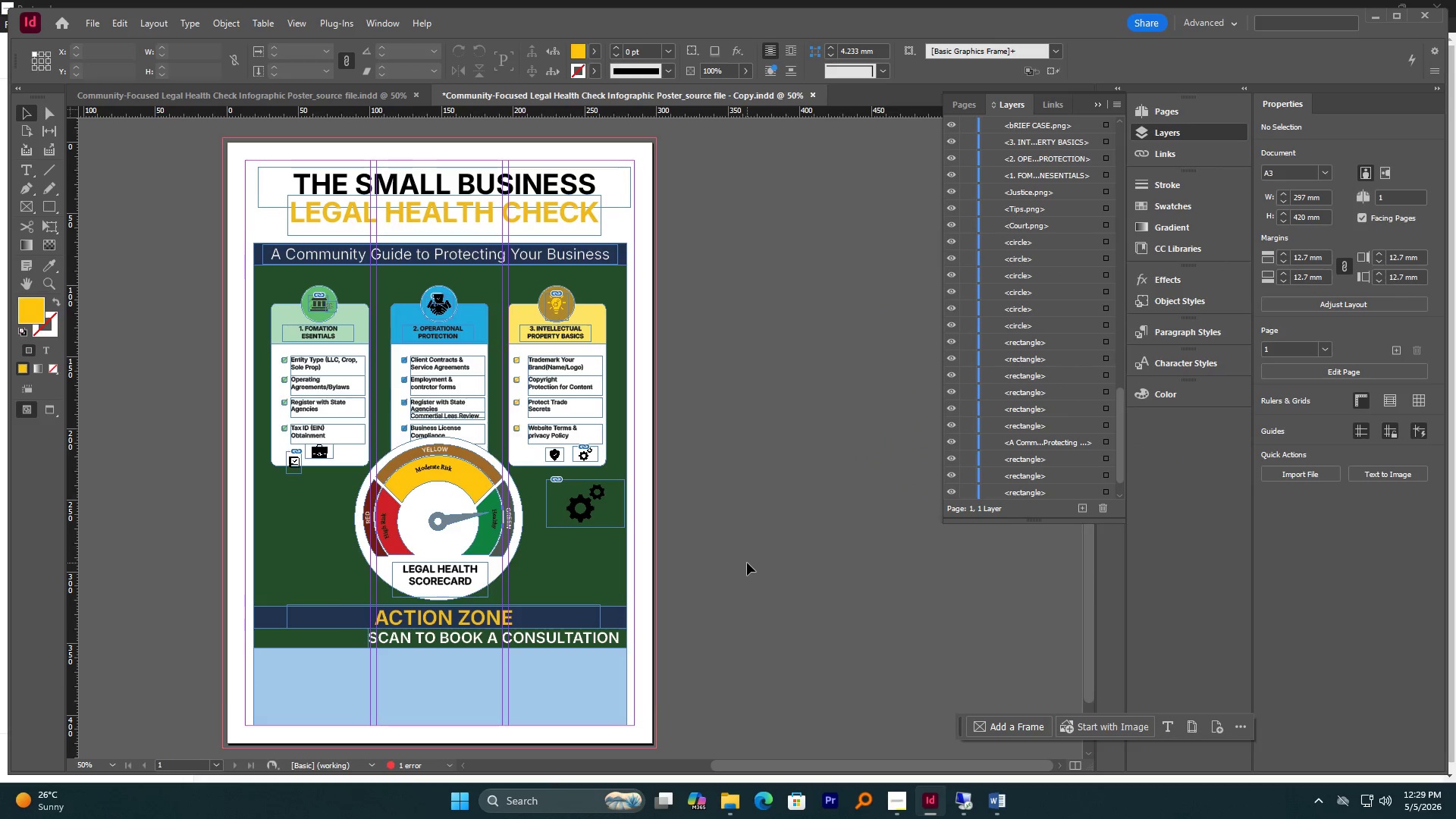 
scroll: coordinate [749, 563], scroll_direction: down, amount: 4.0
 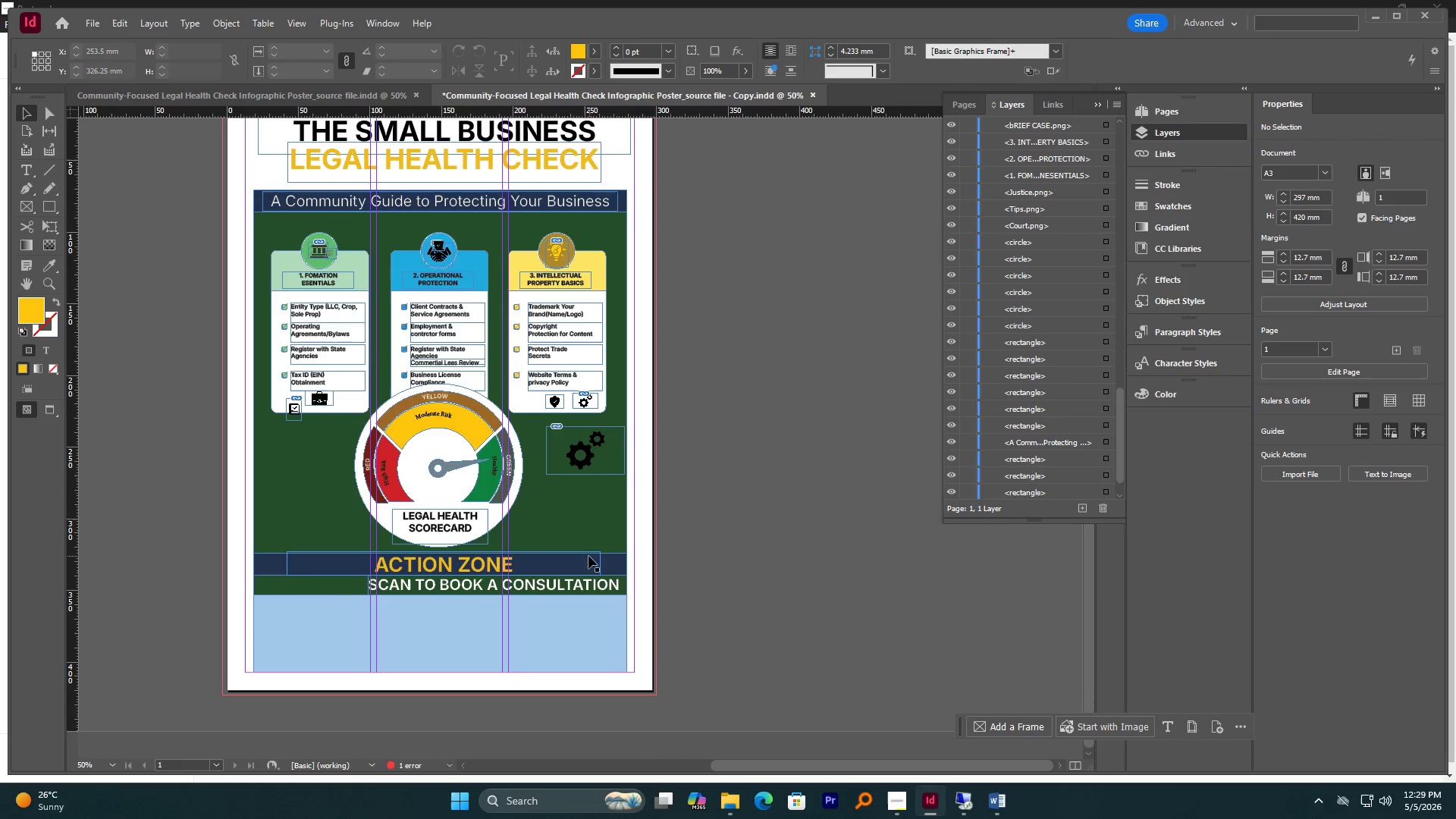 
left_click([585, 551])
 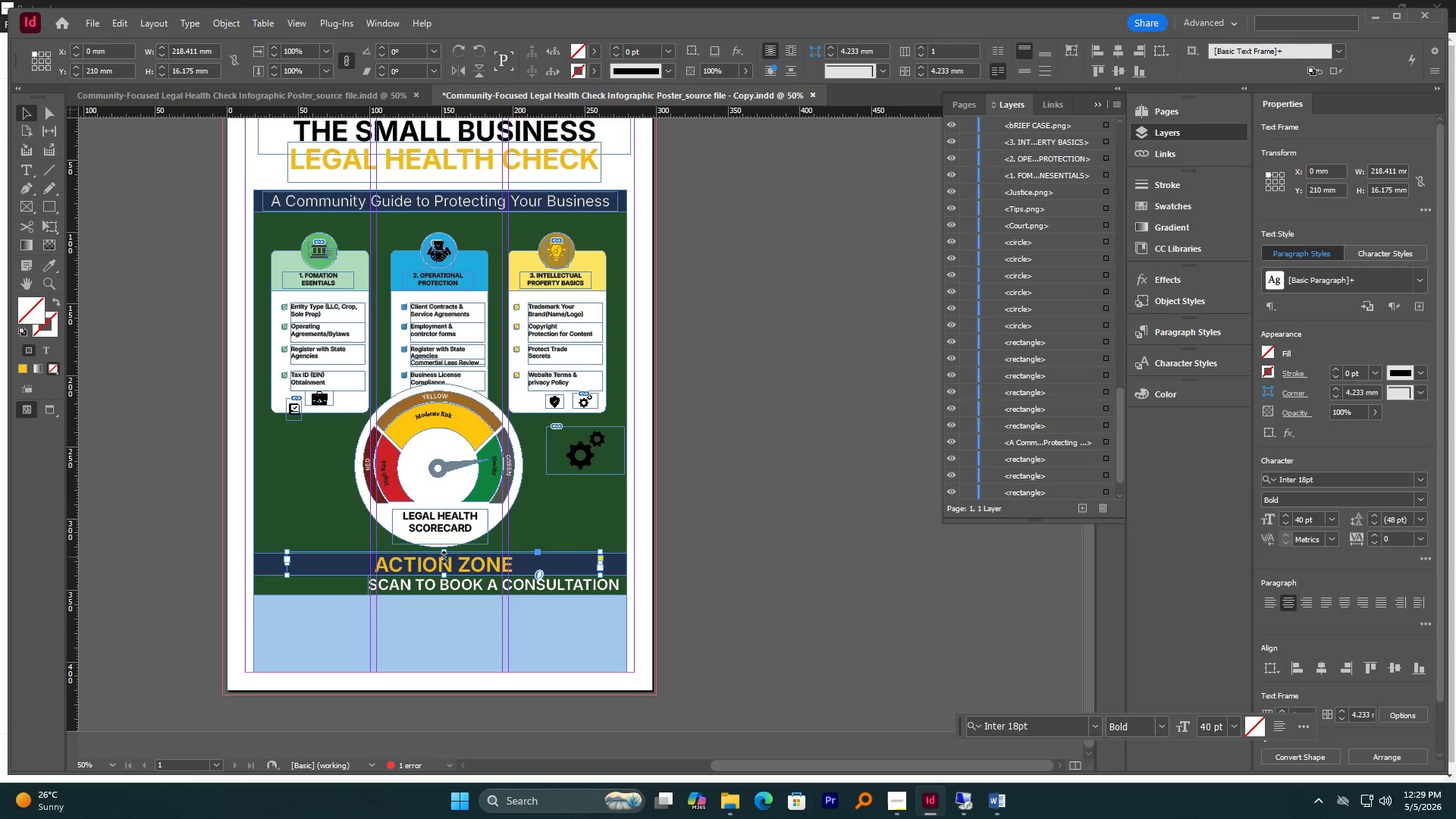 
wait(5.59)
 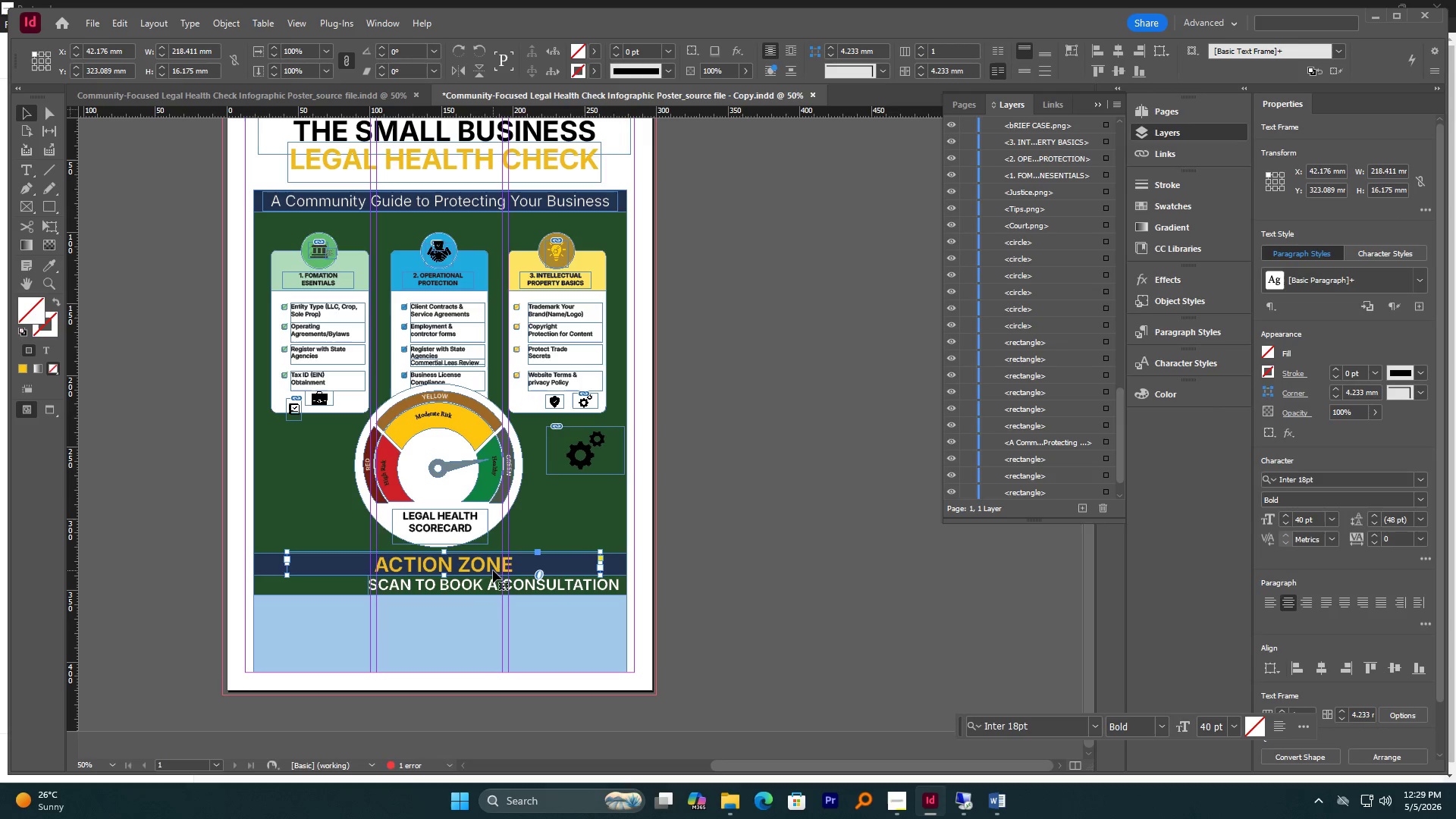 
left_click([739, 552])
 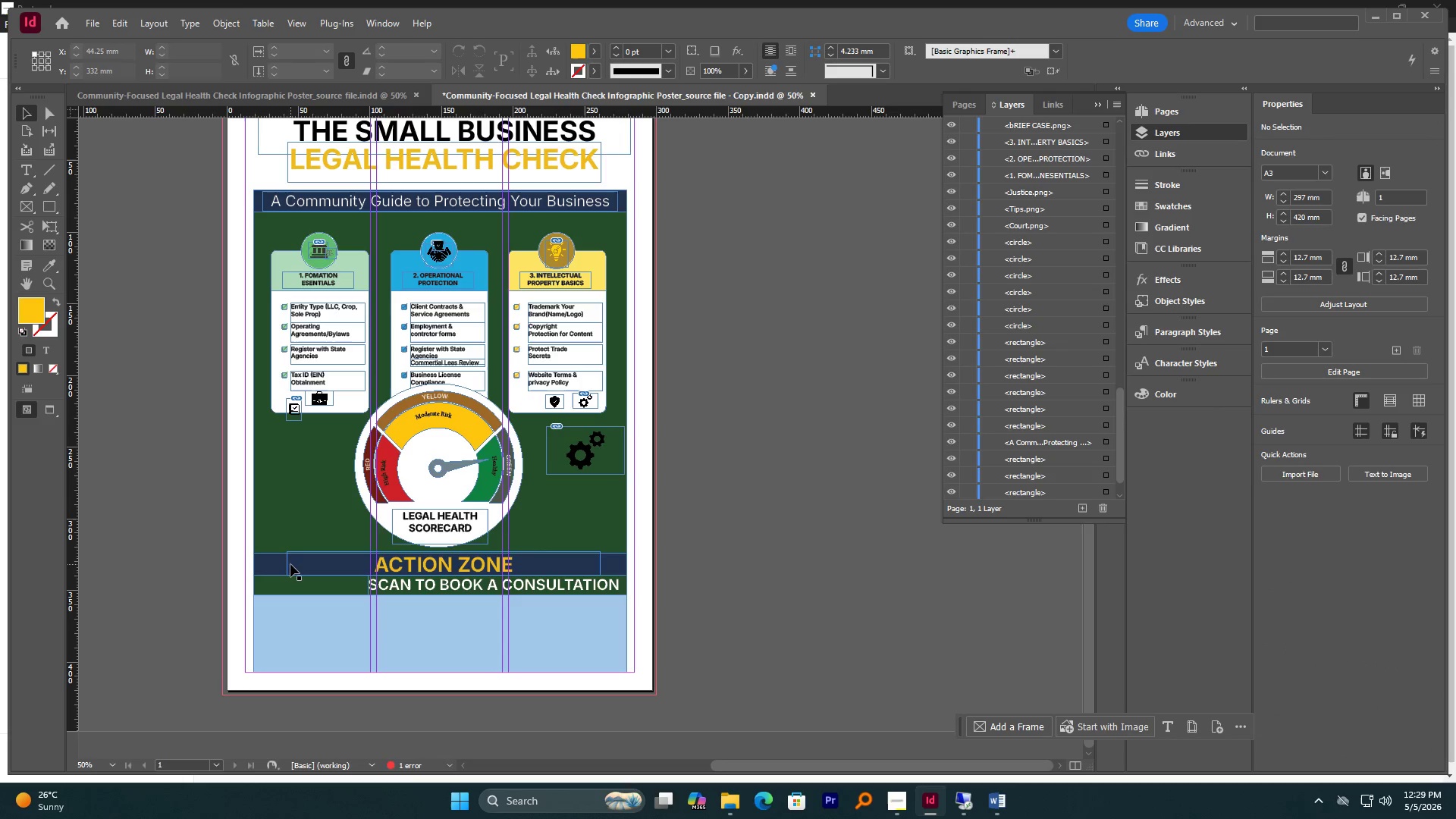 
left_click([288, 564])
 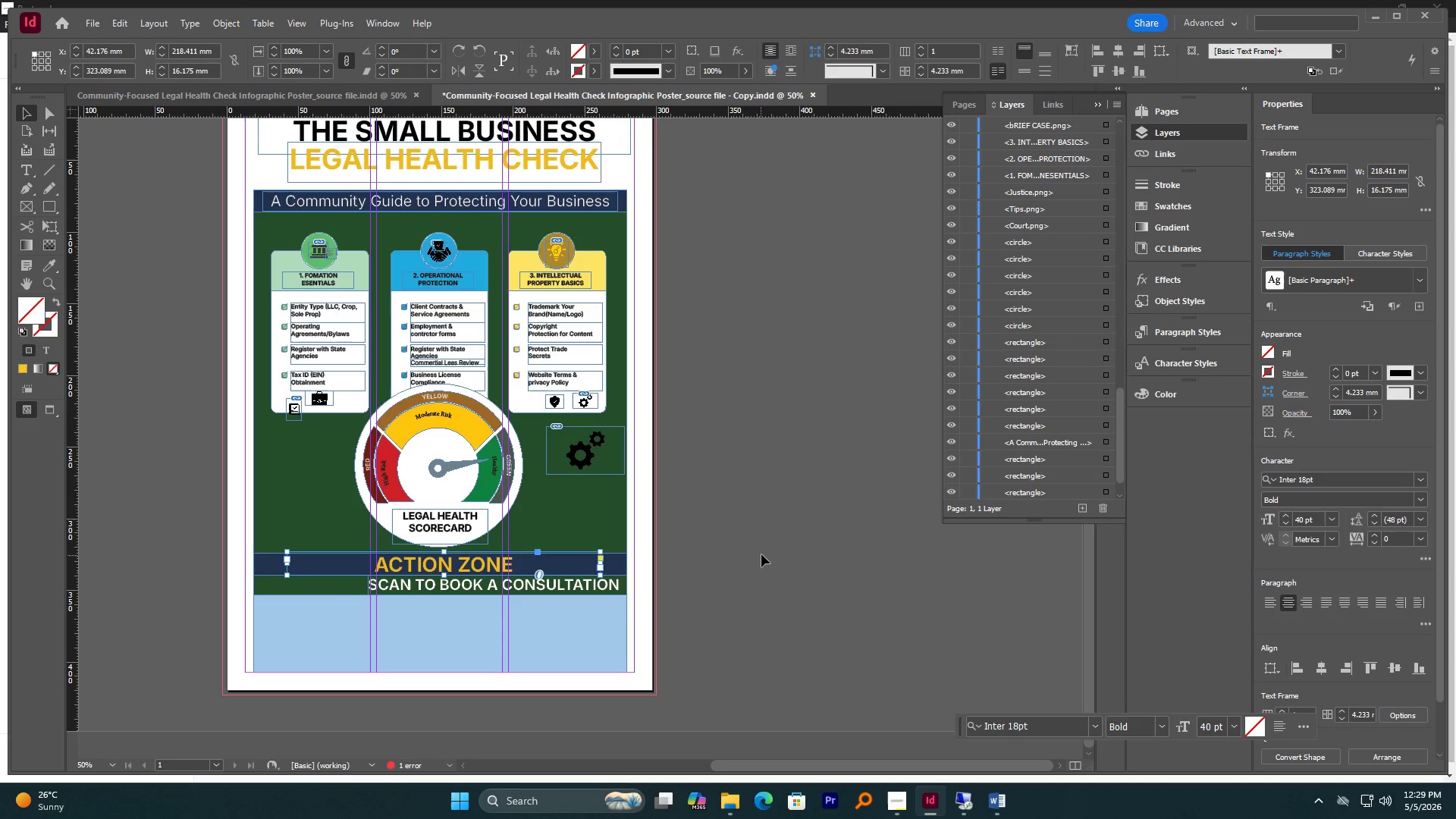 
left_click([762, 554])
 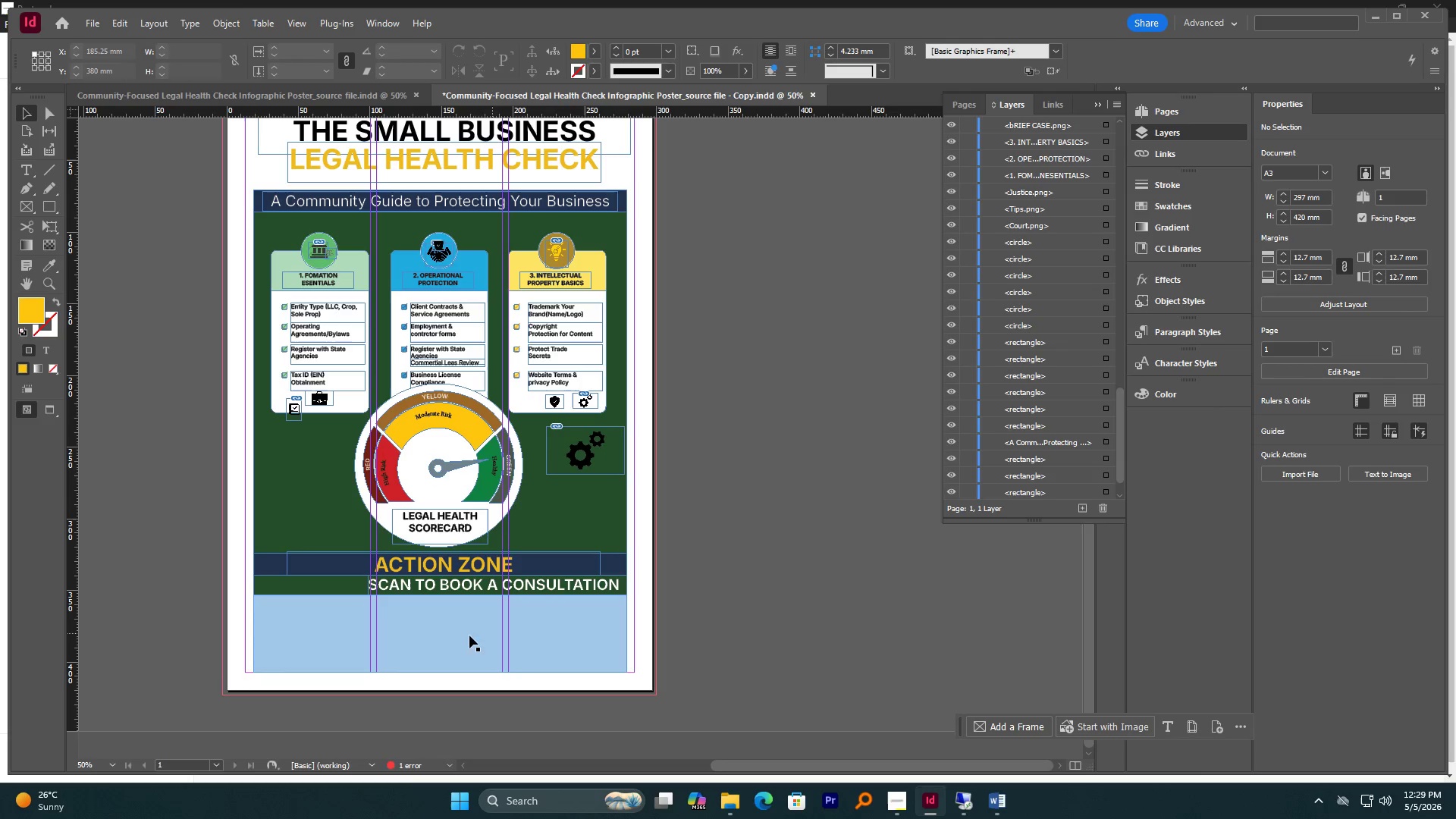 
scroll: coordinate [328, 564], scroll_direction: down, amount: 6.0
 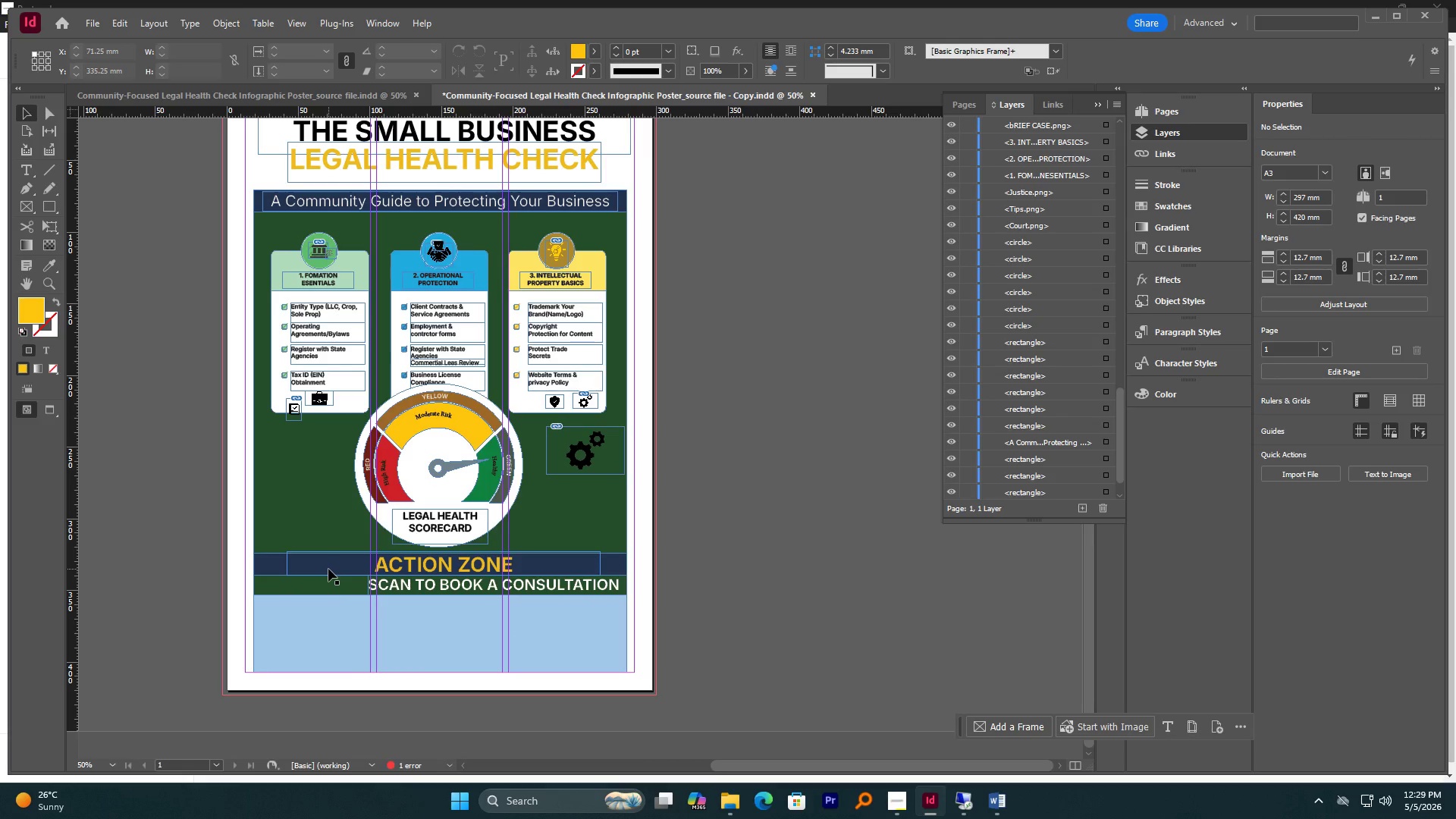 
wait(11.2)
 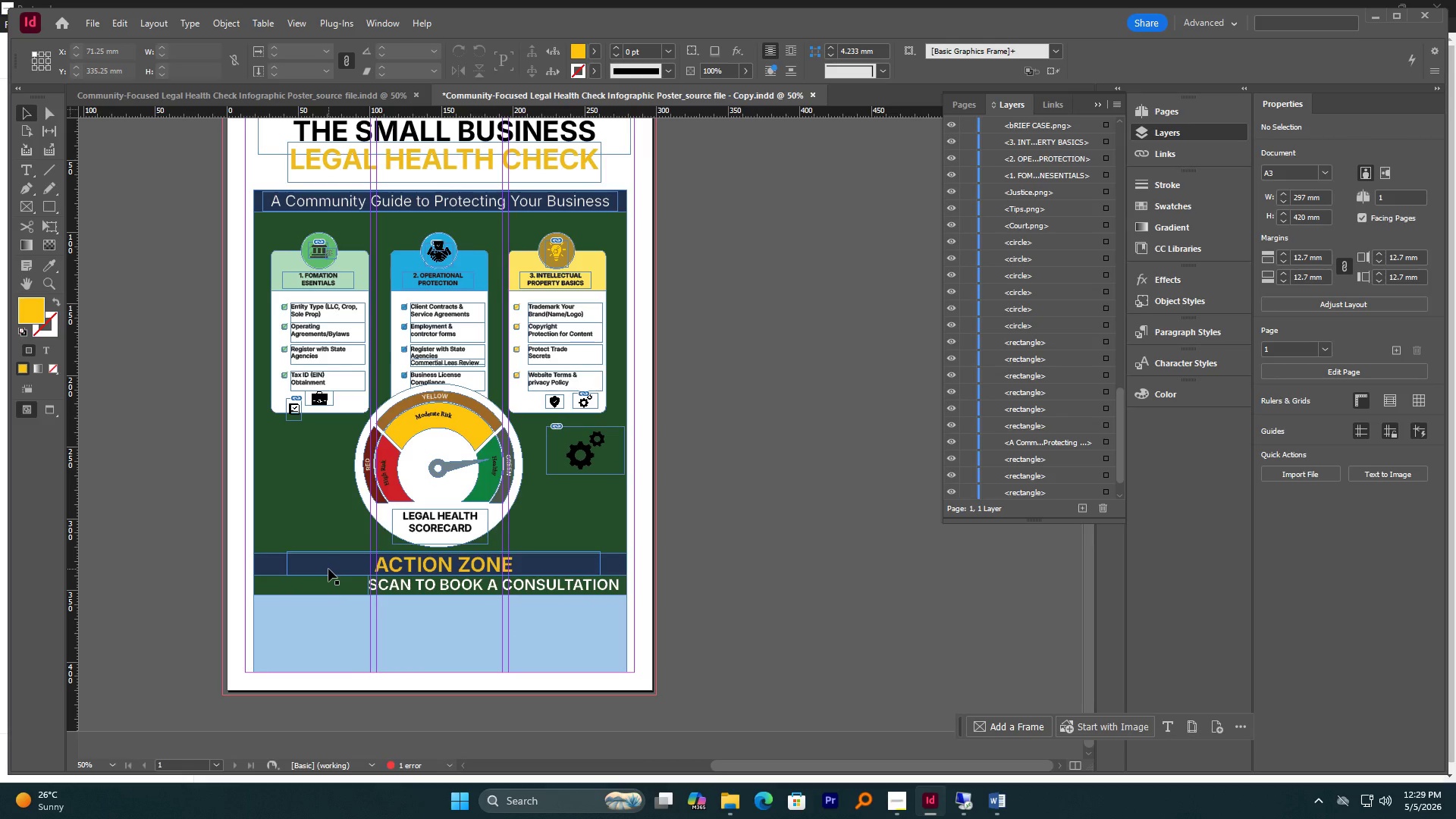 
left_click([190, 453])
 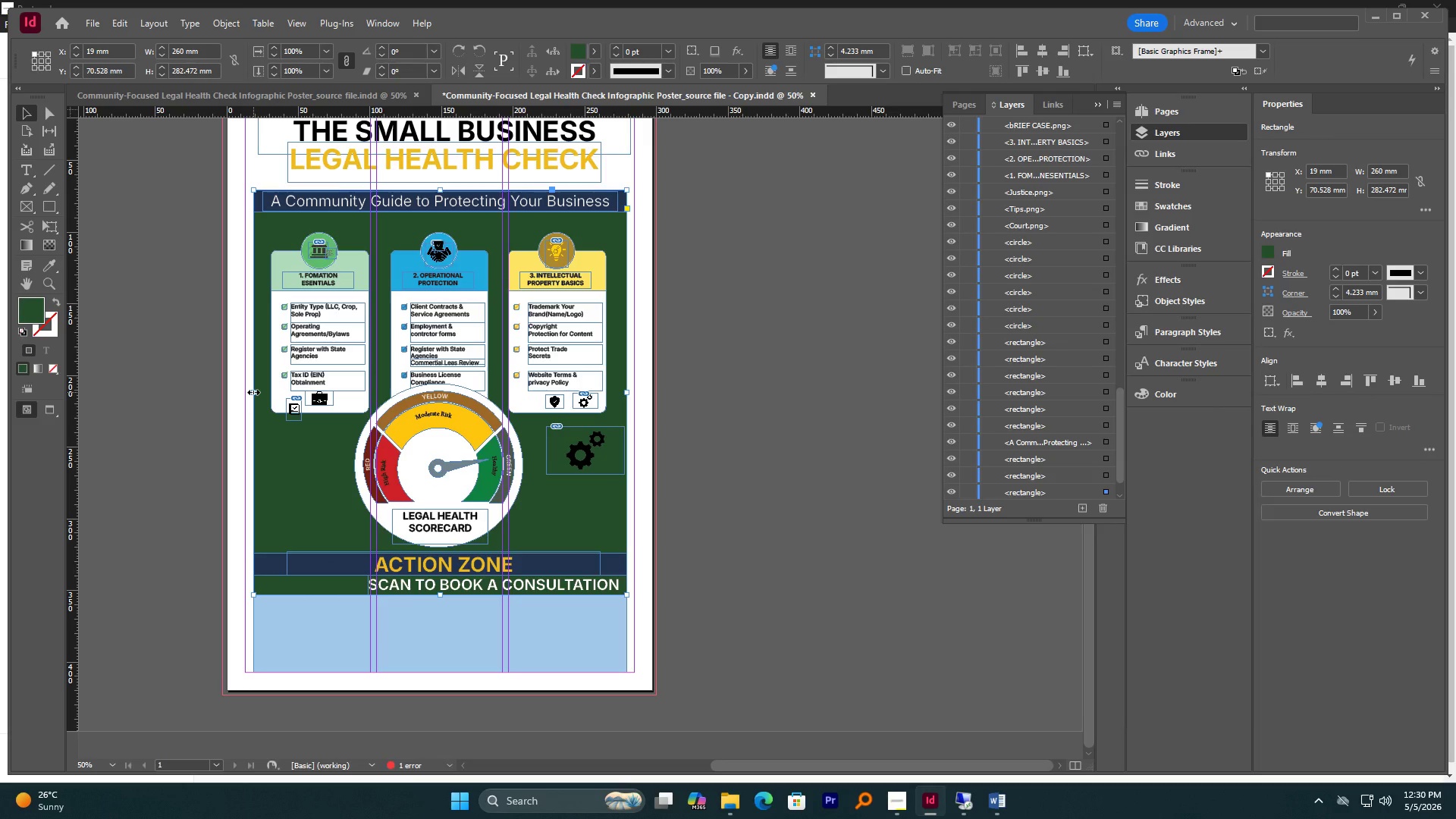 
left_click([180, 394])
 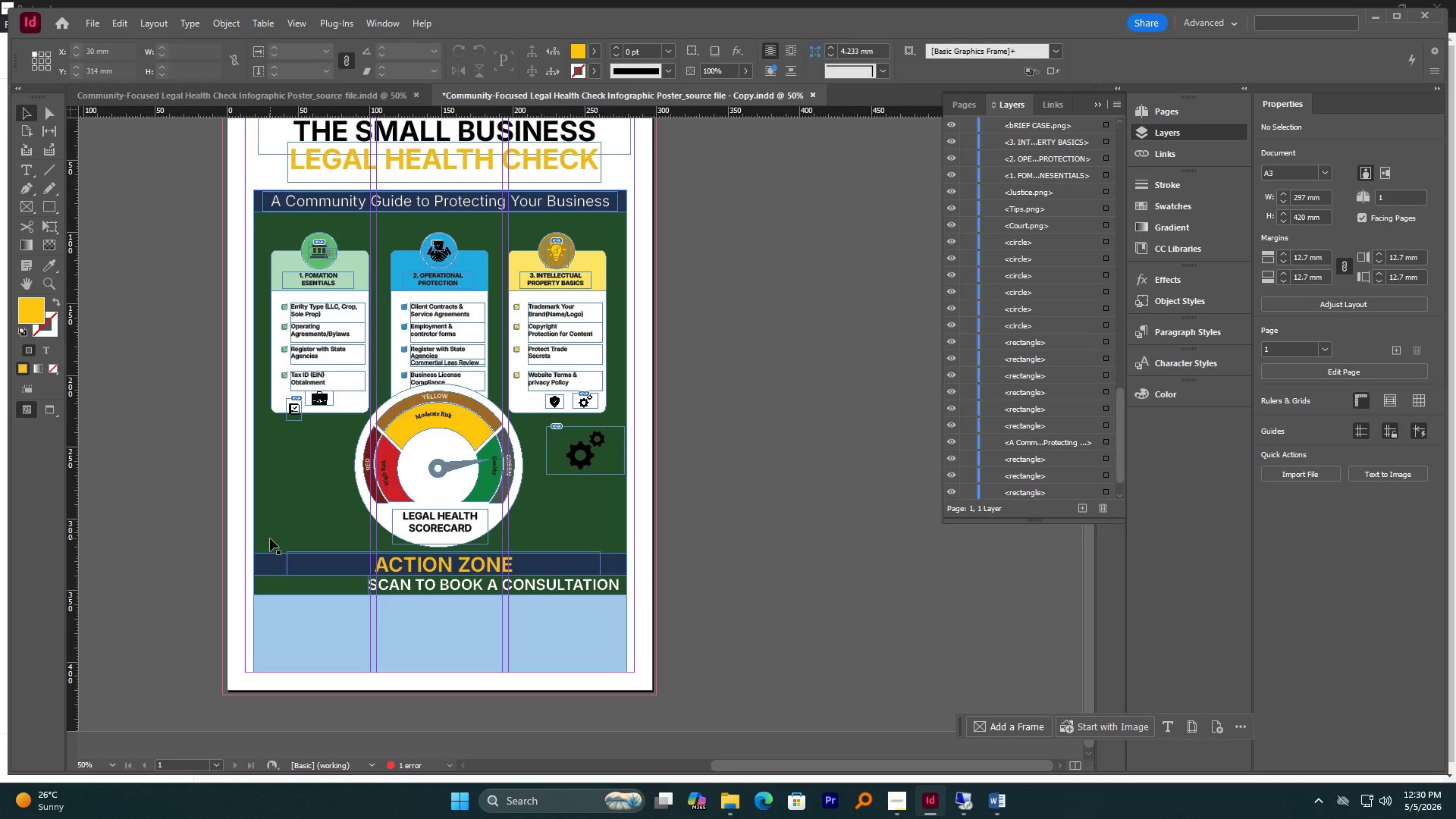 
wait(27.64)
 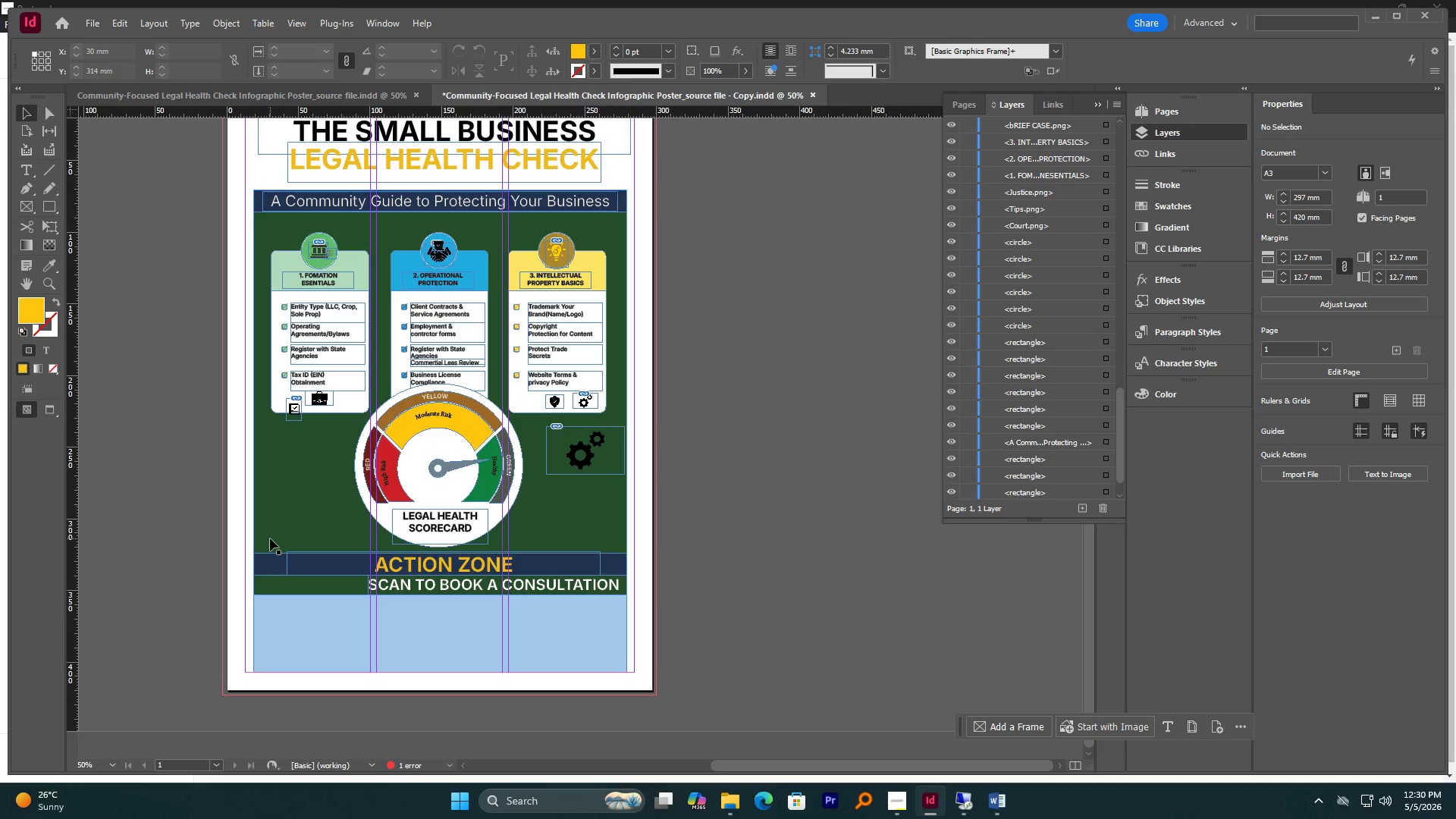 
scroll: coordinate [400, 570], scroll_direction: down, amount: 5.0
 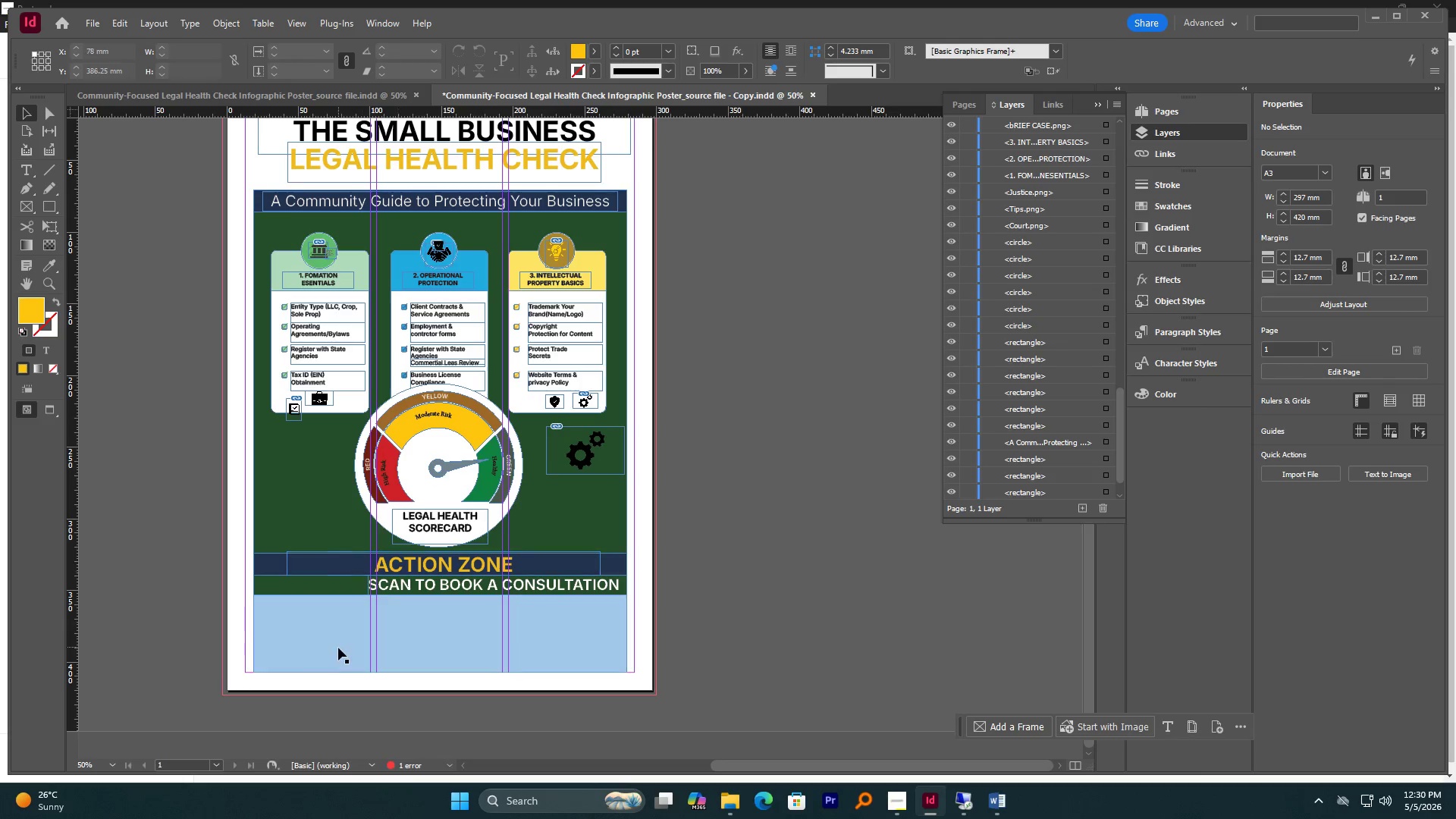 
hold_key(key=AltLeft, duration=0.39)
scroll: coordinate [345, 624], scroll_direction: down, amount: 1.0
 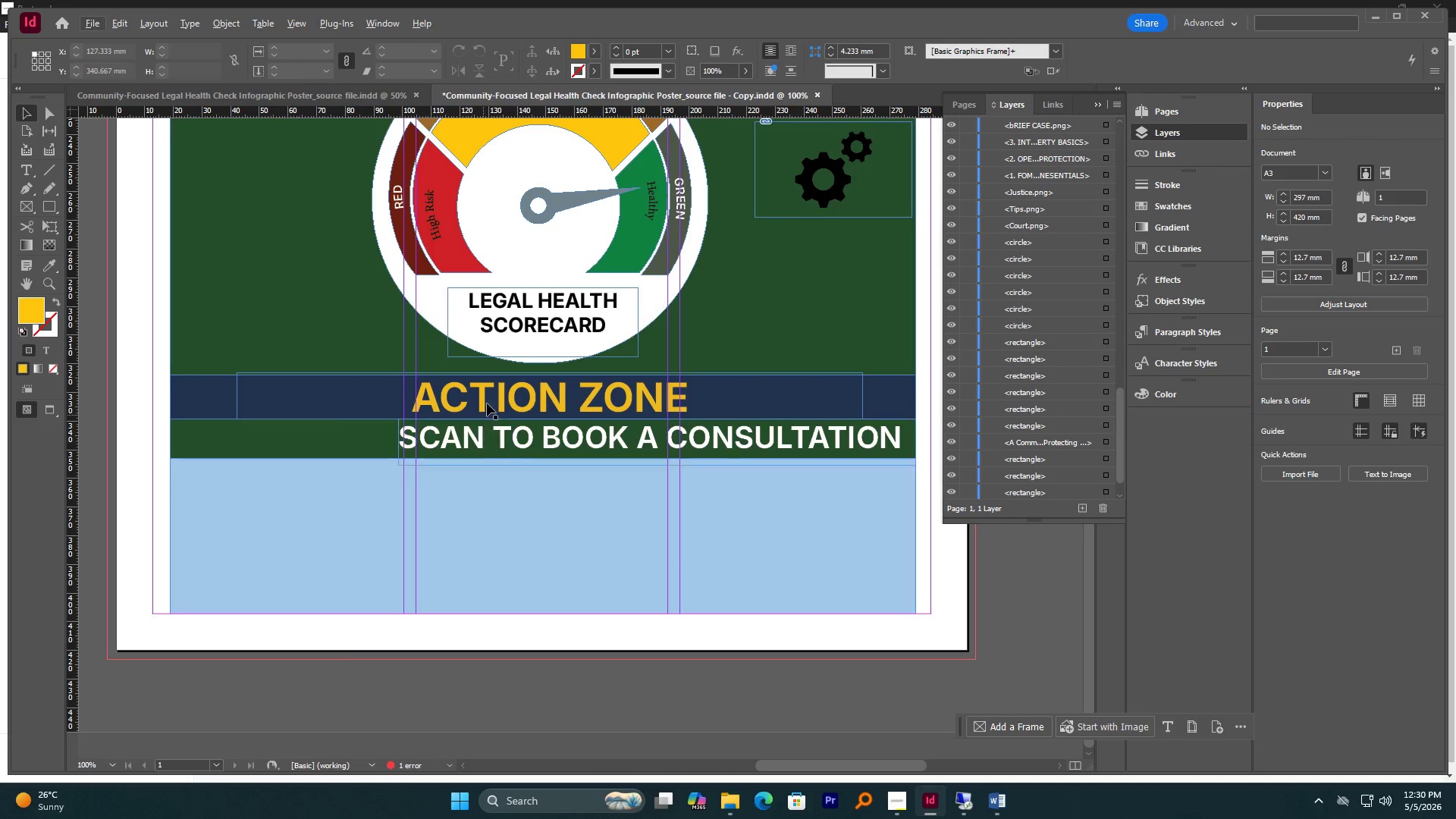 
left_click([490, 395])
 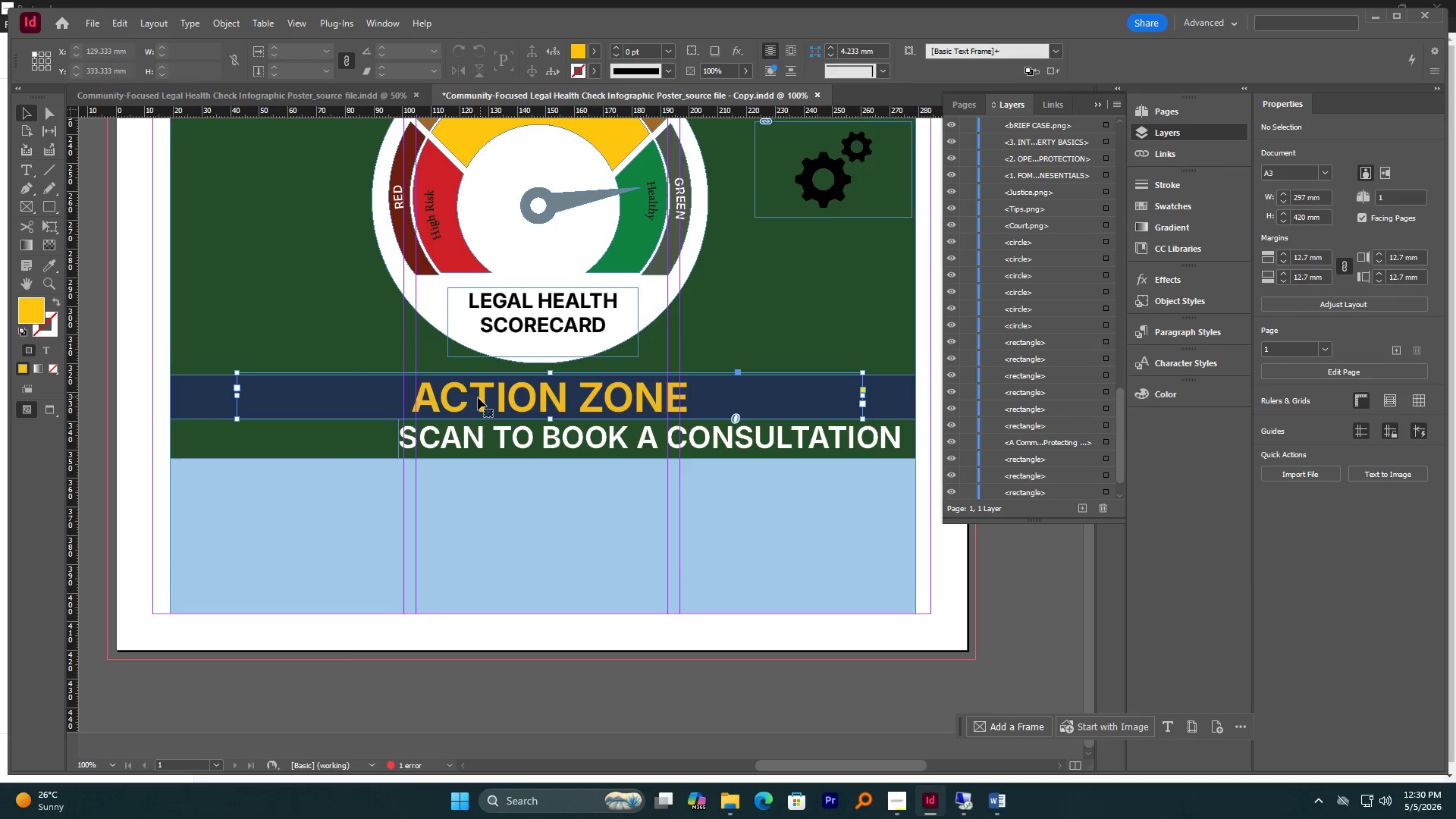 
hold_key(key=AltLeft, duration=1.14)
left_click_drag(start_coordinate=[491, 397], to_coordinate=[312, 513])
 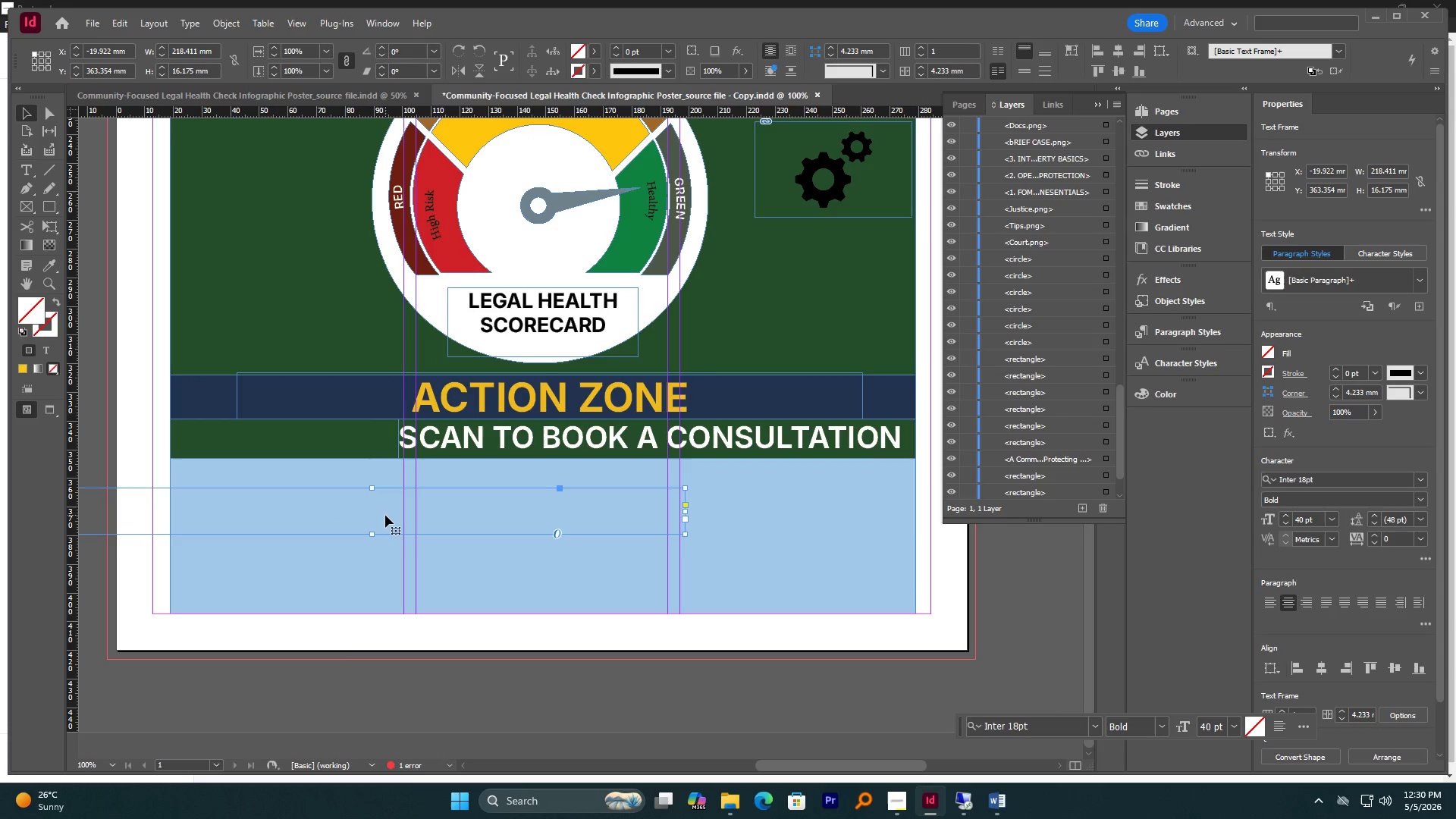 
key(Control+Z)
 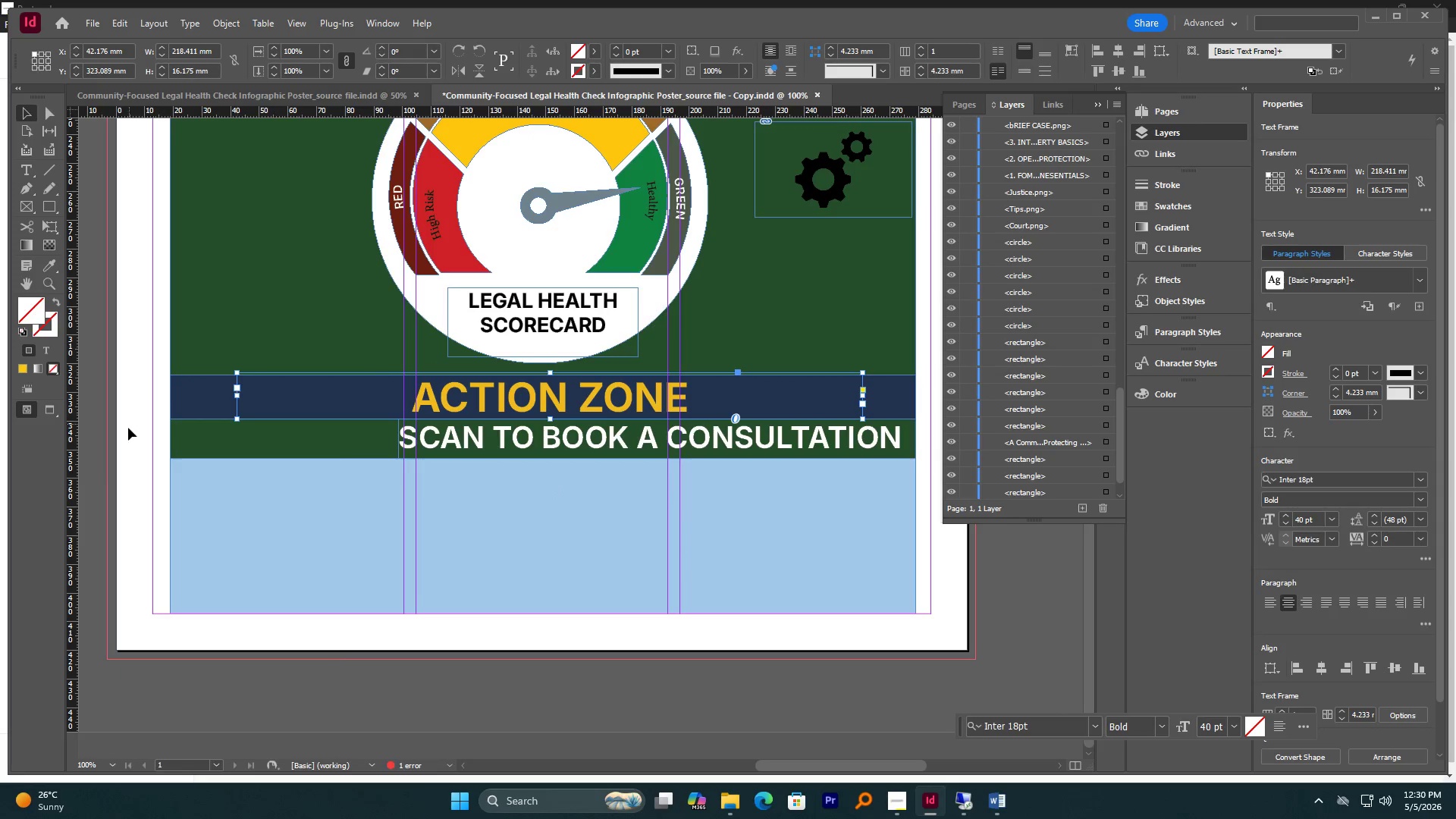 
left_click([99, 472])
 